 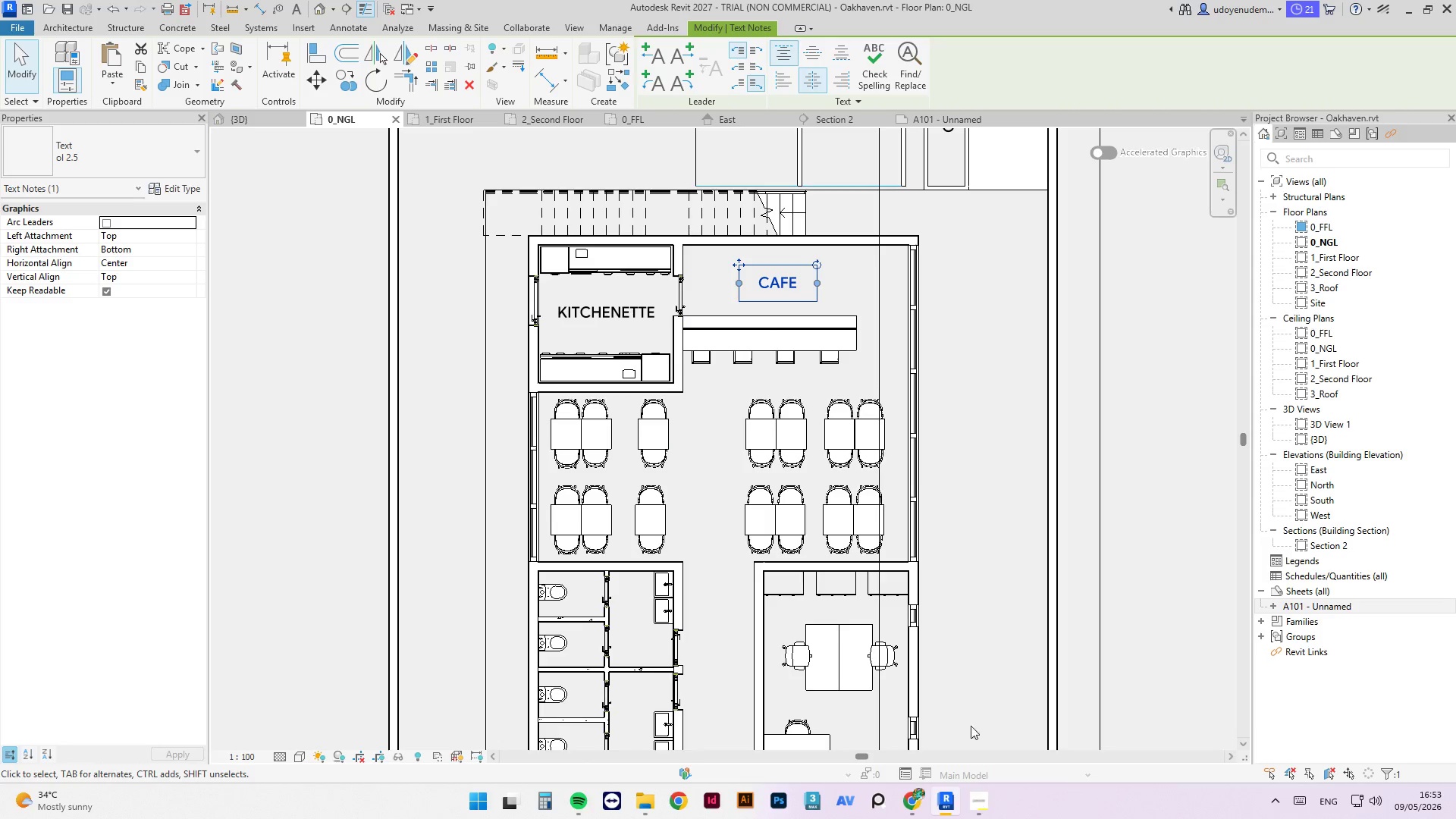 
left_click_drag(start_coordinate=[739, 262], to_coordinate=[658, 452])
 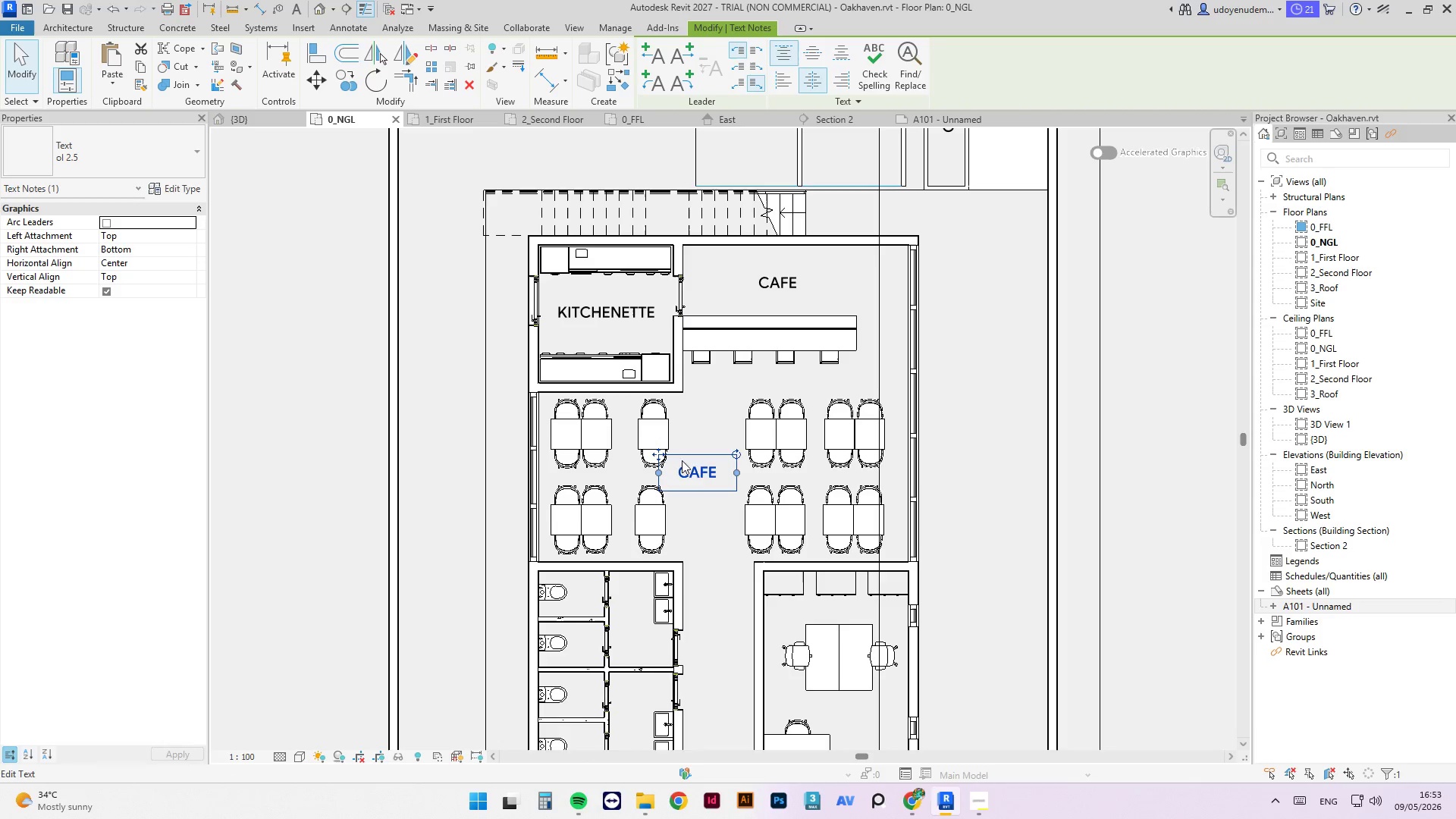 
left_click([719, 469])
 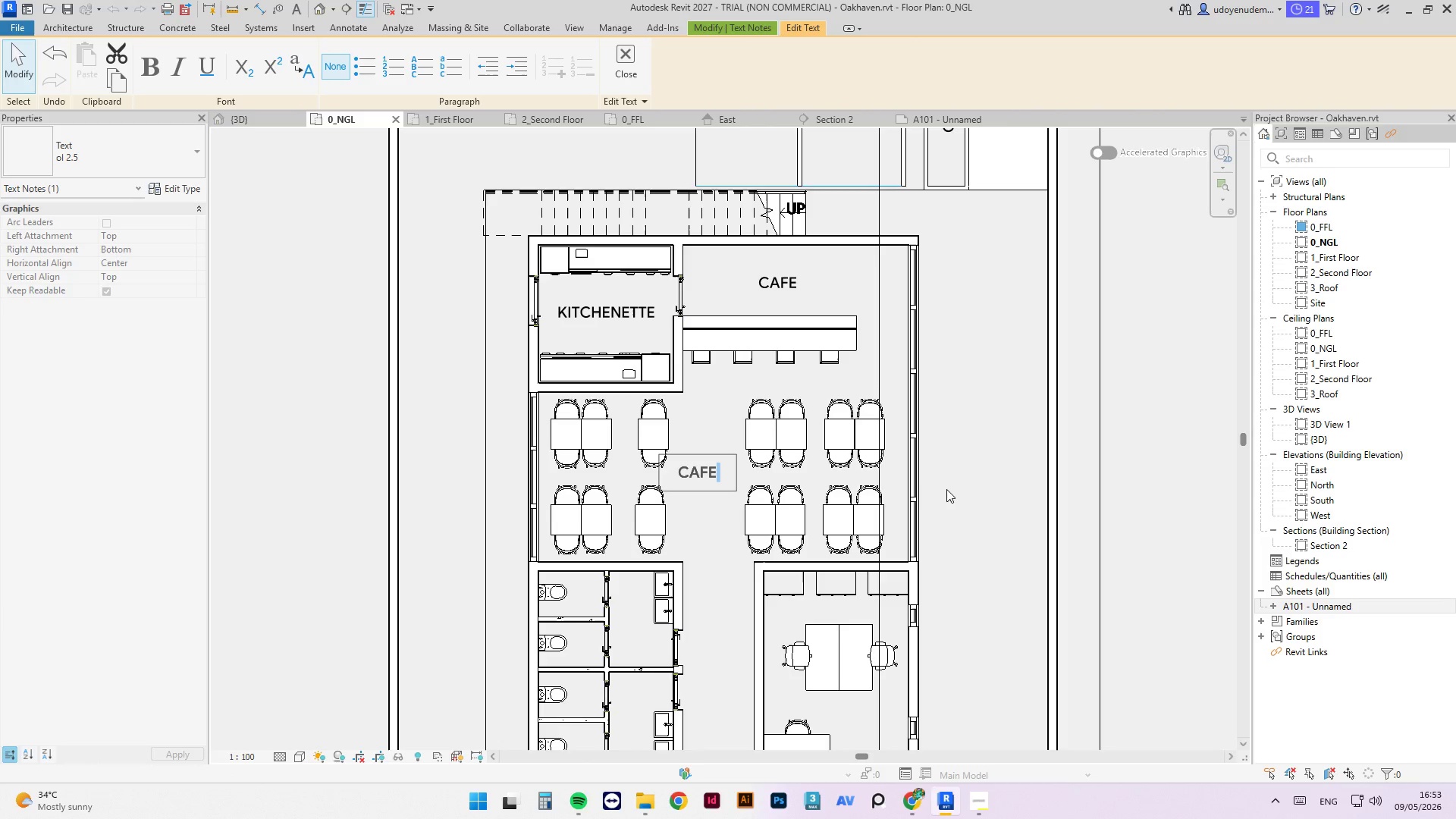 
left_click([719, 469])
 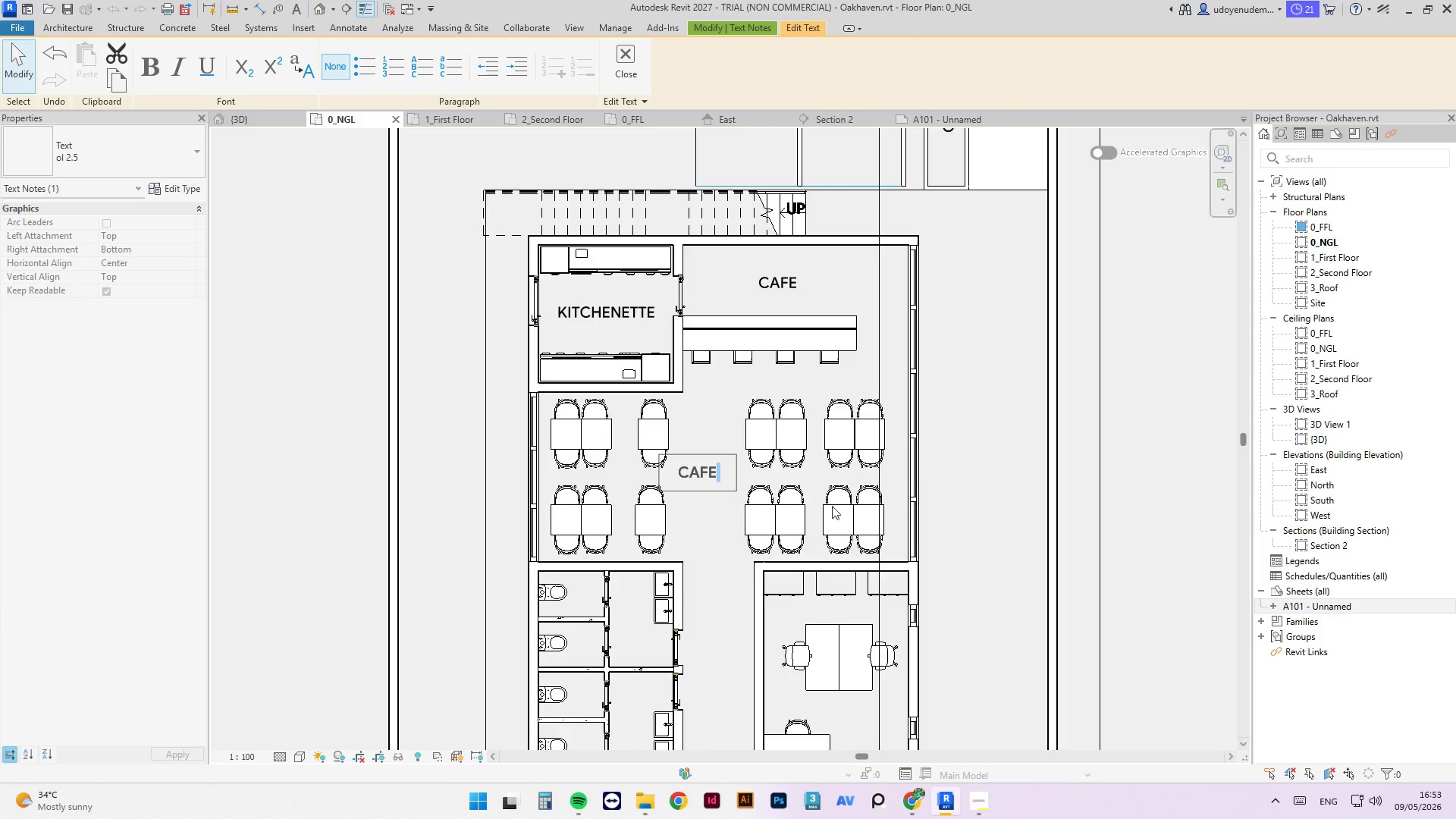 
key(Escape)
 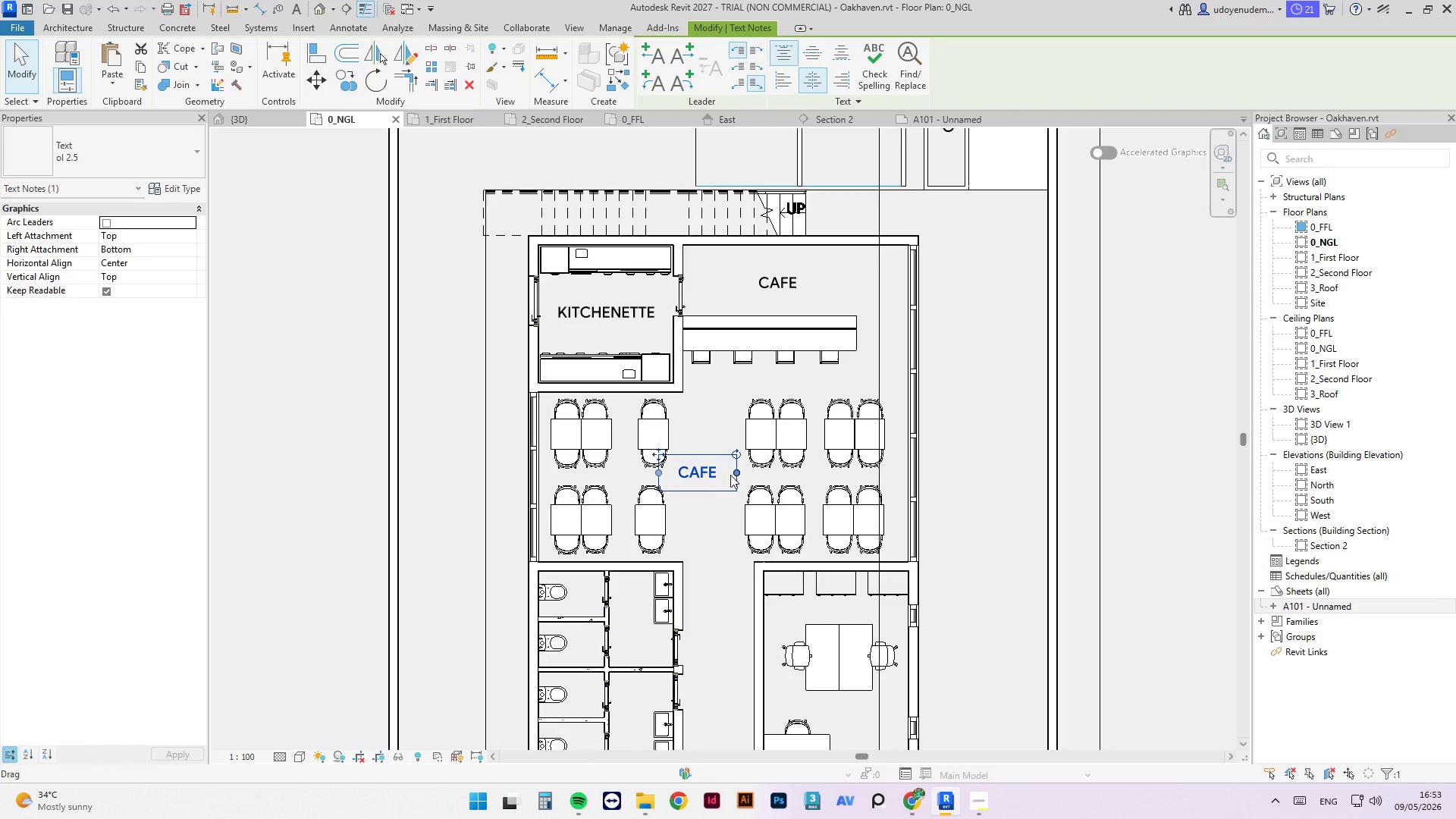 
left_click_drag(start_coordinate=[735, 475], to_coordinate=[837, 469])
 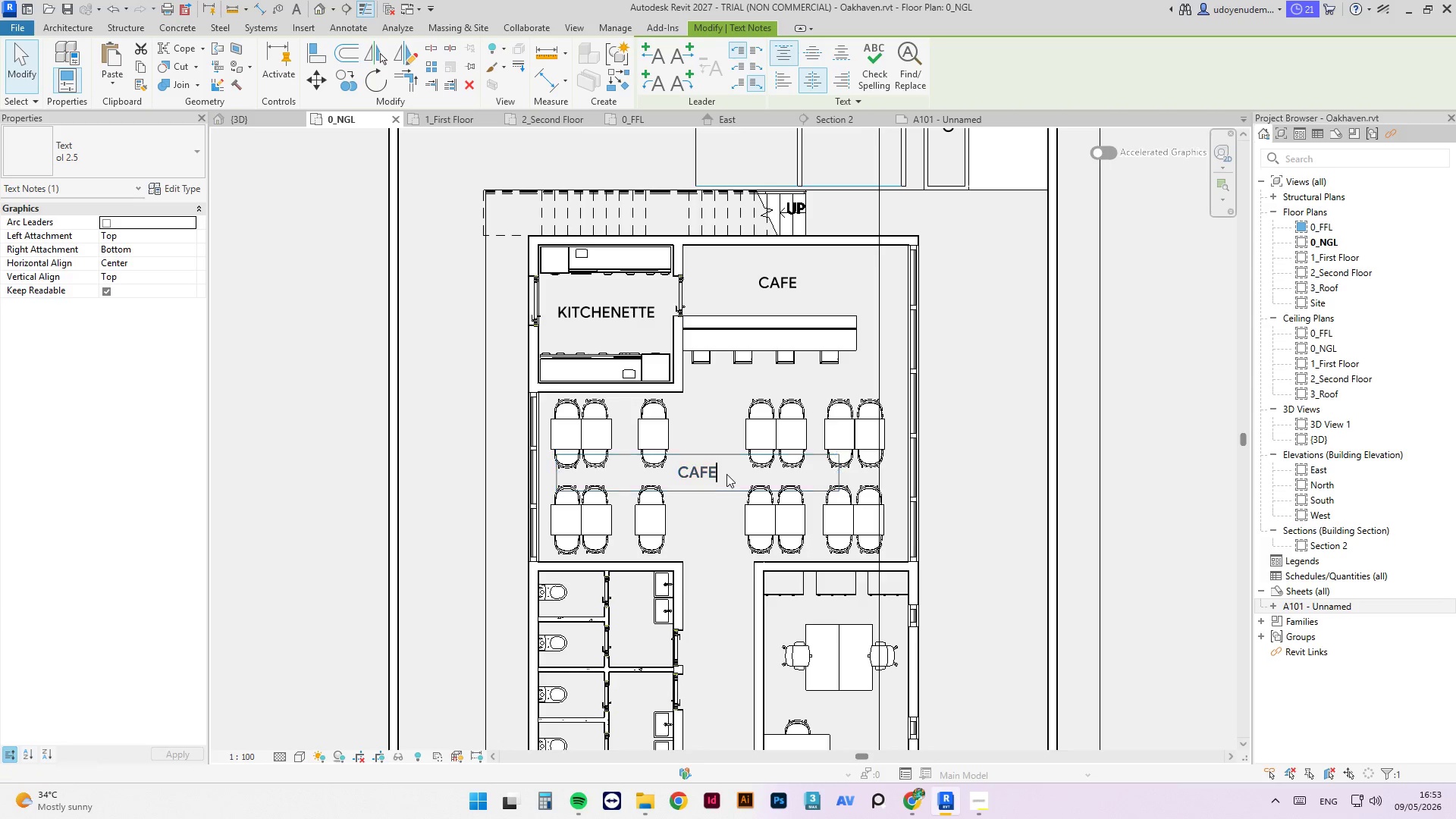 
double_click([726, 474])
 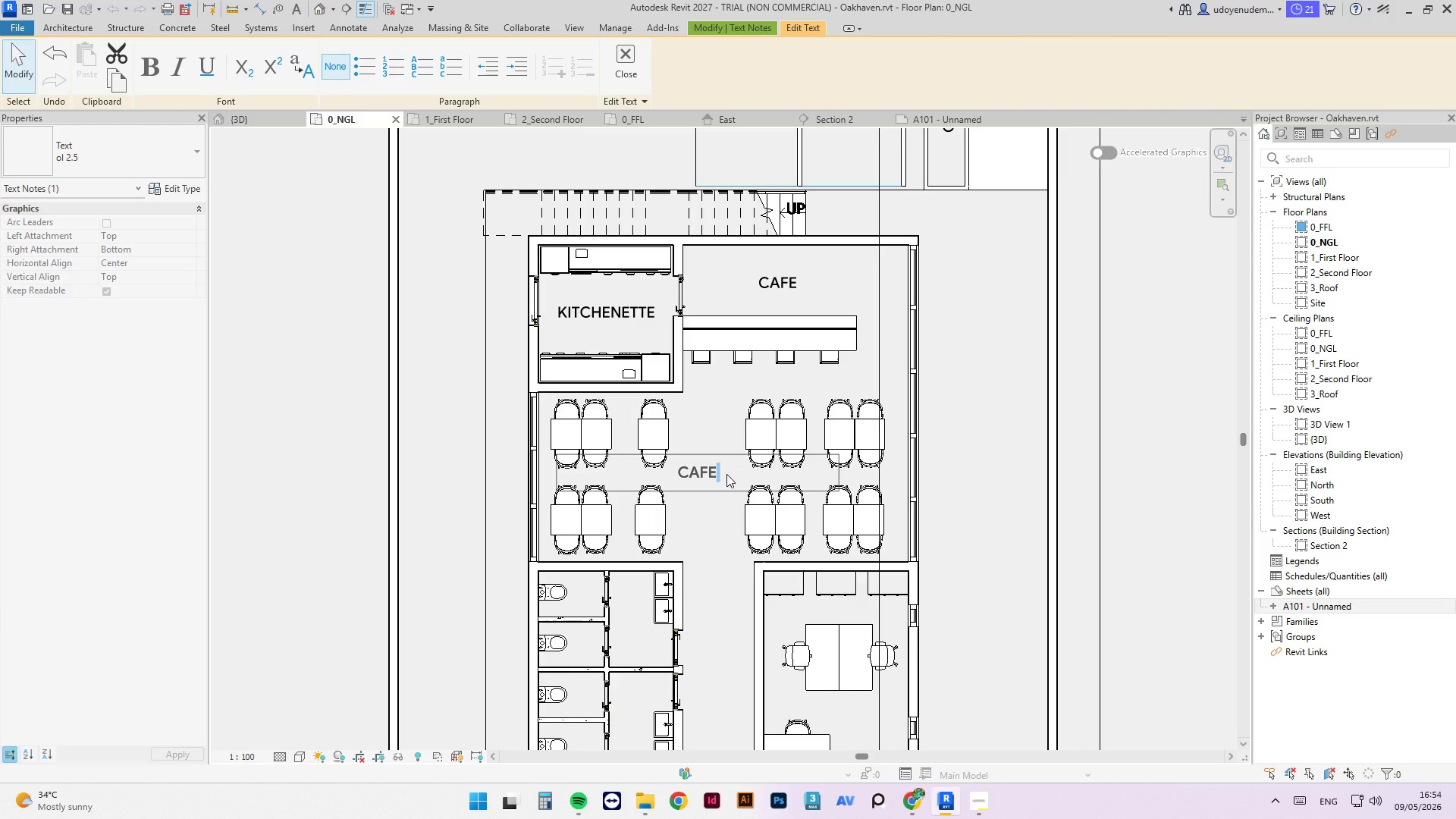 
type( se)
key(Backspace)
key(Backspace)
type(SEATING AE)
key(Backspace)
type(ER)
key(Backspace)
key(Backspace)
type(REA)
 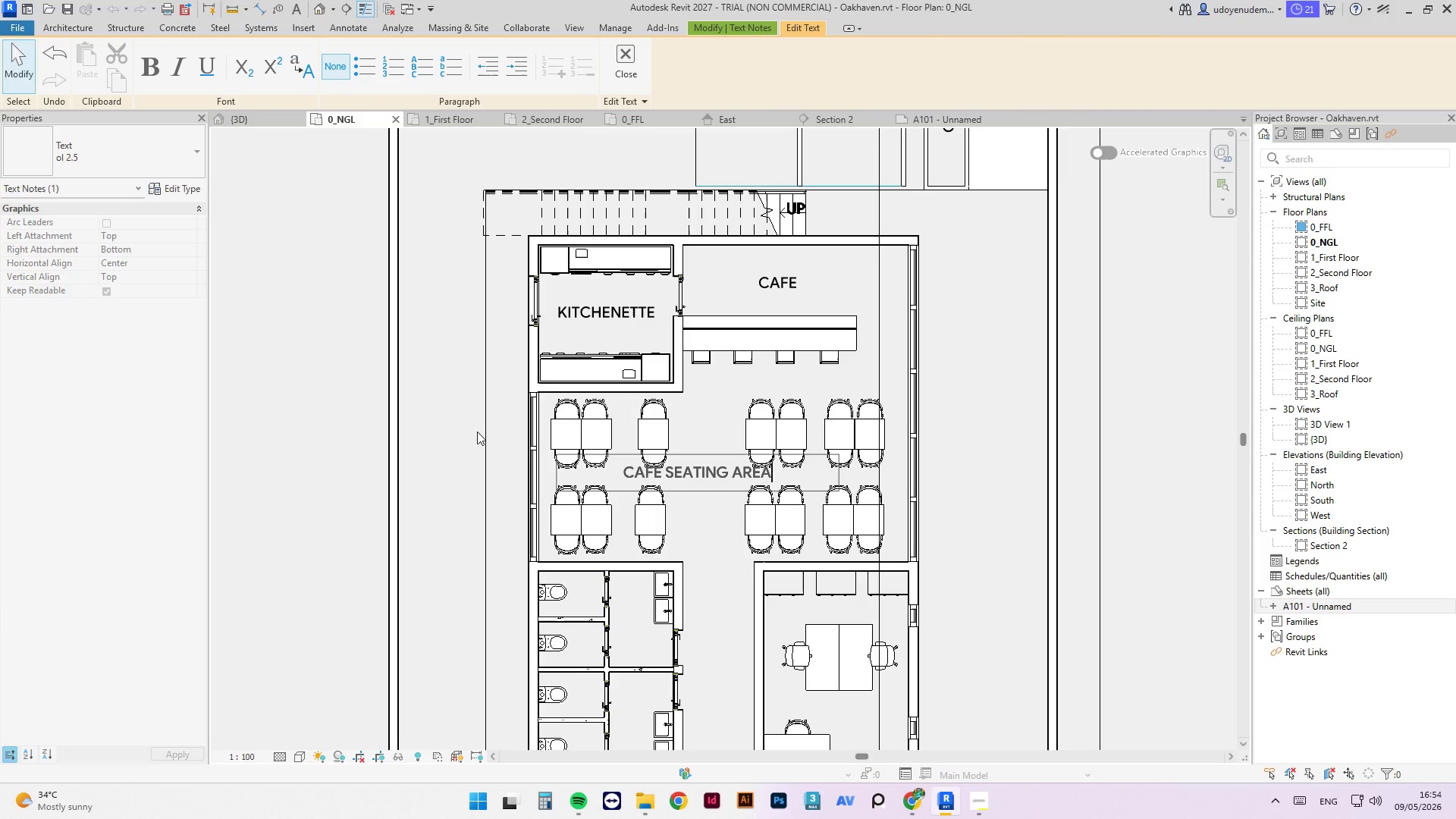 
left_click([436, 448])
 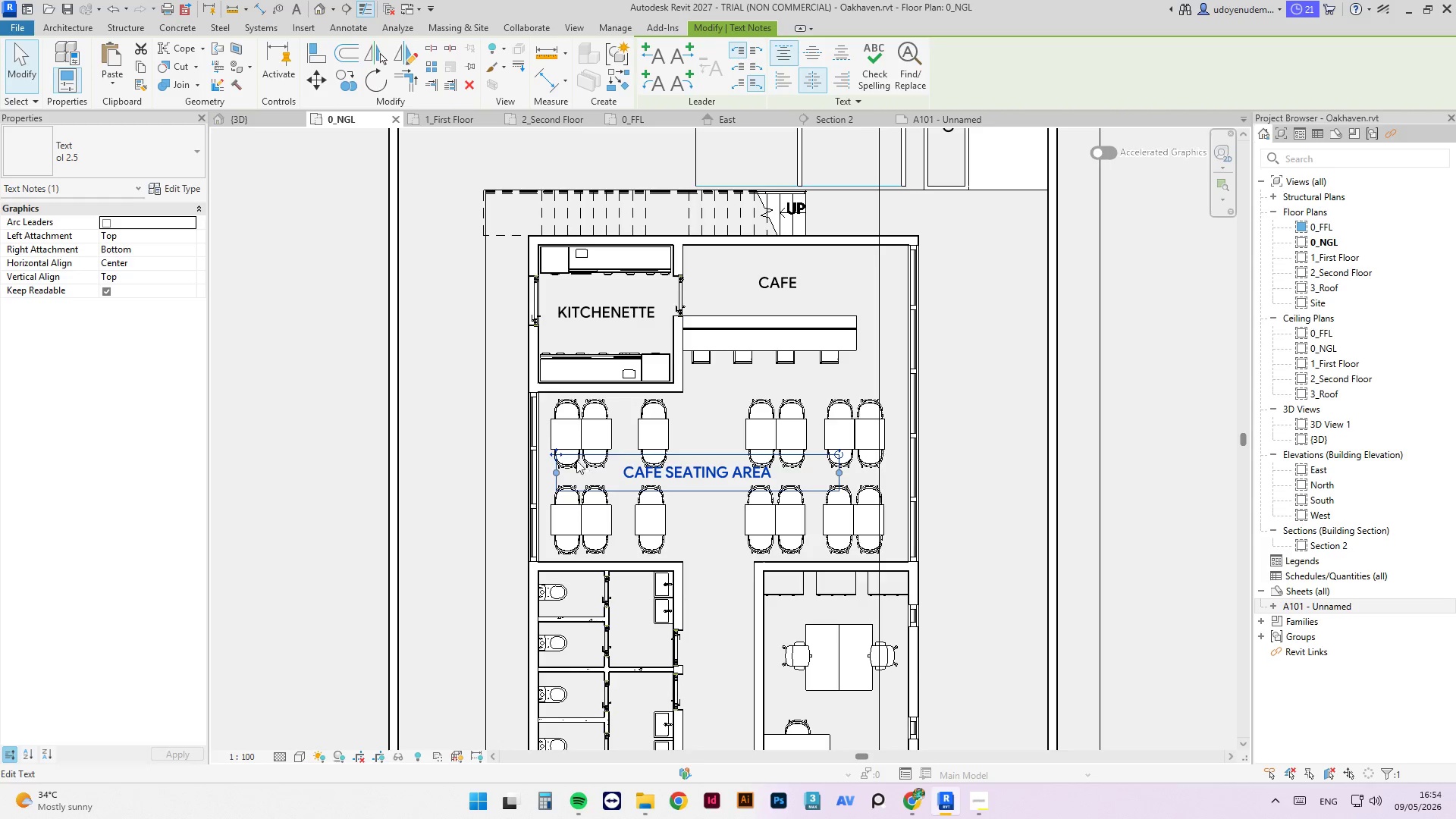 
left_click_drag(start_coordinate=[556, 454], to_coordinate=[565, 456])
 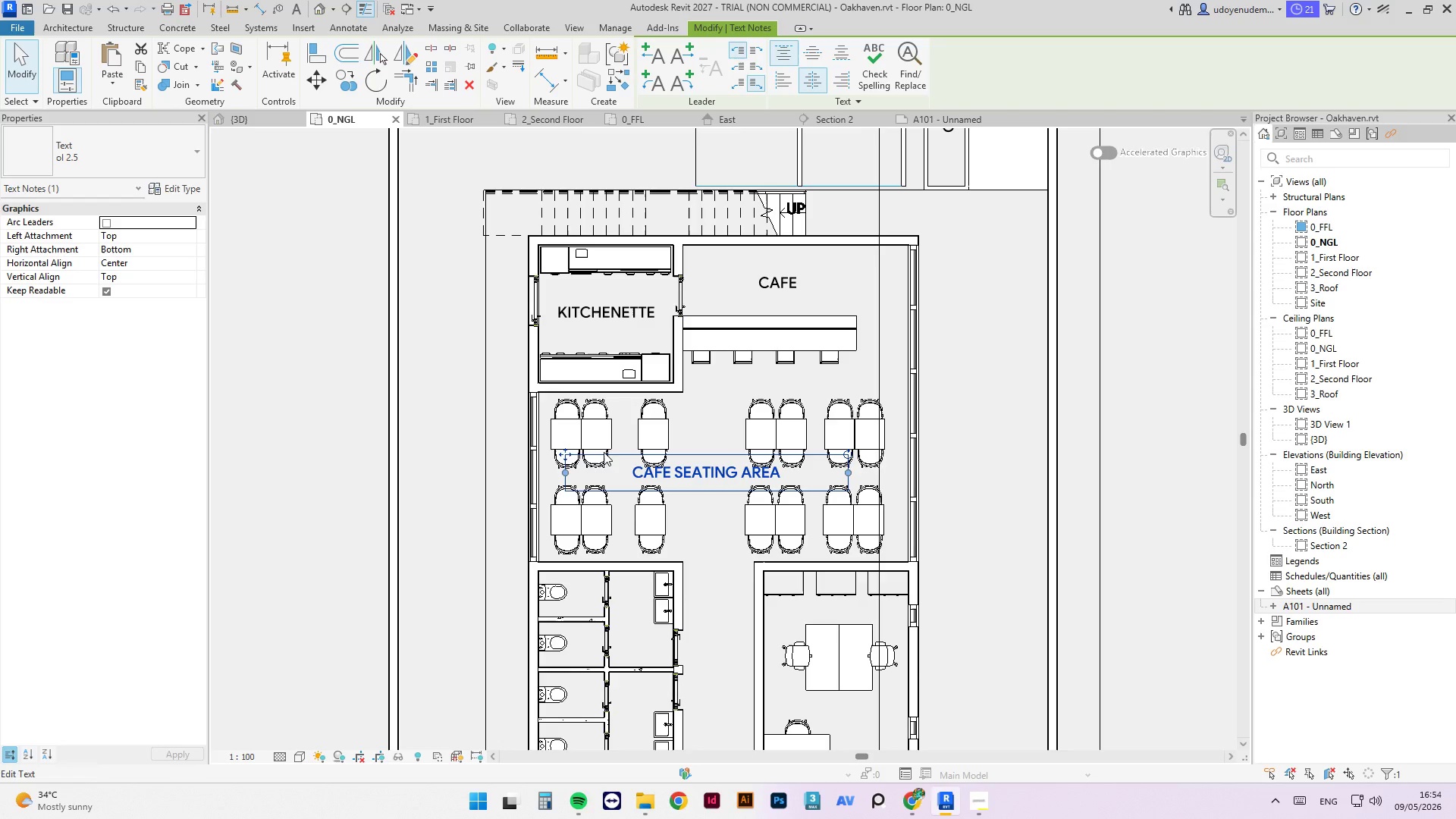 
mouse_move([608, 436])
 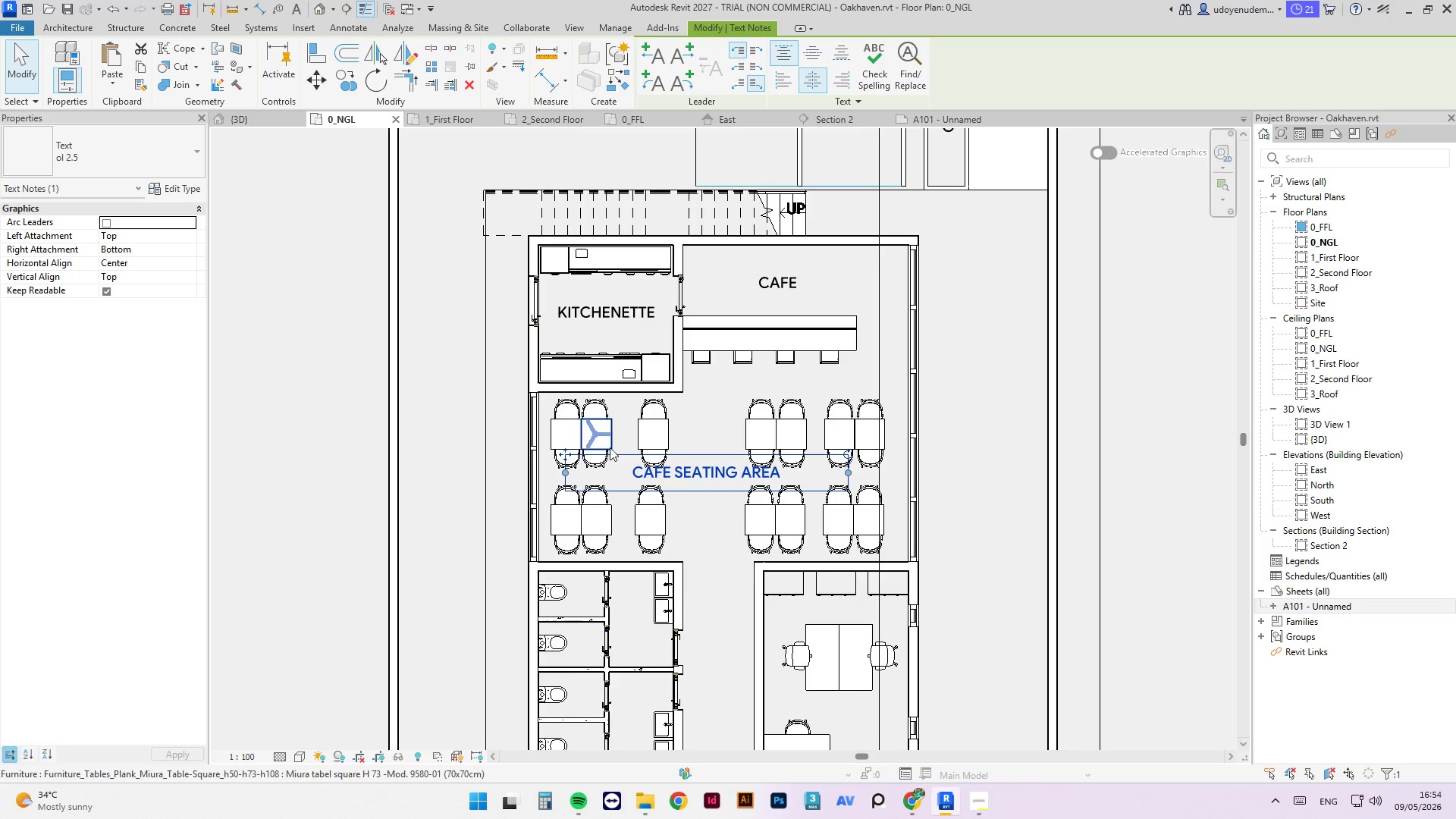 
mouse_move([625, 447])
 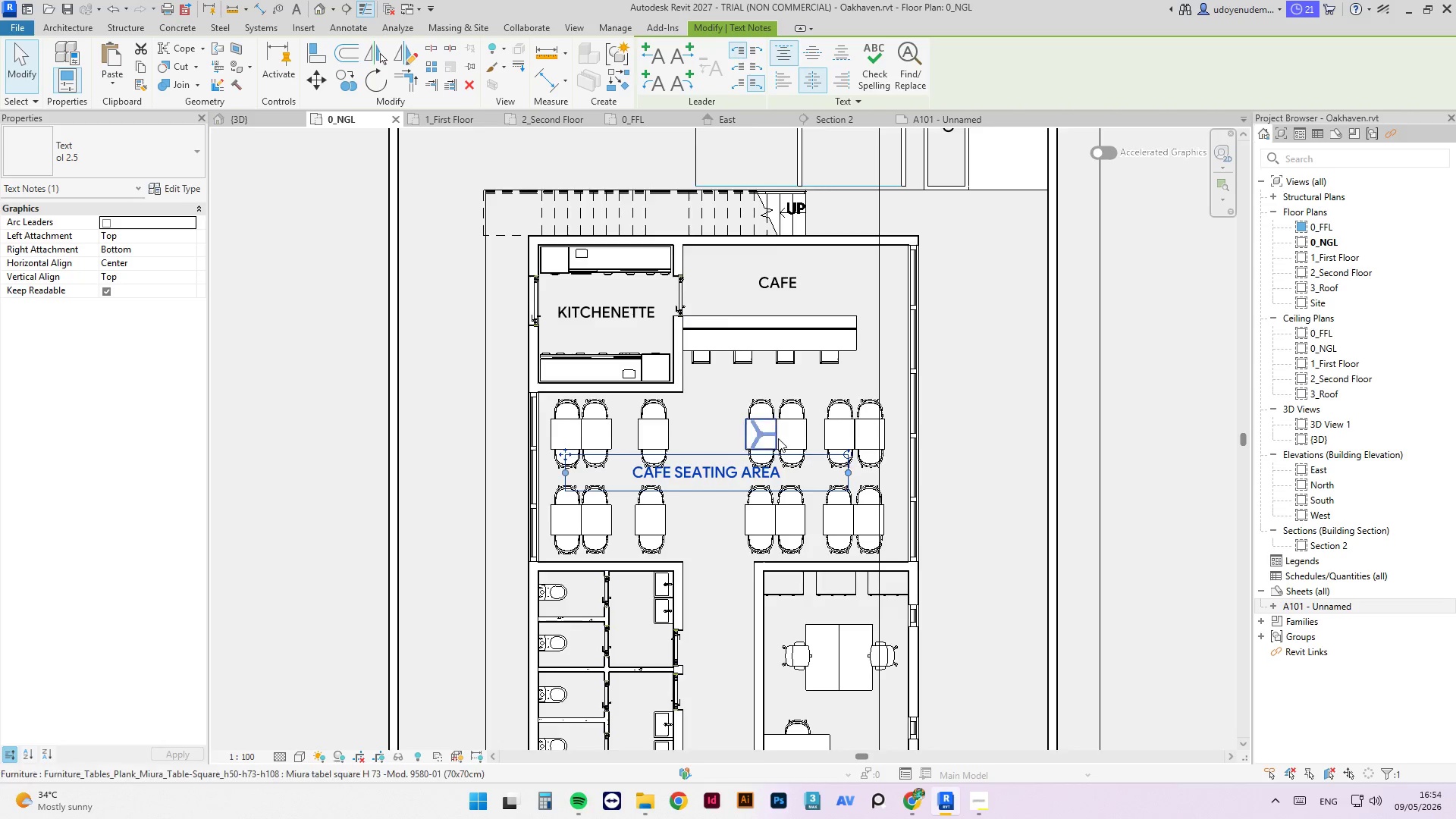 
scroll: coordinate [872, 461], scroll_direction: down, amount: 5.0
 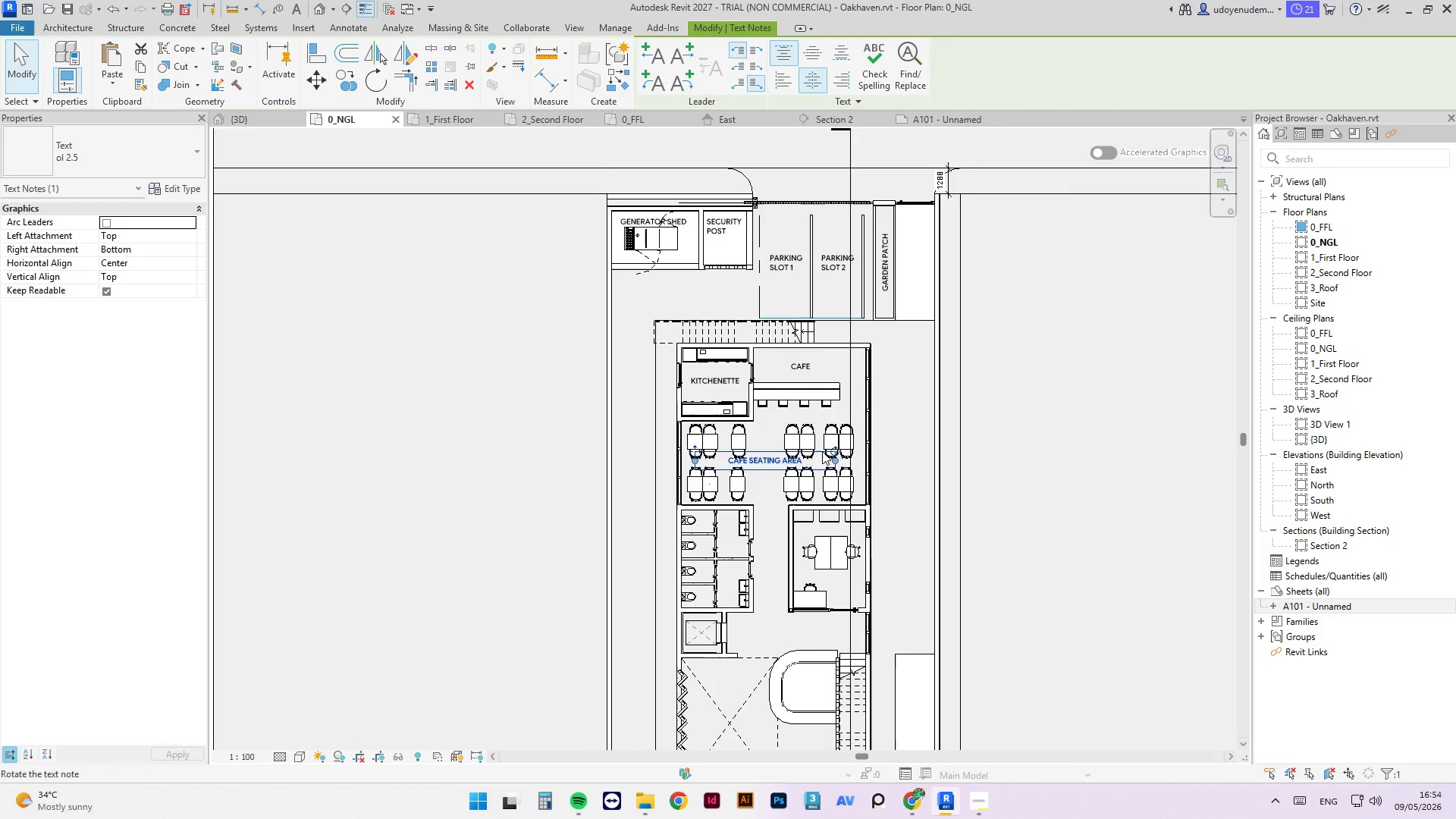 
scroll: coordinate [649, 447], scroll_direction: up, amount: 5.0
 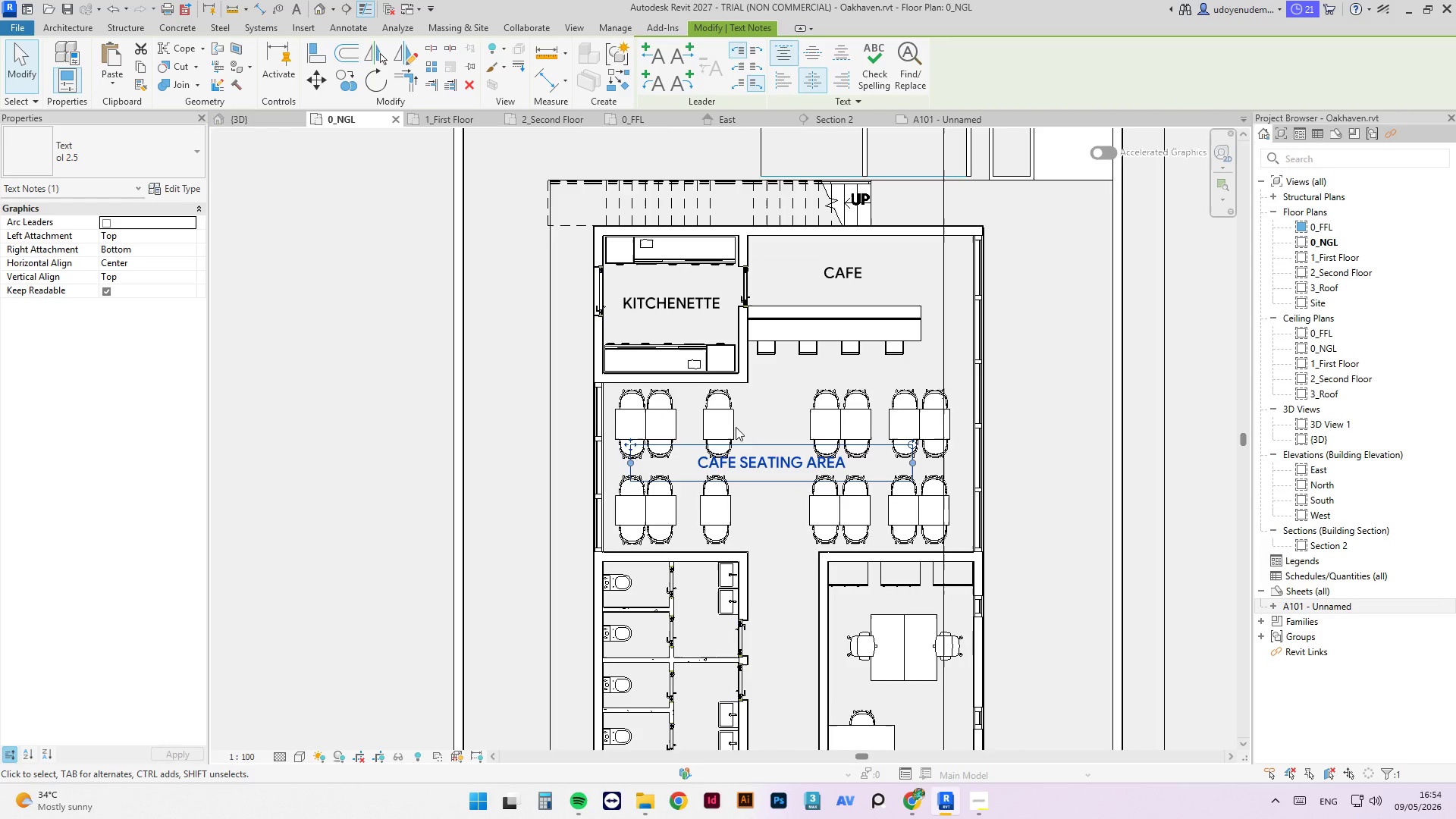 
scroll: coordinate [808, 410], scroll_direction: down, amount: 6.0
 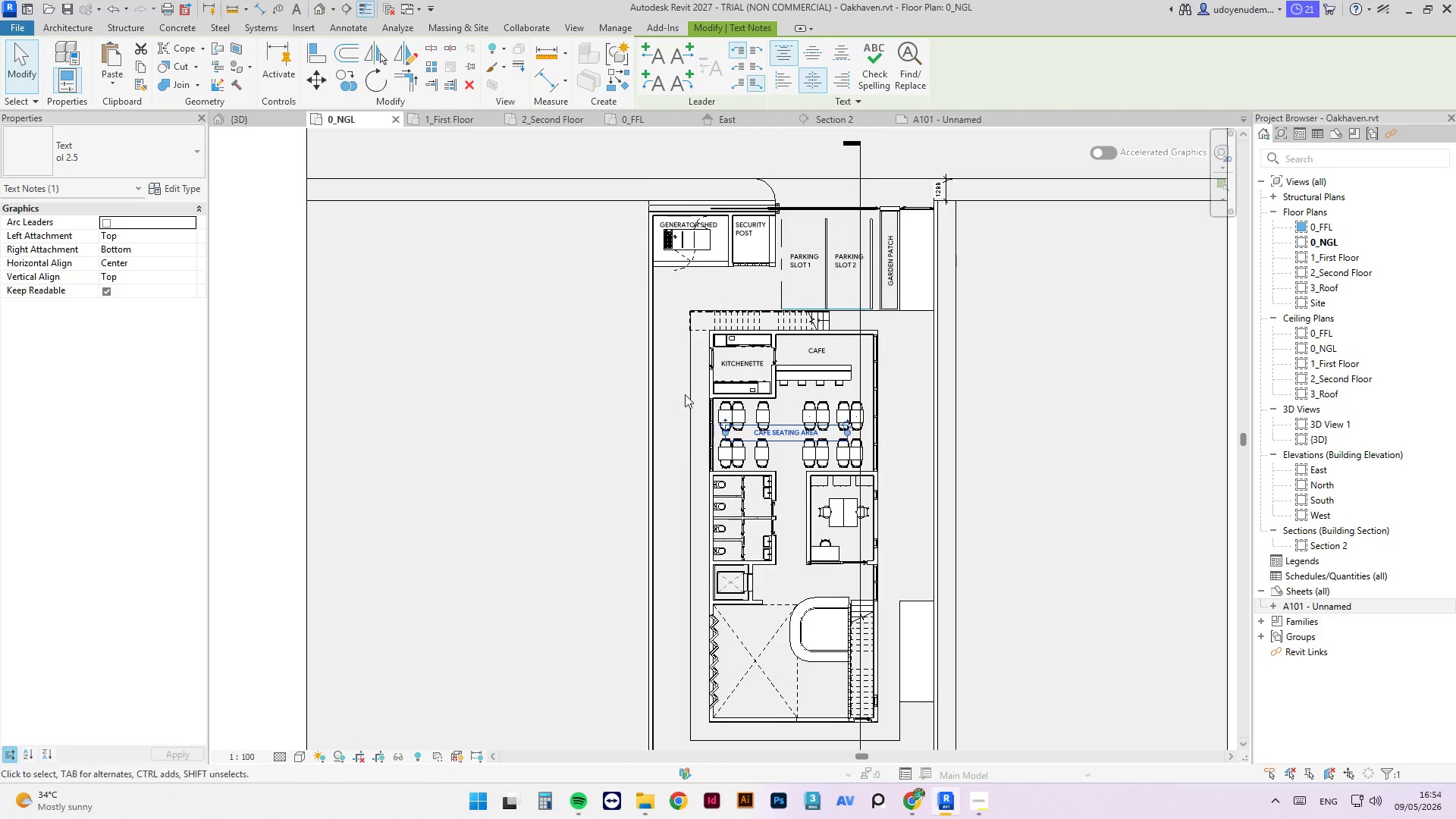 
scroll: coordinate [800, 441], scroll_direction: up, amount: 10.0
 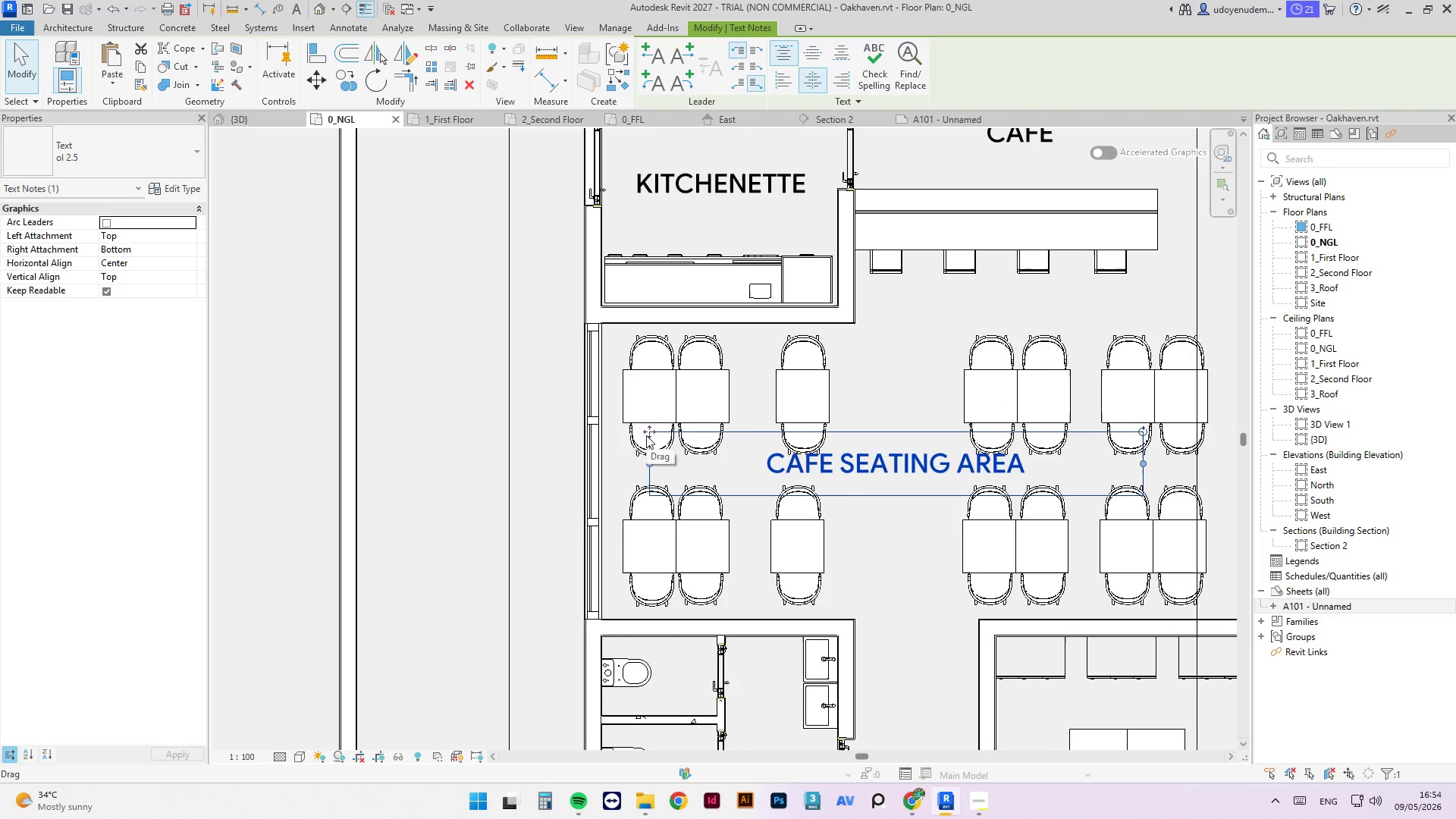 
left_click_drag(start_coordinate=[650, 434], to_coordinate=[660, 436])
 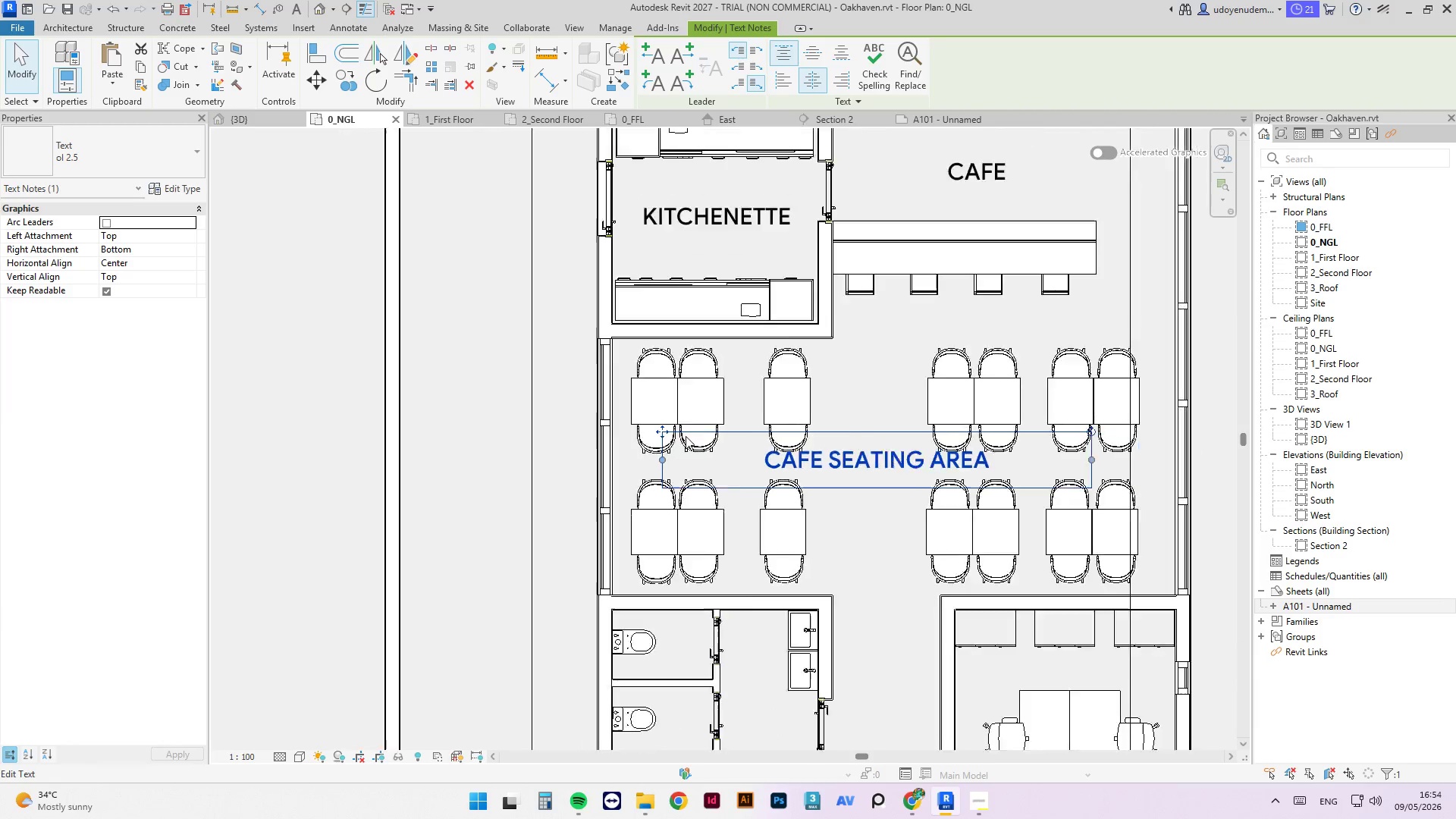 
scroll: coordinate [819, 400], scroll_direction: down, amount: 11.0
 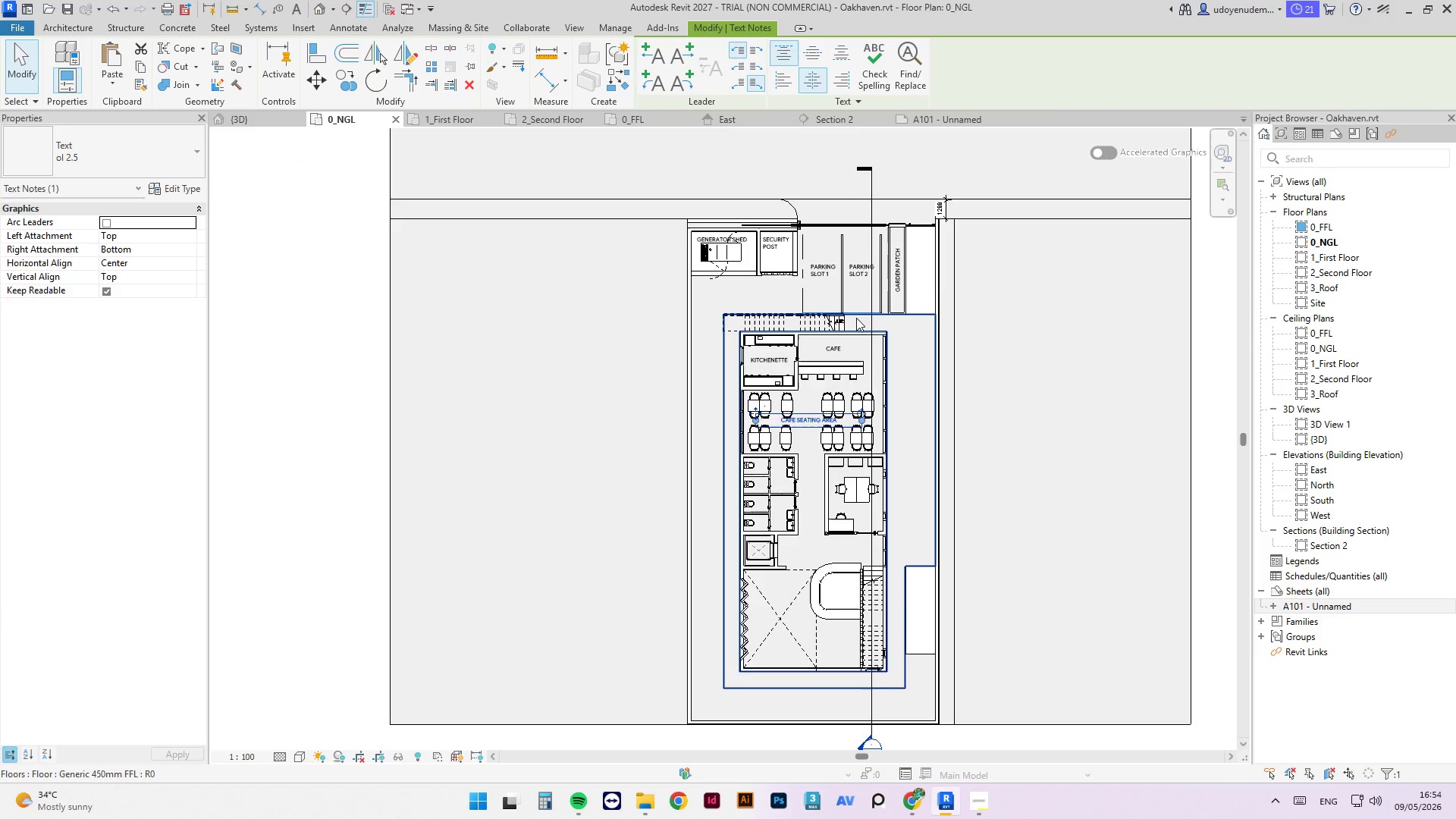 
left_click([839, 350])
 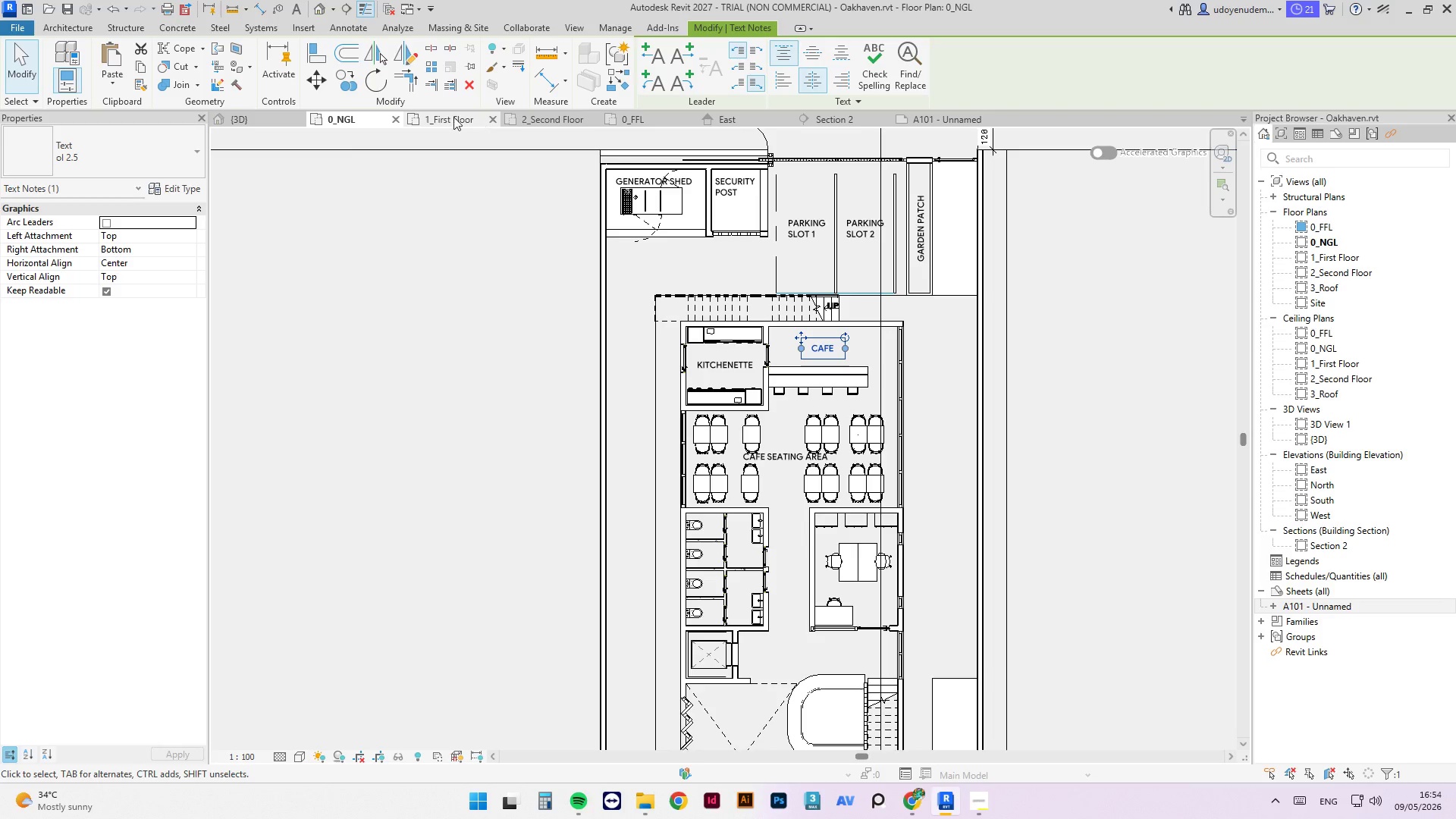 
scroll: coordinate [854, 352], scroll_direction: up, amount: 3.0
 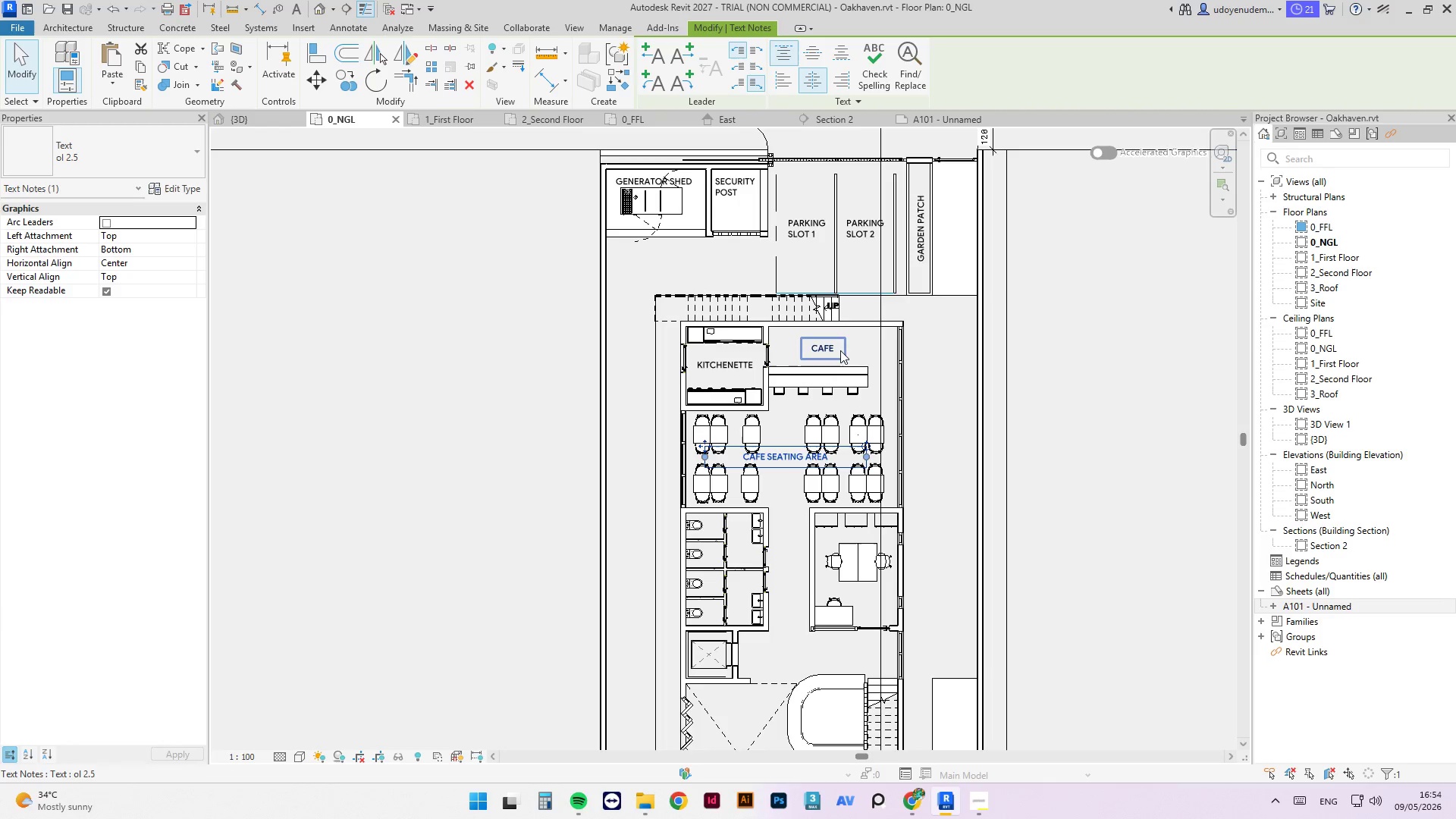 
left_click([646, 116])
 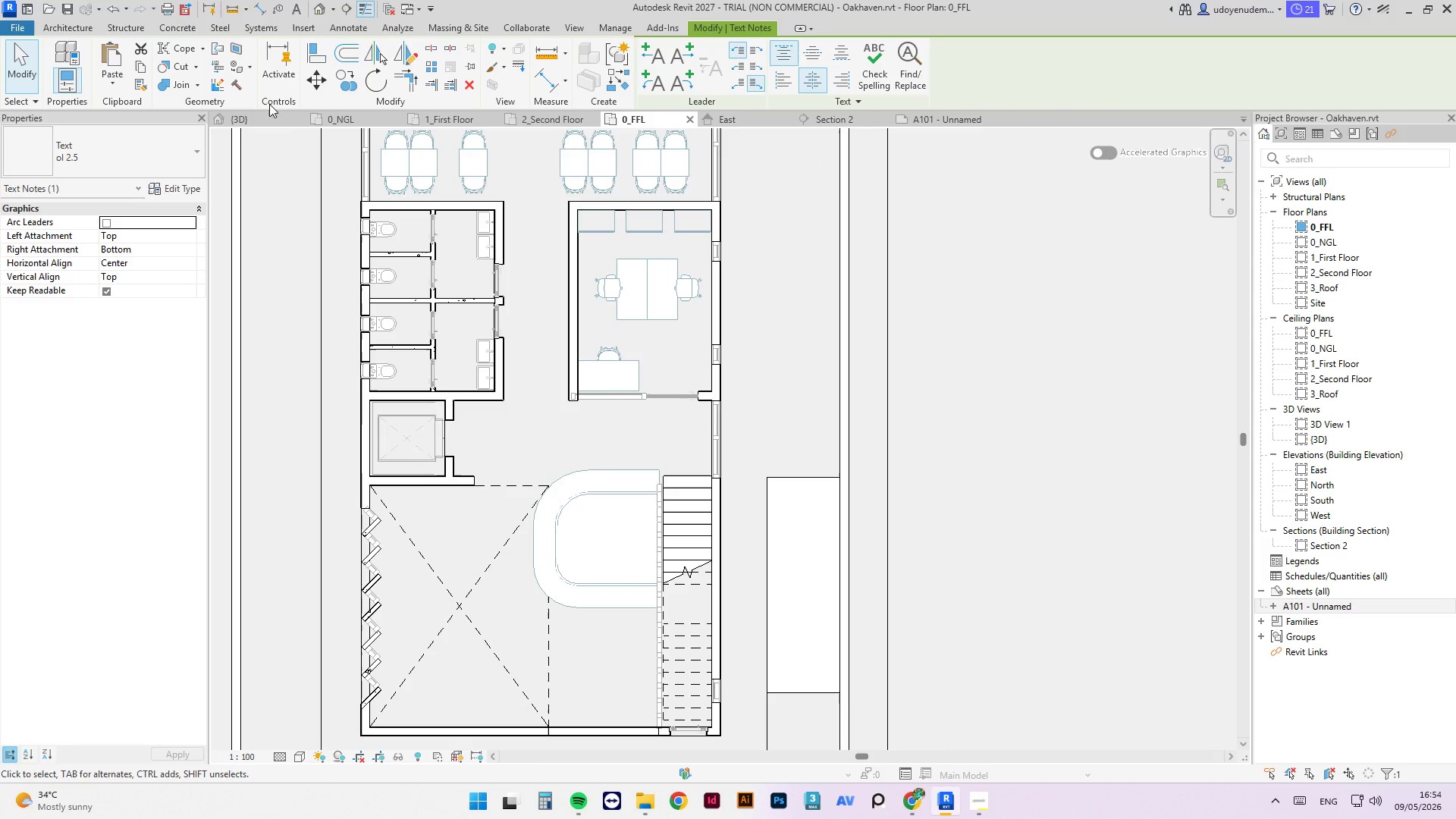 
left_click([338, 118])
 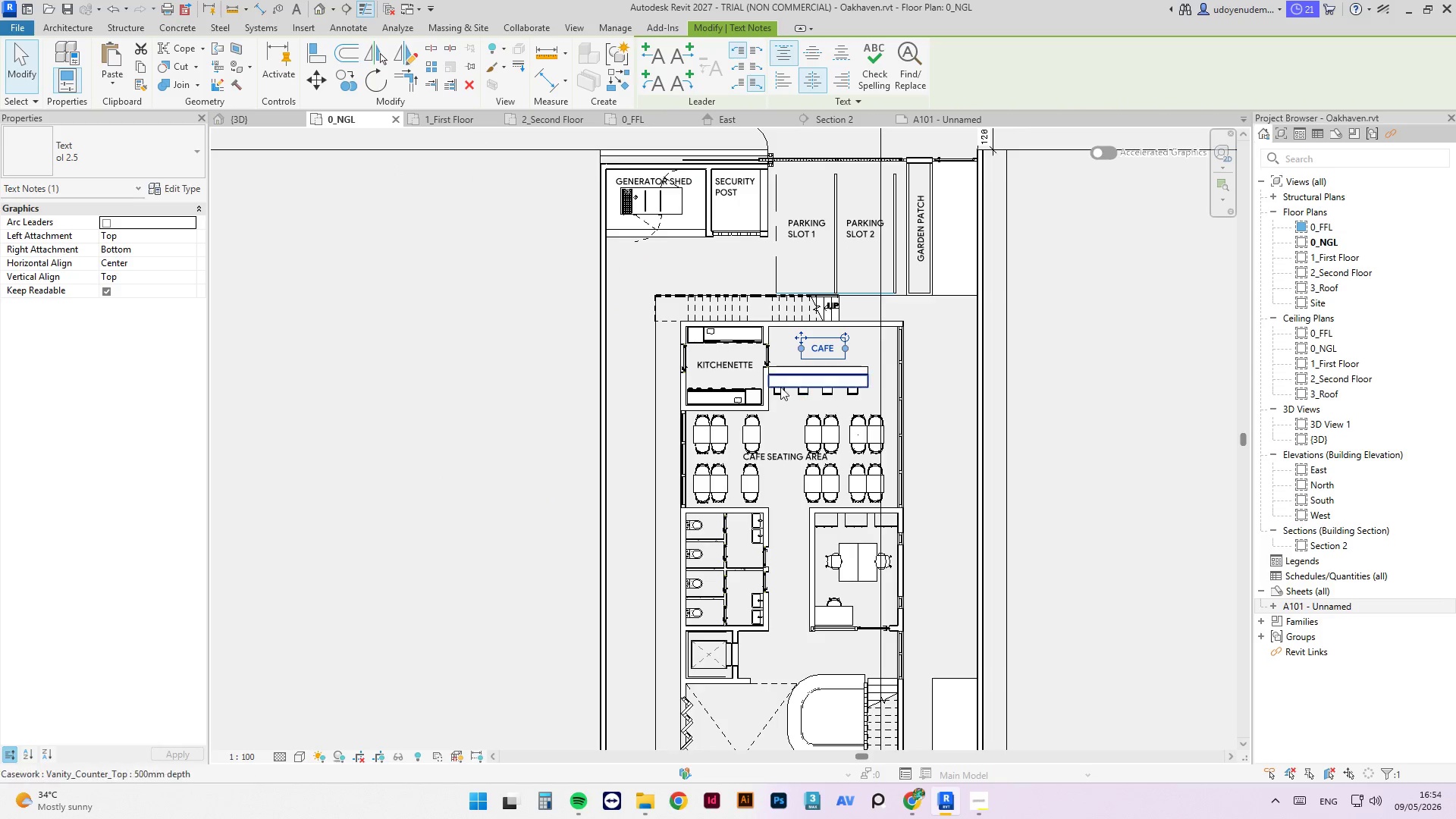 
left_click([741, 362])
 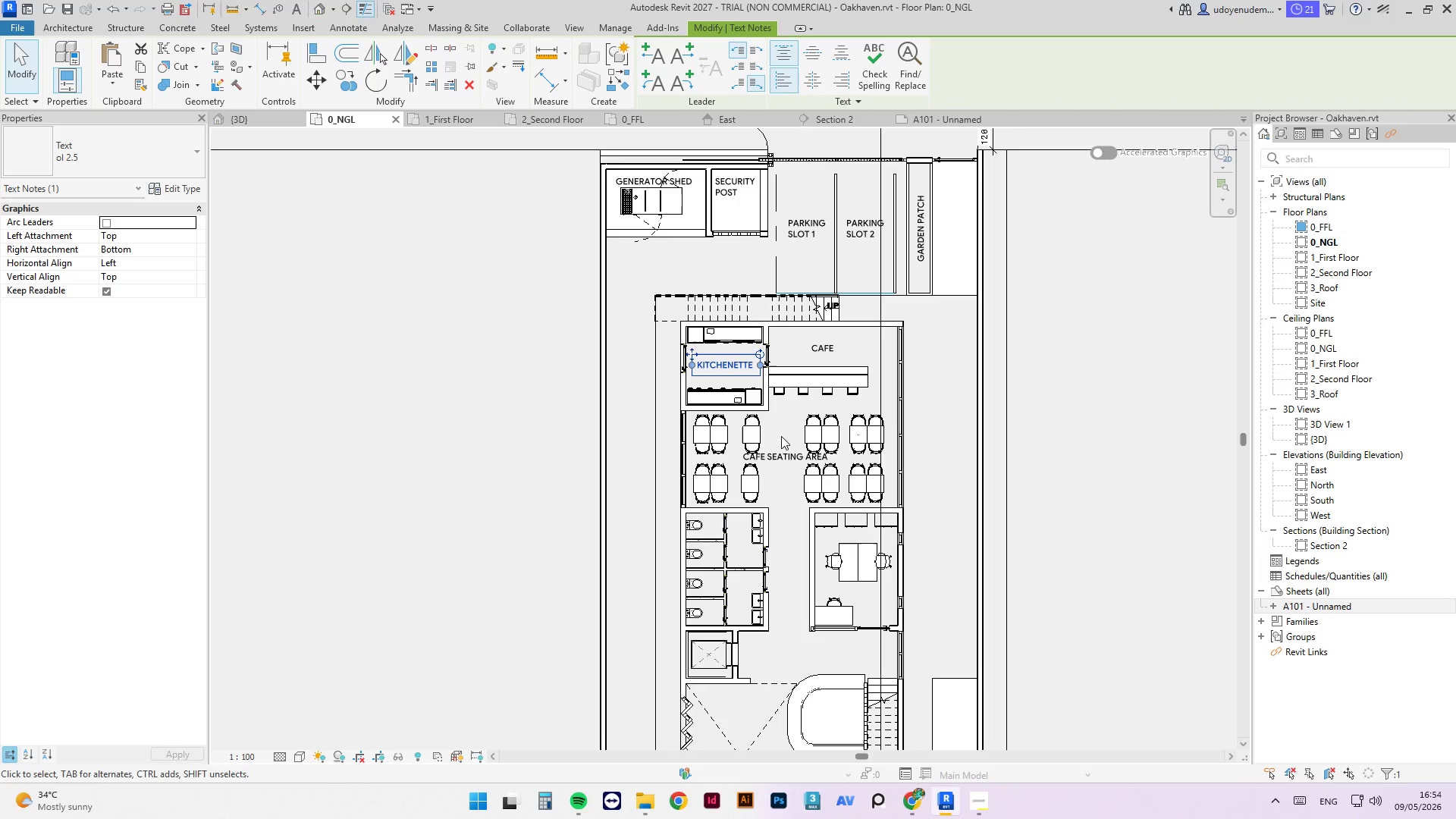 
mouse_move([764, 463])
 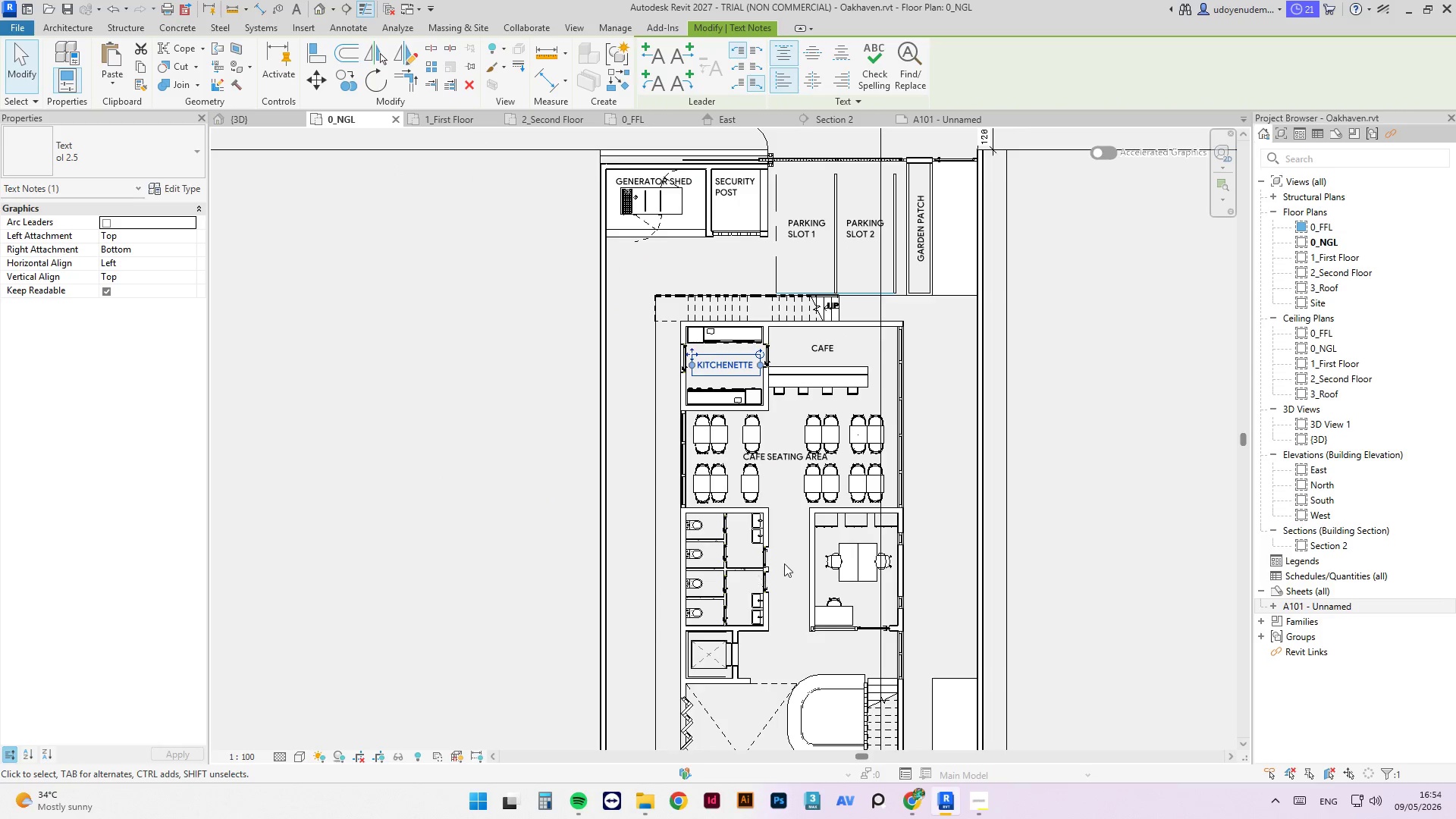 
scroll: coordinate [785, 578], scroll_direction: up, amount: 3.0
 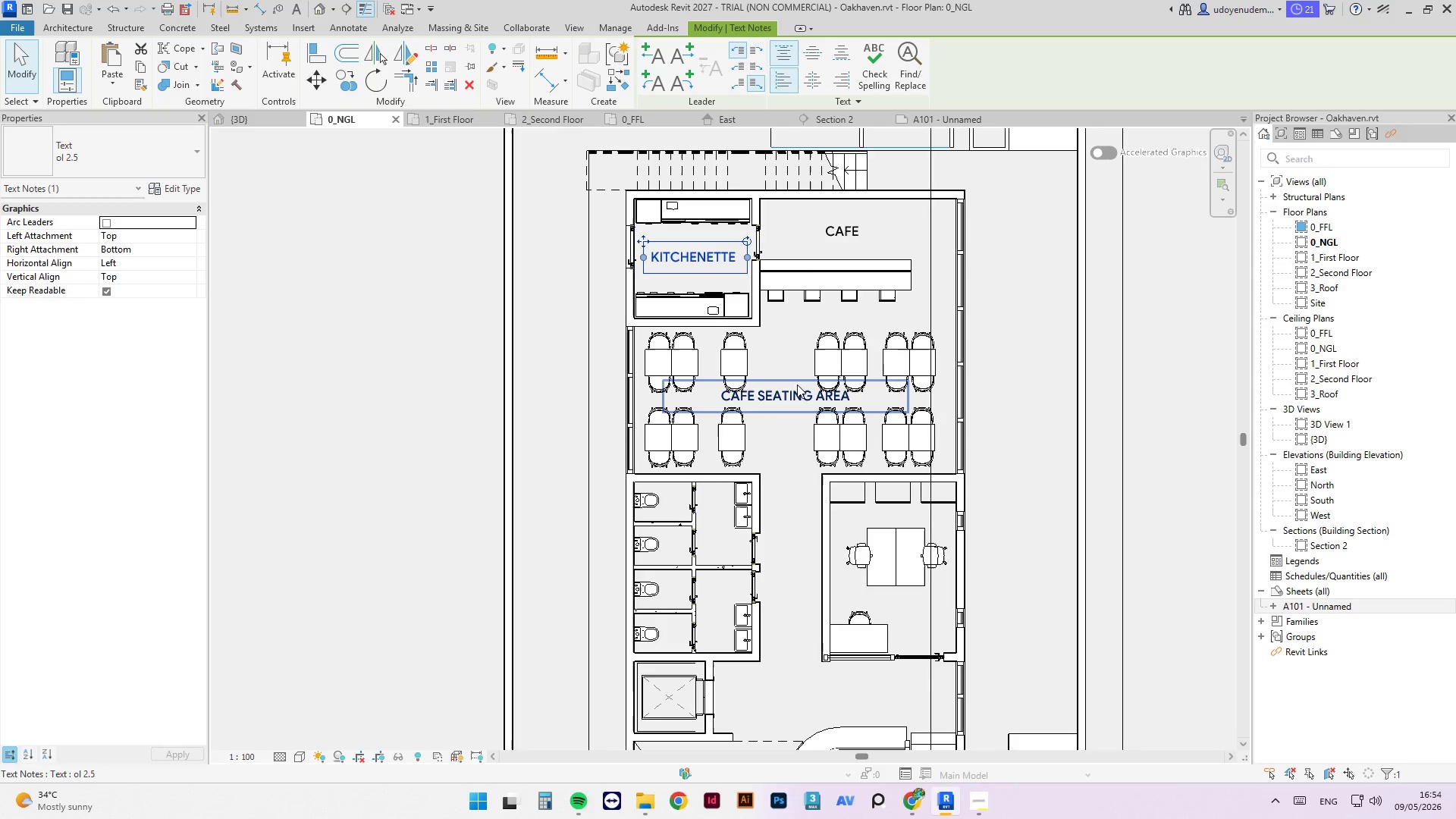 
left_click([803, 392])
 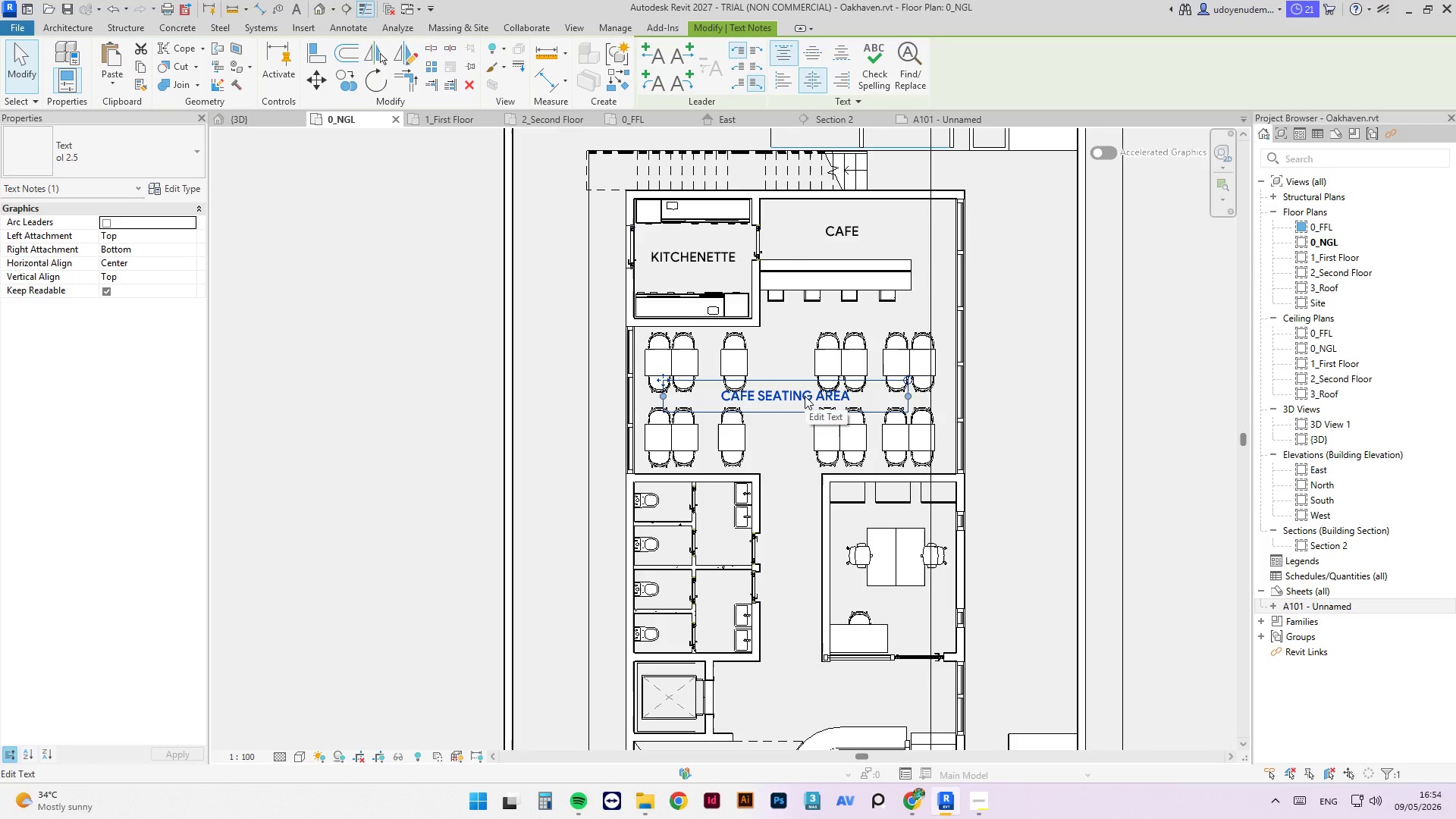 
wait(7.0)
 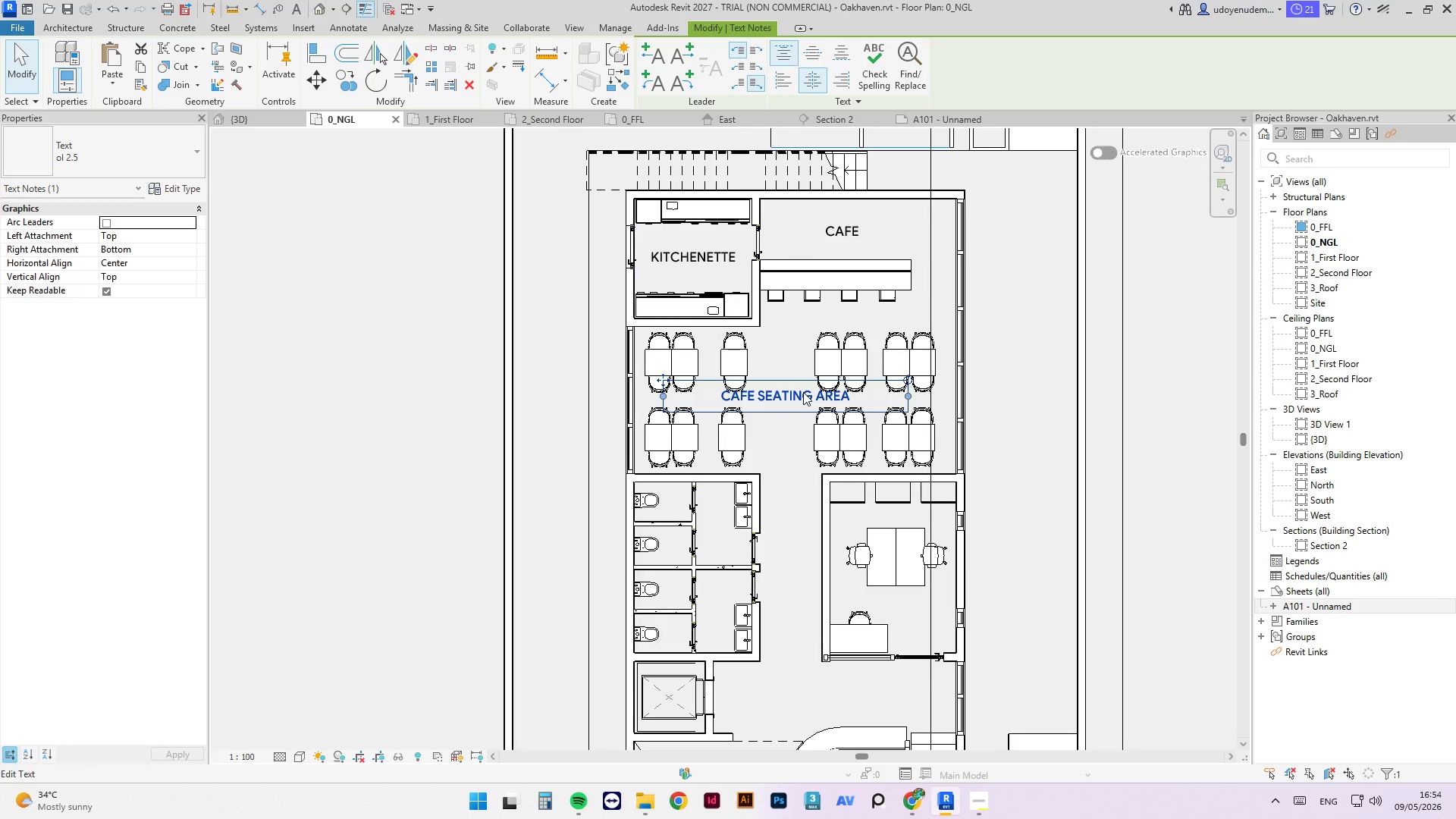 
type(CS)
 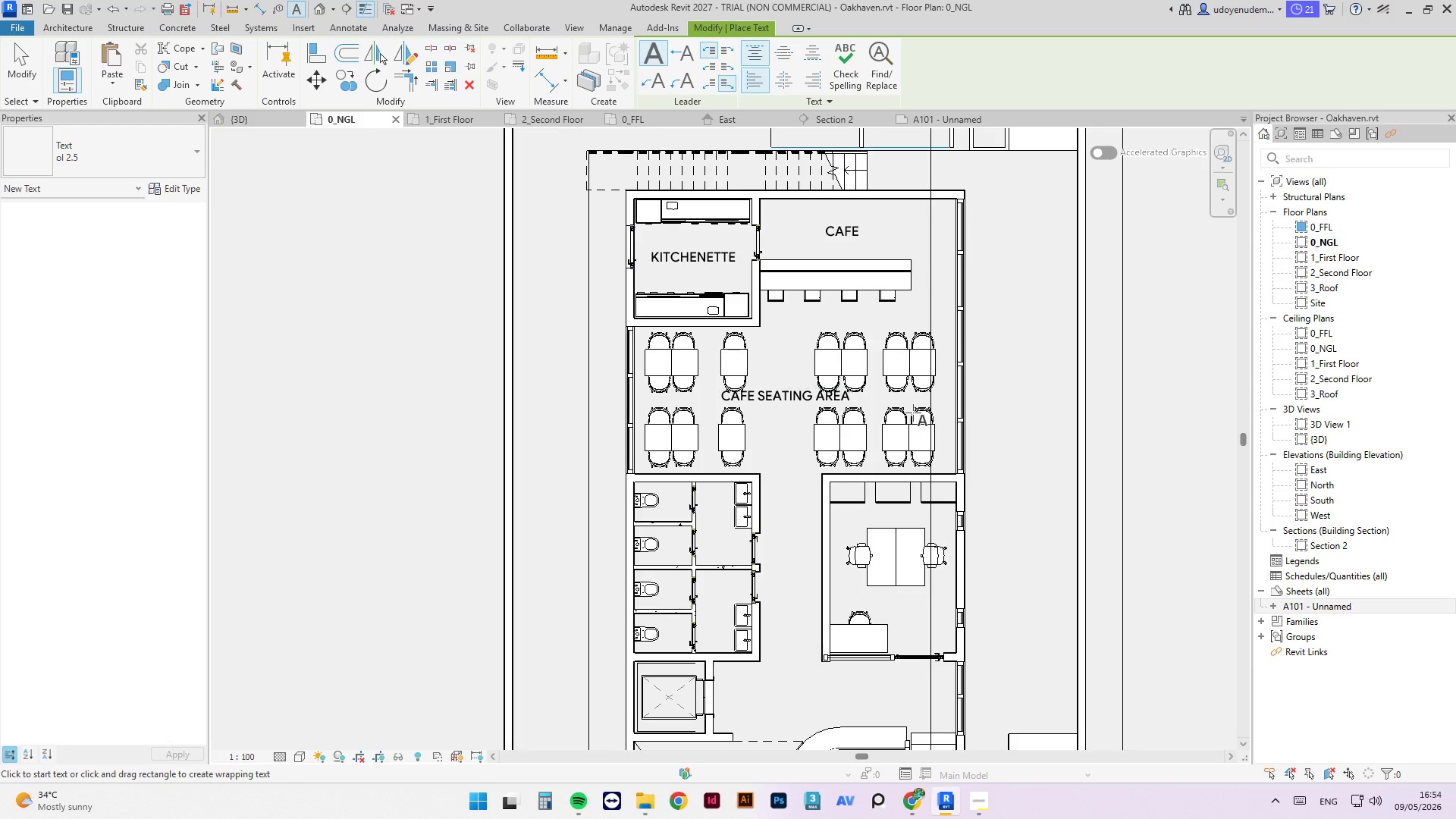 
scroll: coordinate [692, 526], scroll_direction: up, amount: 2.0
 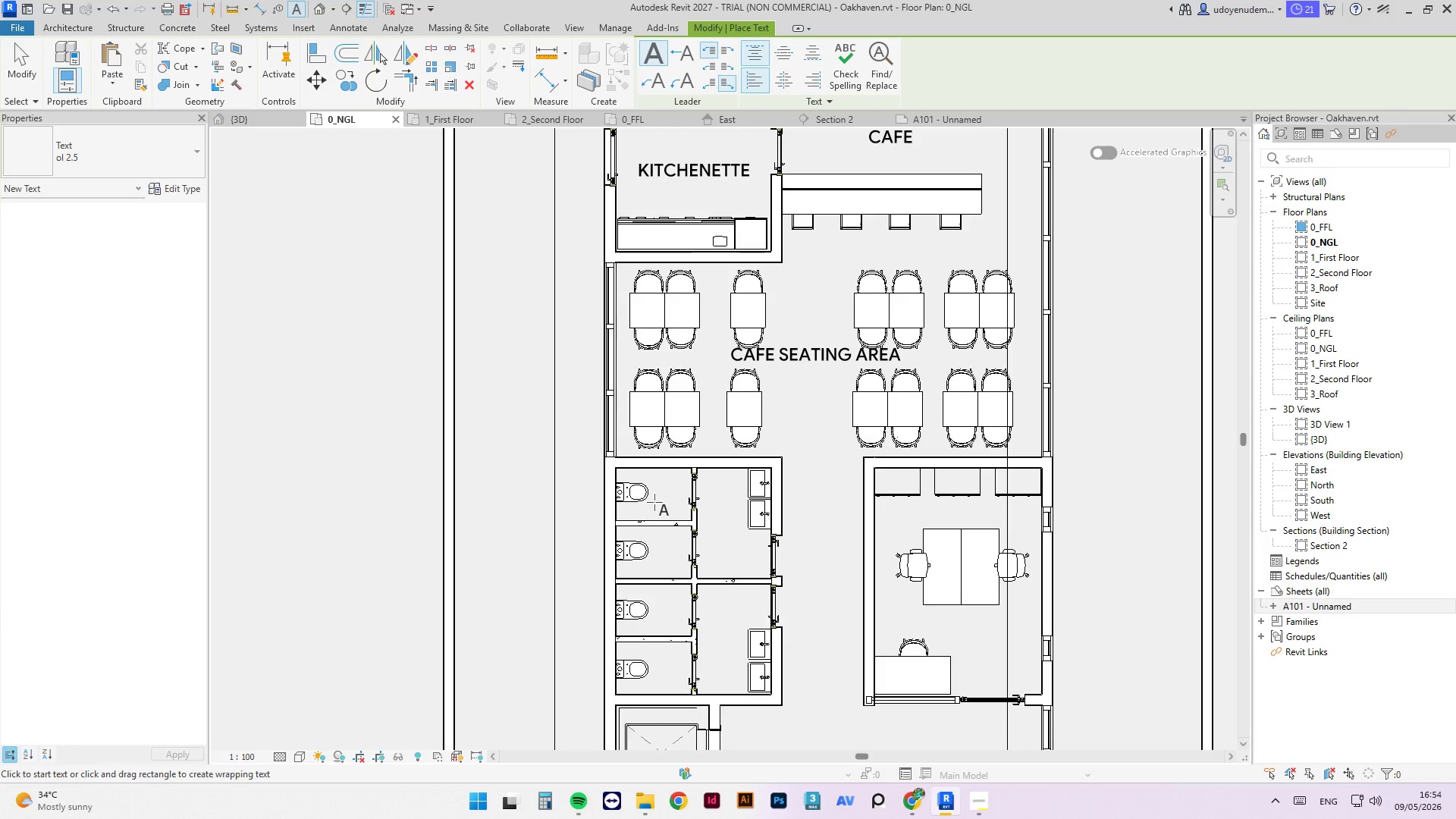 
left_click([654, 502])
 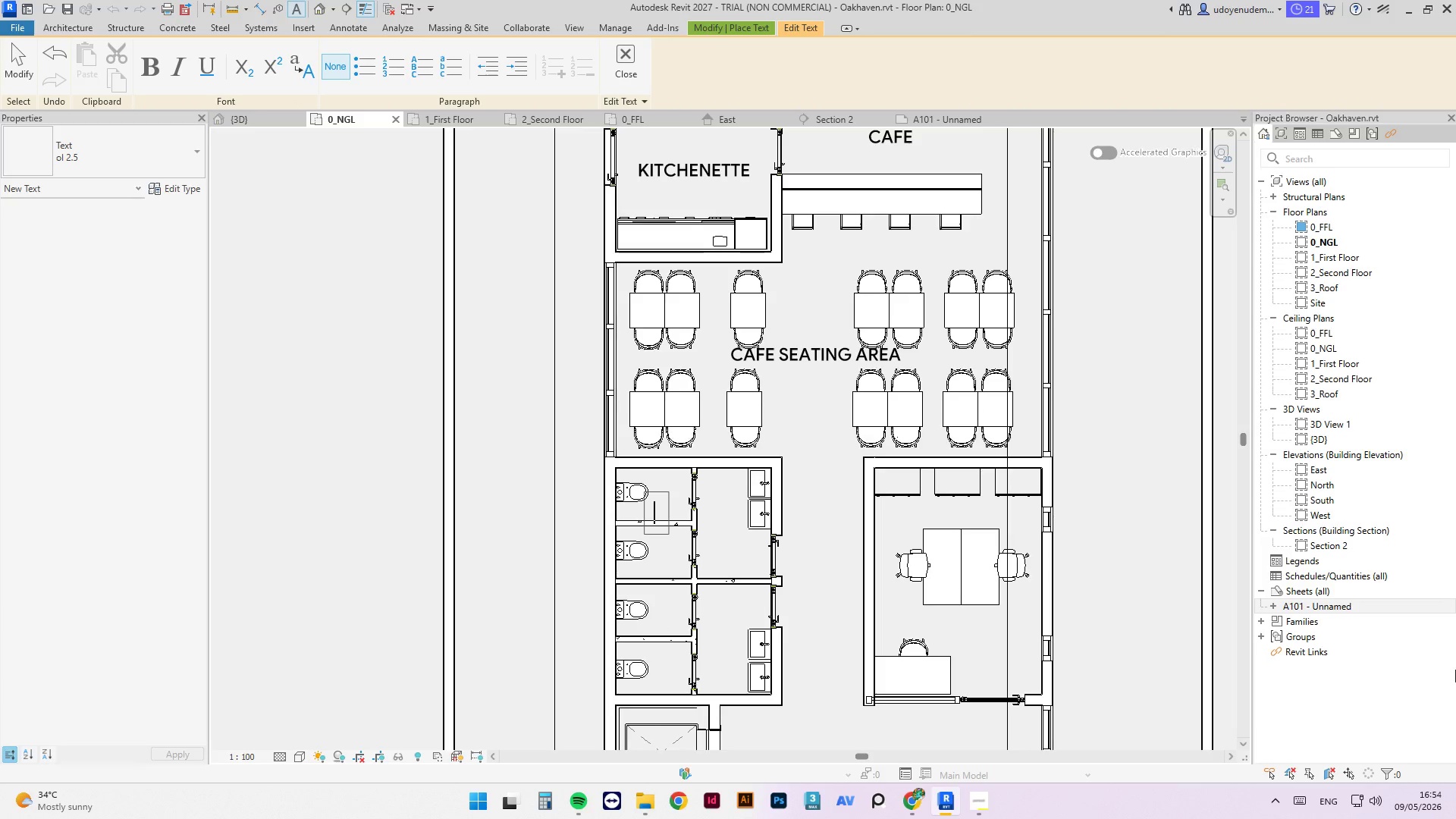 
type(ma)
key(Backspace)
key(Backspace)
type(MALE RE)
key(Backspace)
key(Backspace)
 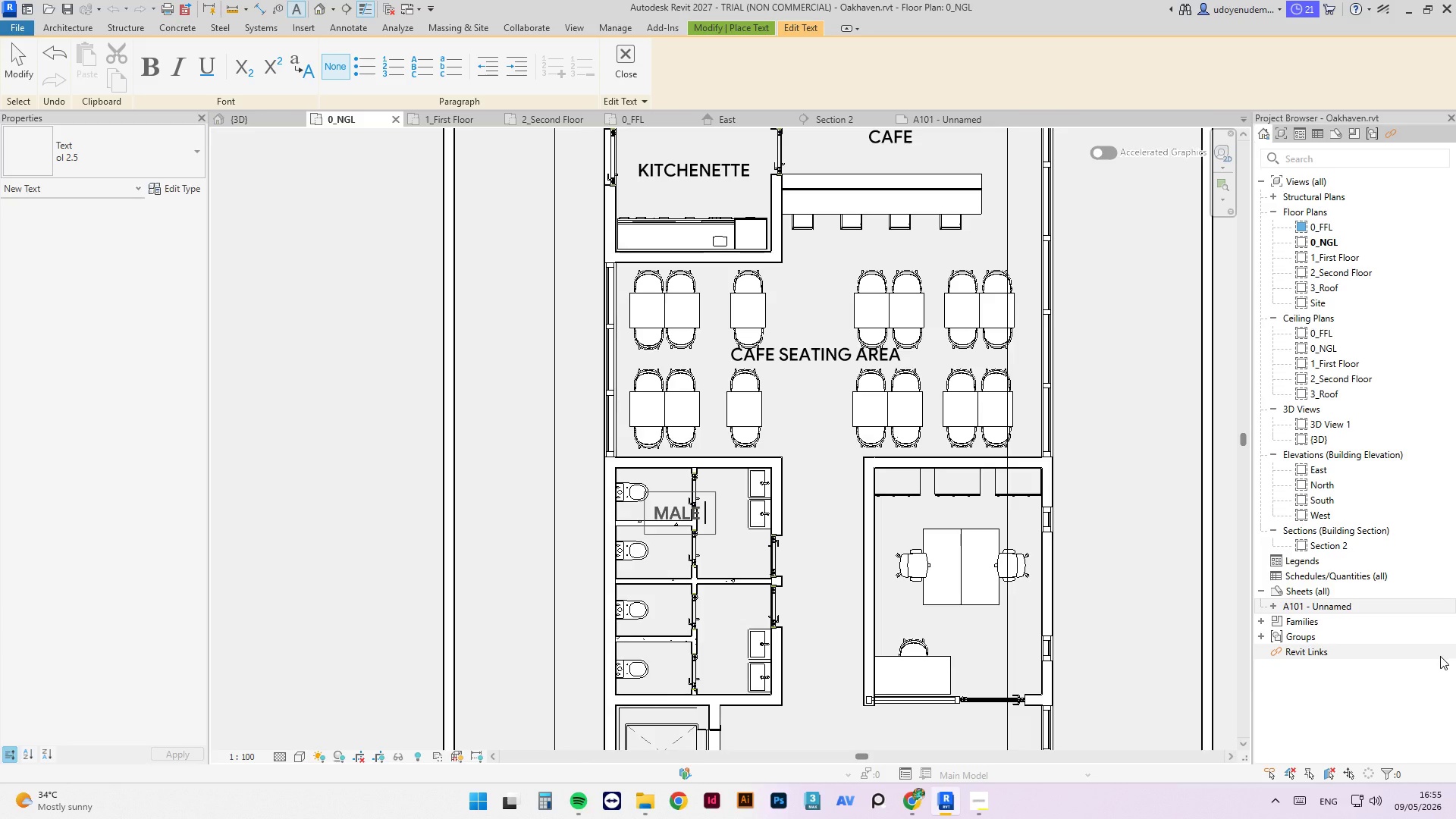 
wait(8.34)
 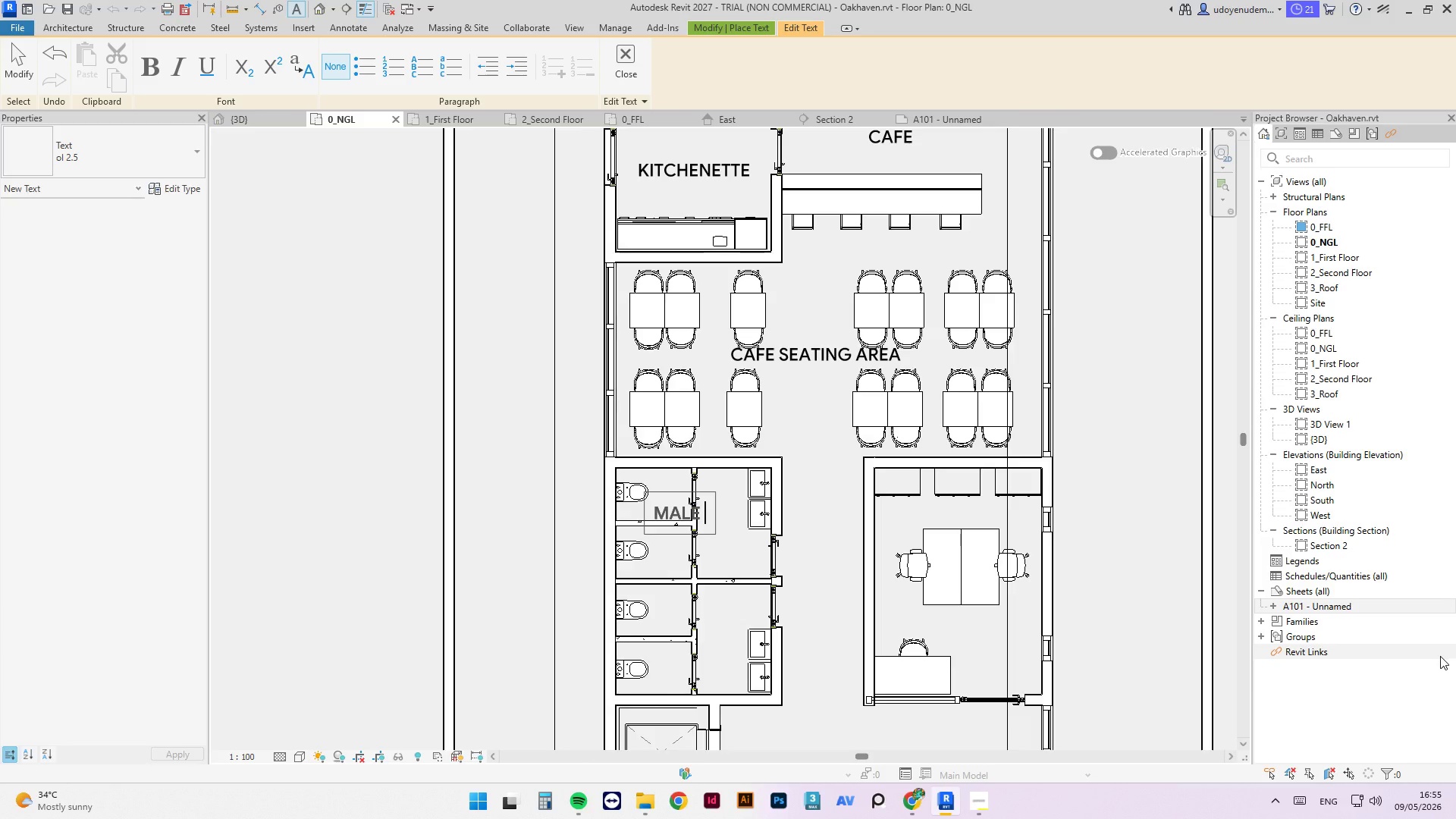 
key(Escape)
 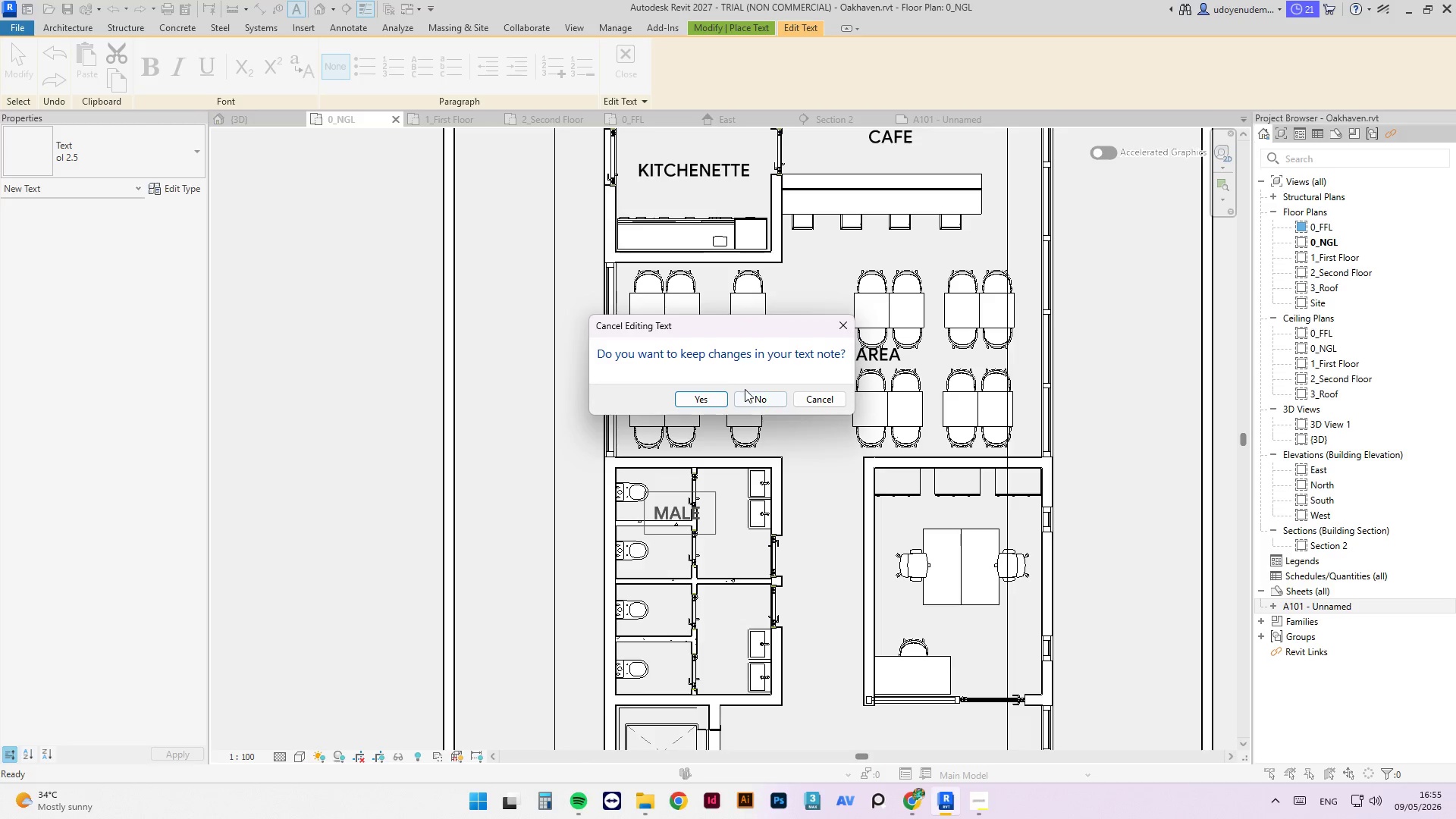 
left_click([721, 399])
 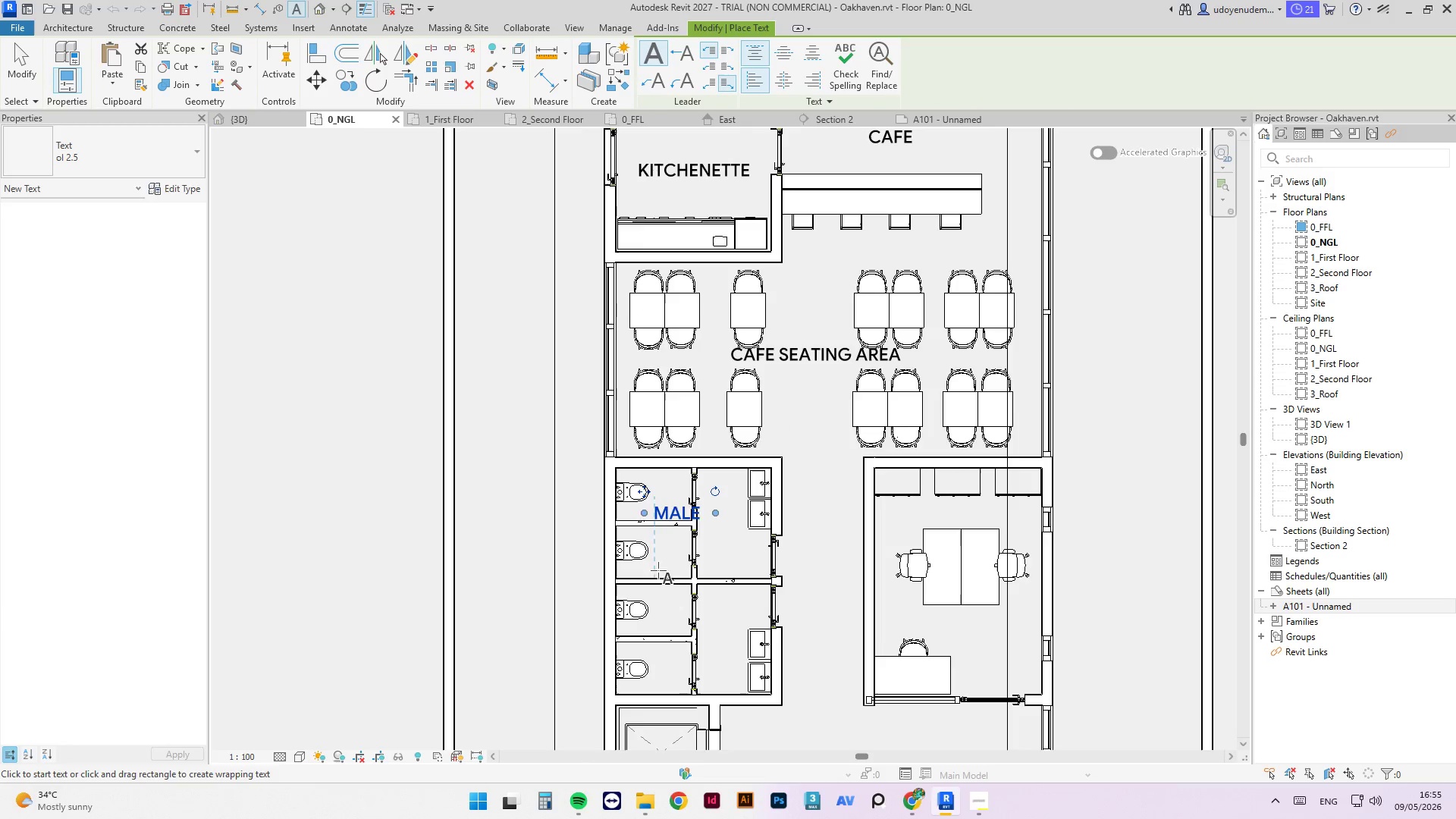 
scroll: coordinate [673, 504], scroll_direction: up, amount: 2.0
 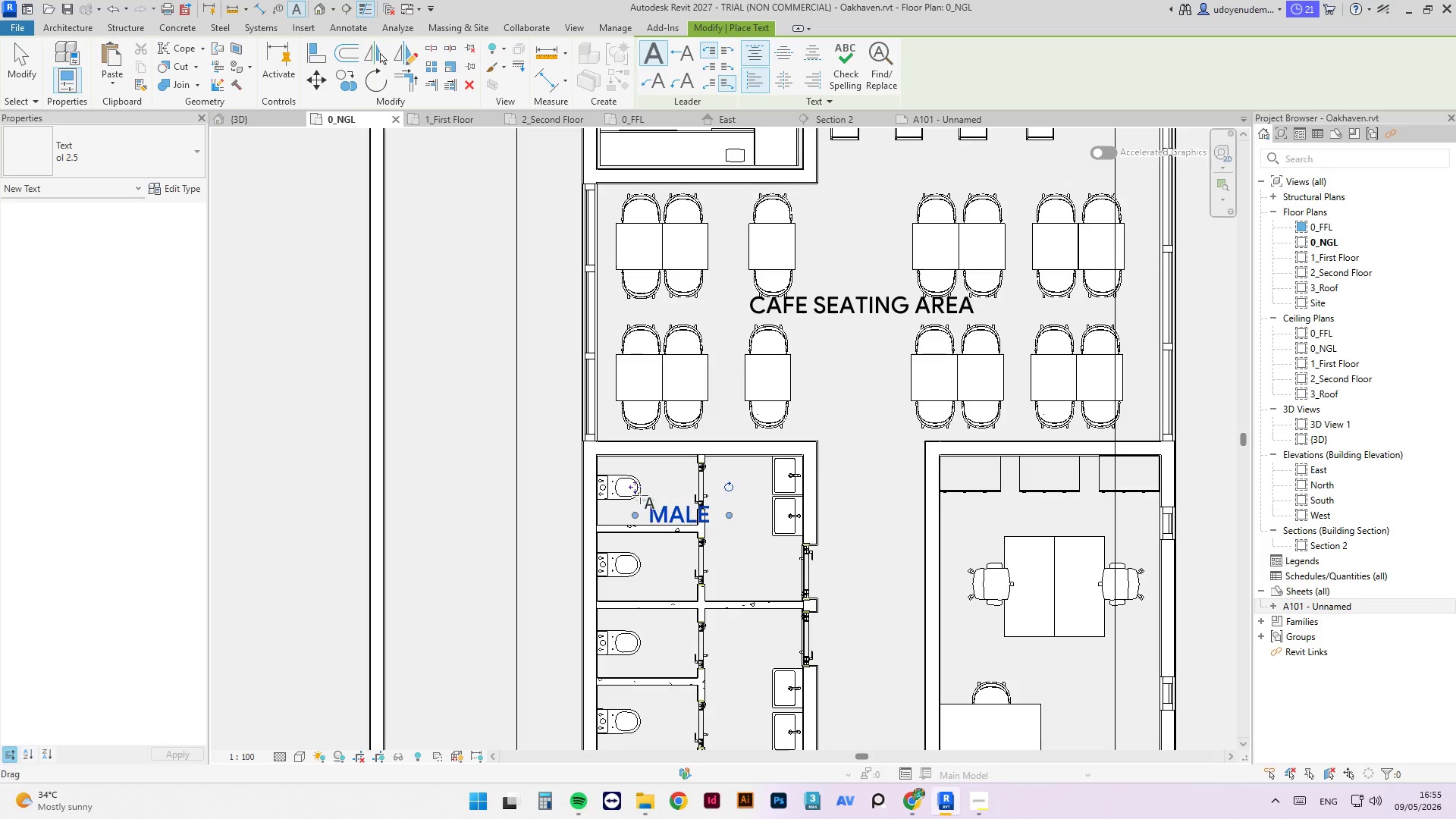 
key(Escape)
 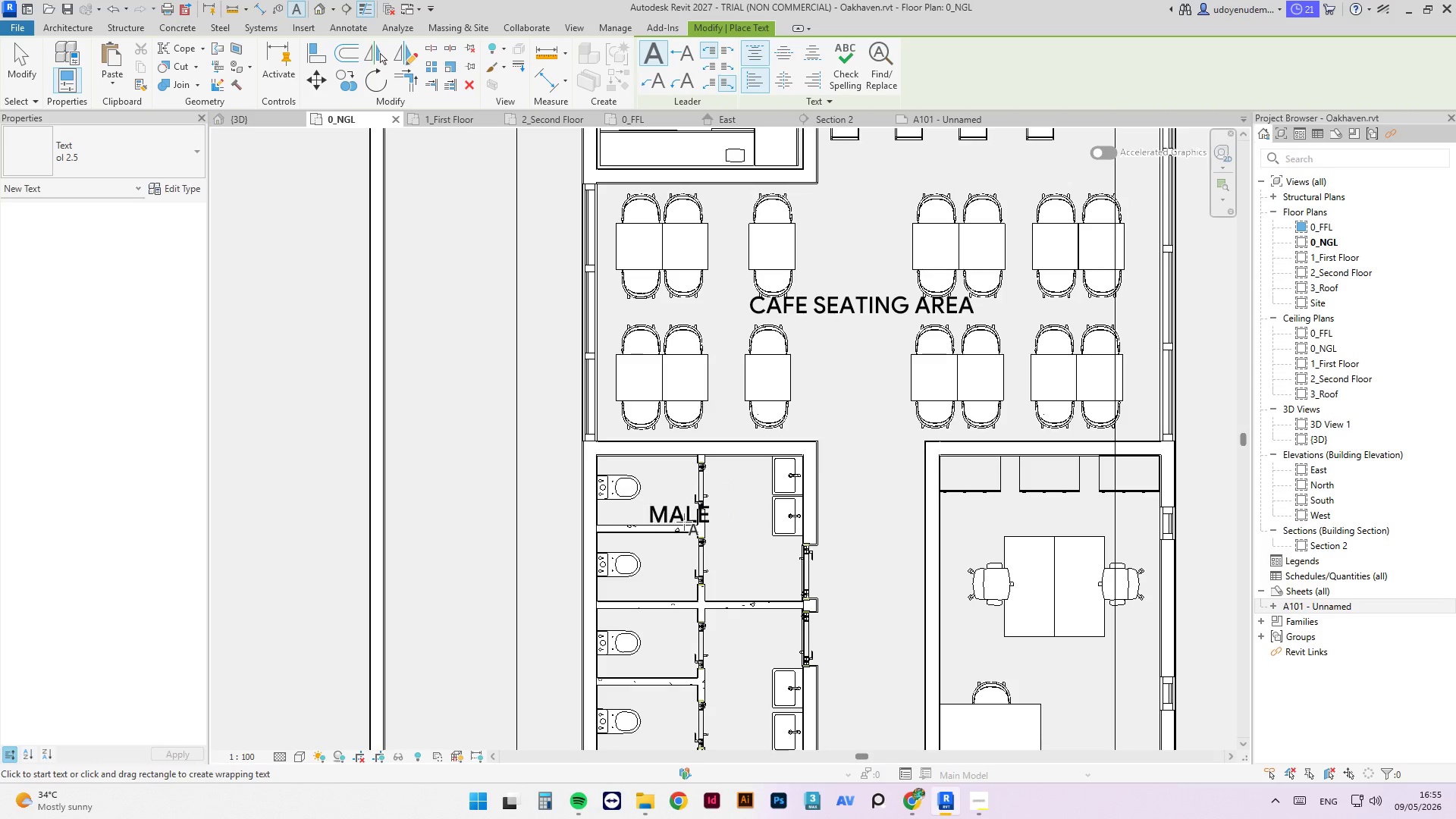 
key(Escape)
 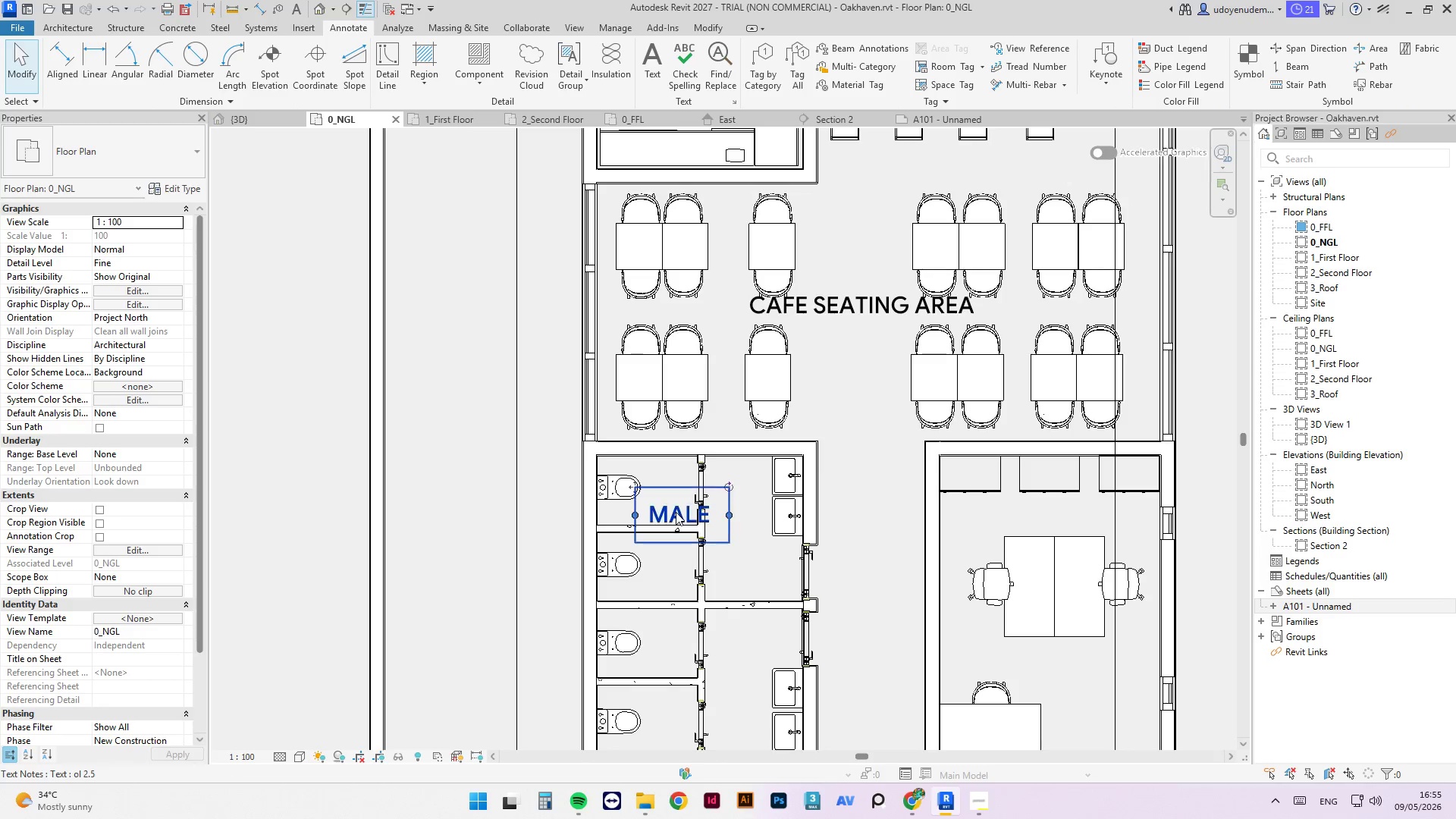 
left_click([676, 512])
 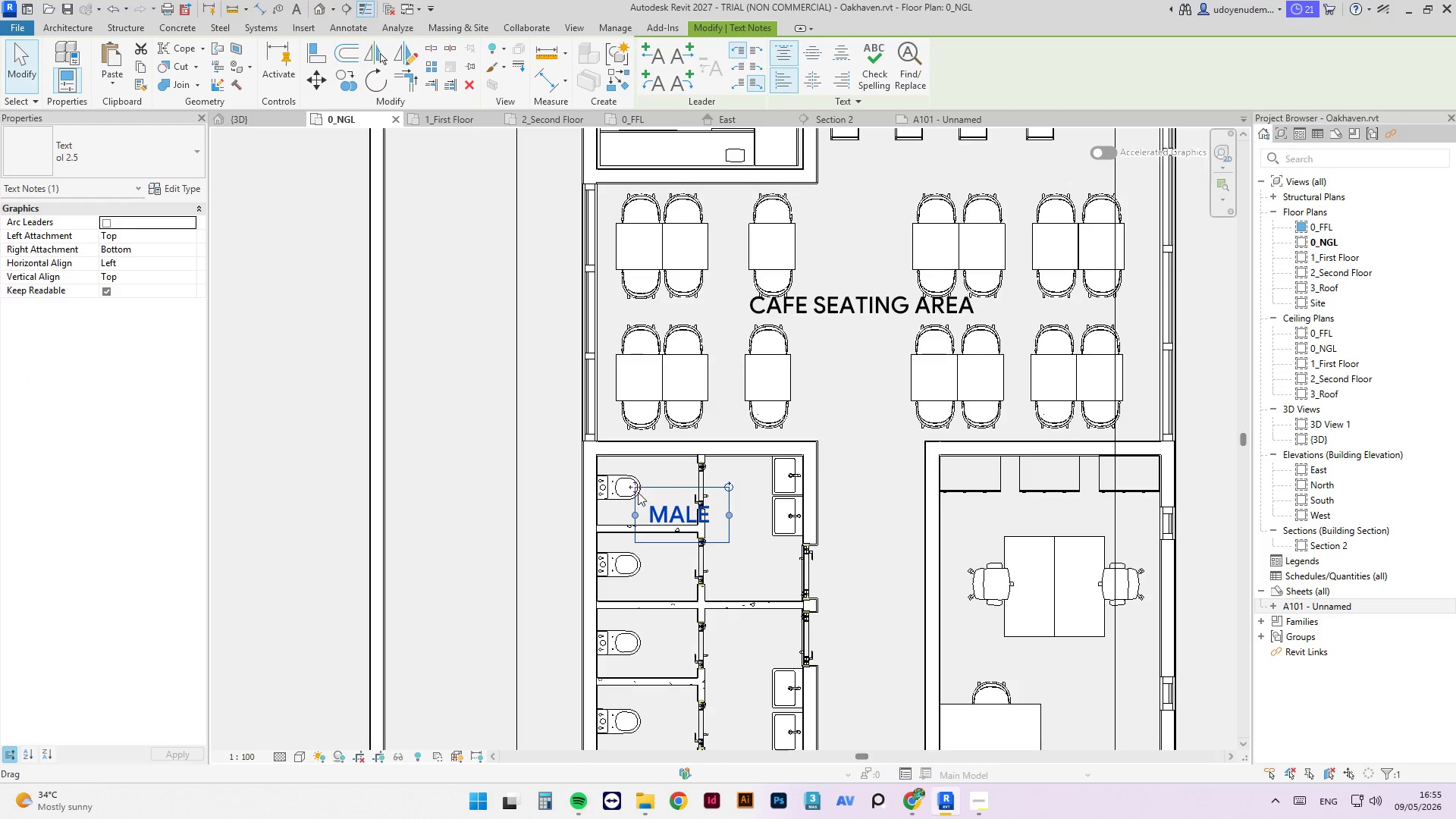 
left_click_drag(start_coordinate=[636, 492], to_coordinate=[710, 516])
 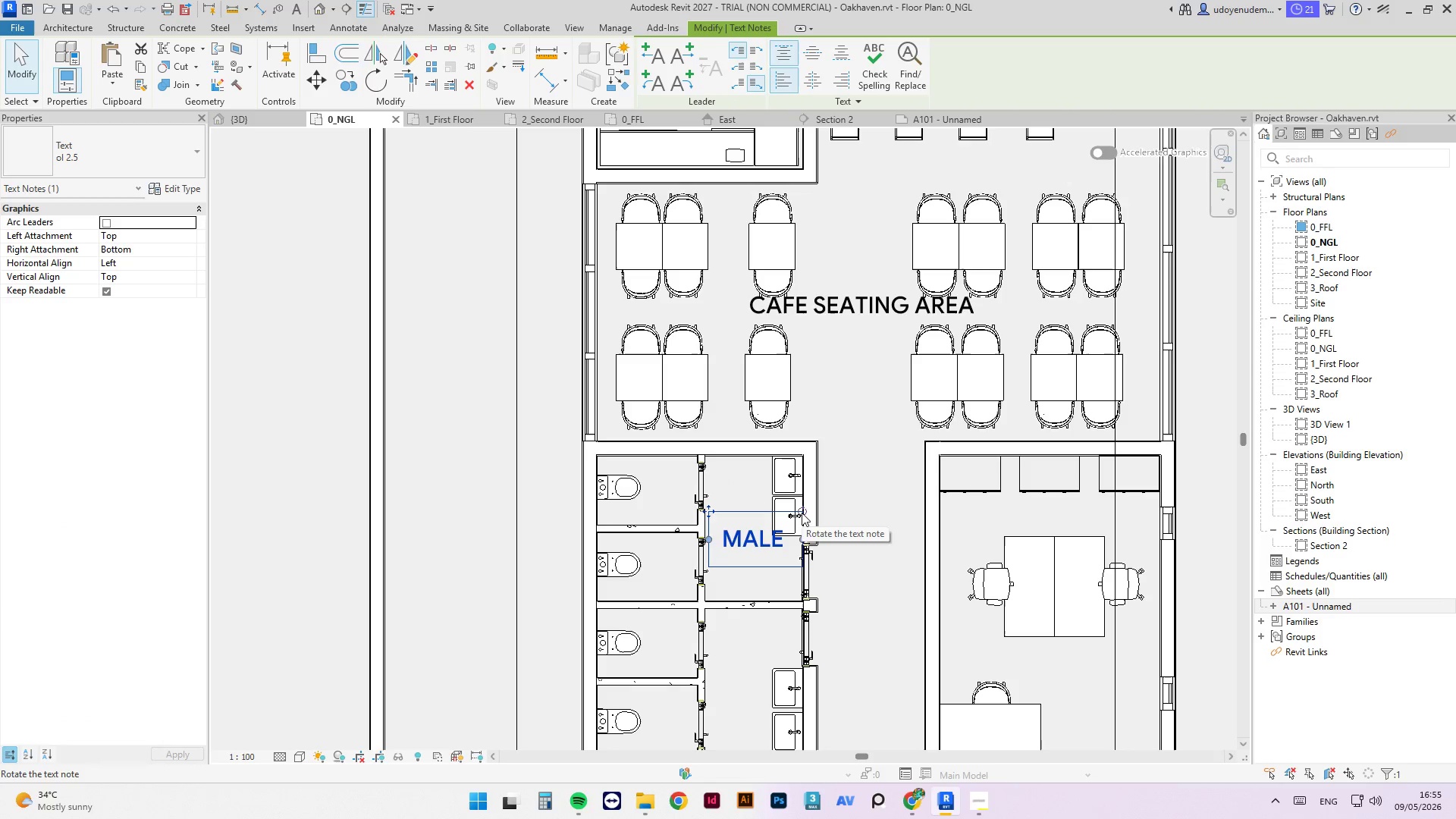 
scroll: coordinate [735, 485], scroll_direction: down, amount: 3.0
 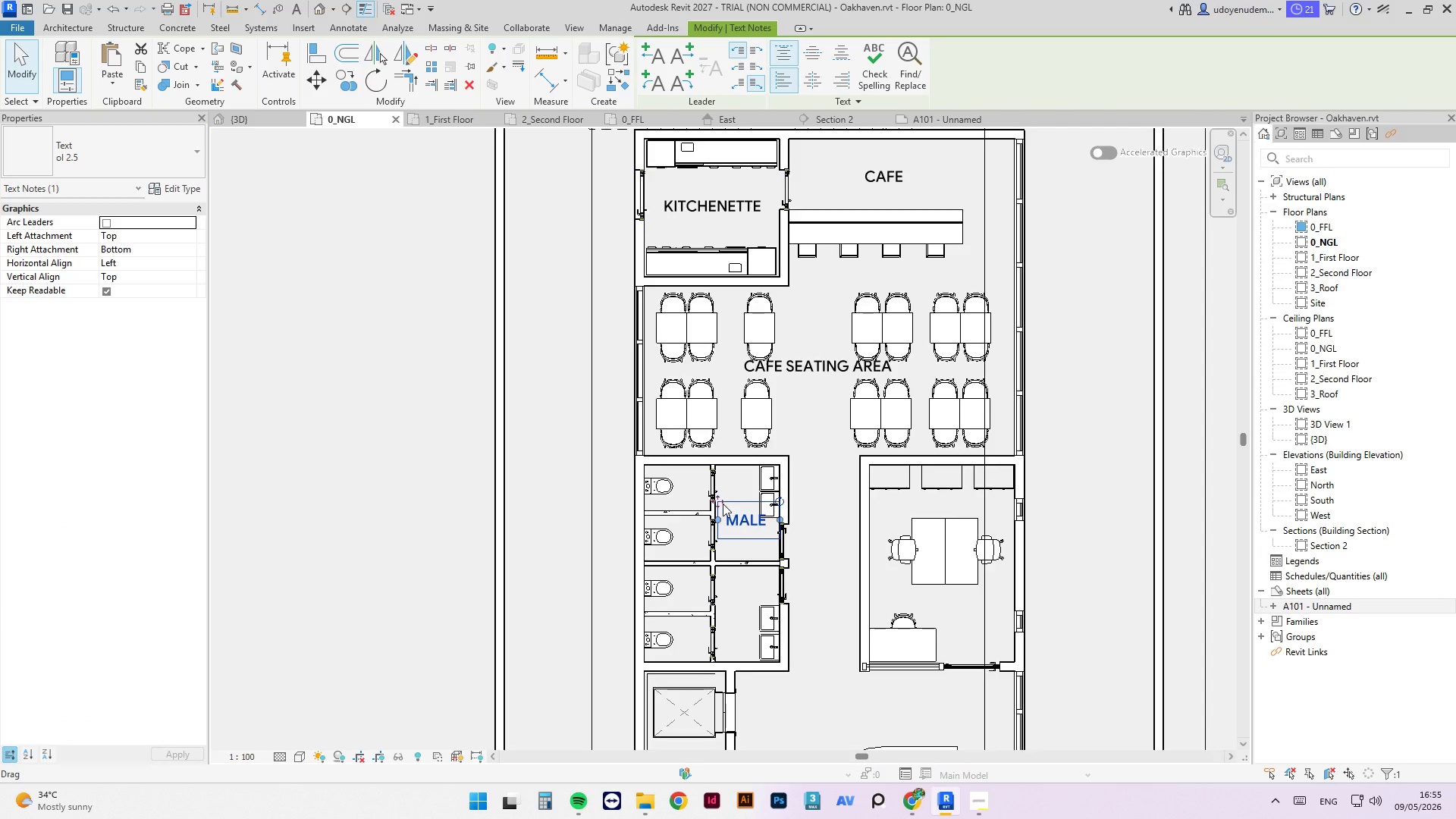 
left_click_drag(start_coordinate=[720, 502], to_coordinate=[727, 503])
 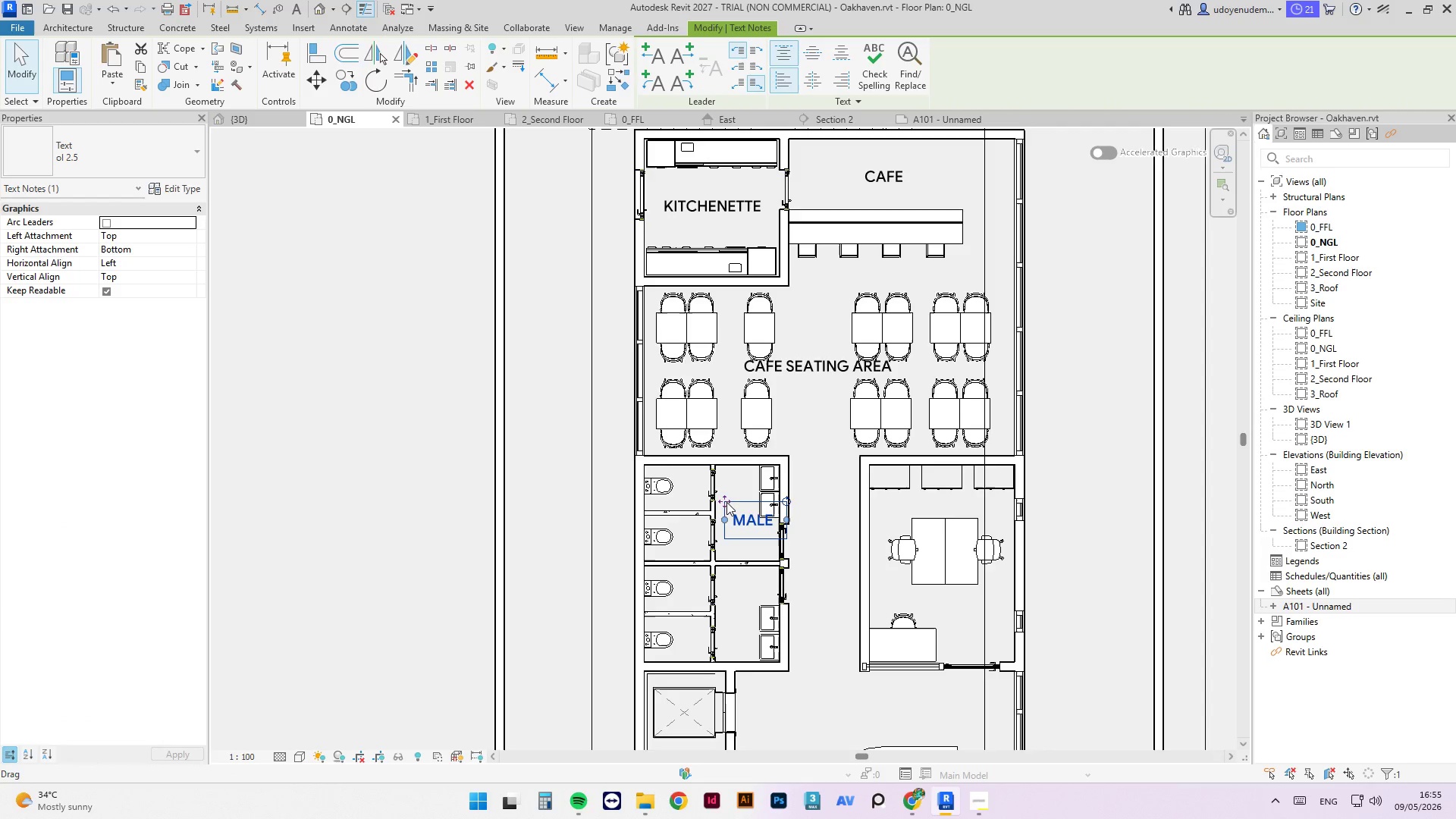 
hold_key(key=ControlLeft, duration=2.5)
left_click_drag(start_coordinate=[725, 502], to_coordinate=[720, 597])
 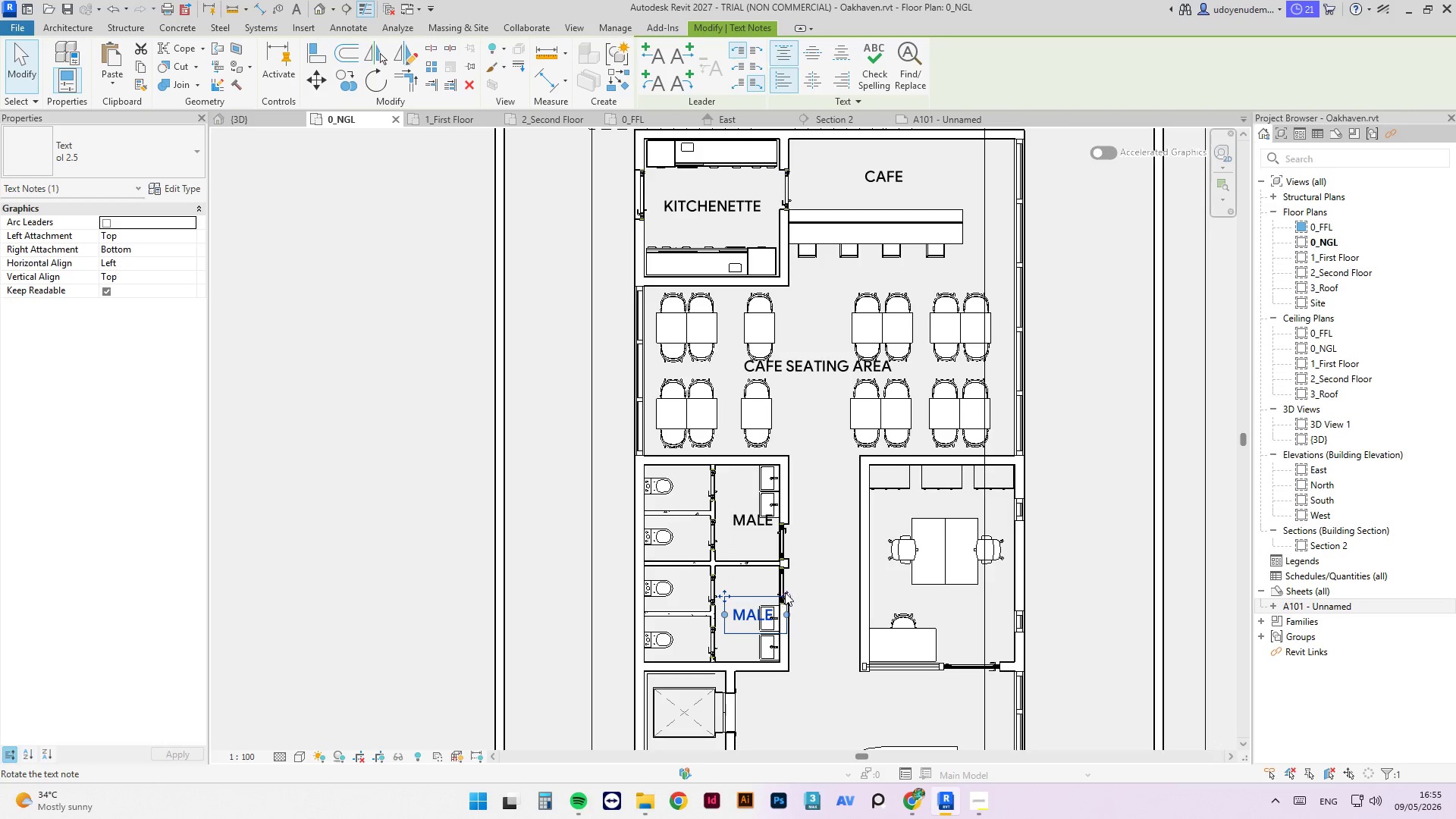 
left_click_drag(start_coordinate=[787, 592], to_coordinate=[714, 544])
 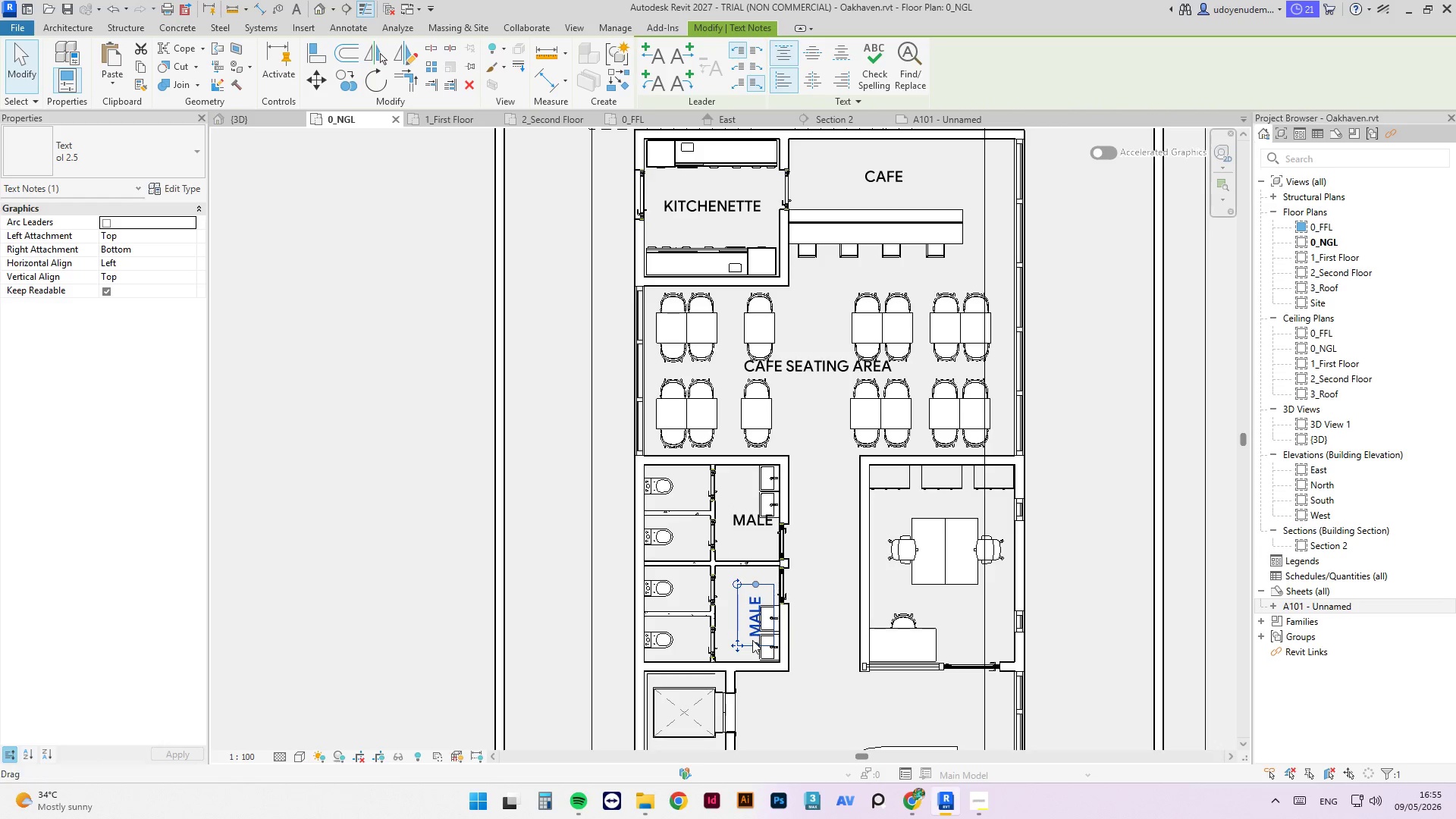 
double_click([755, 632])
 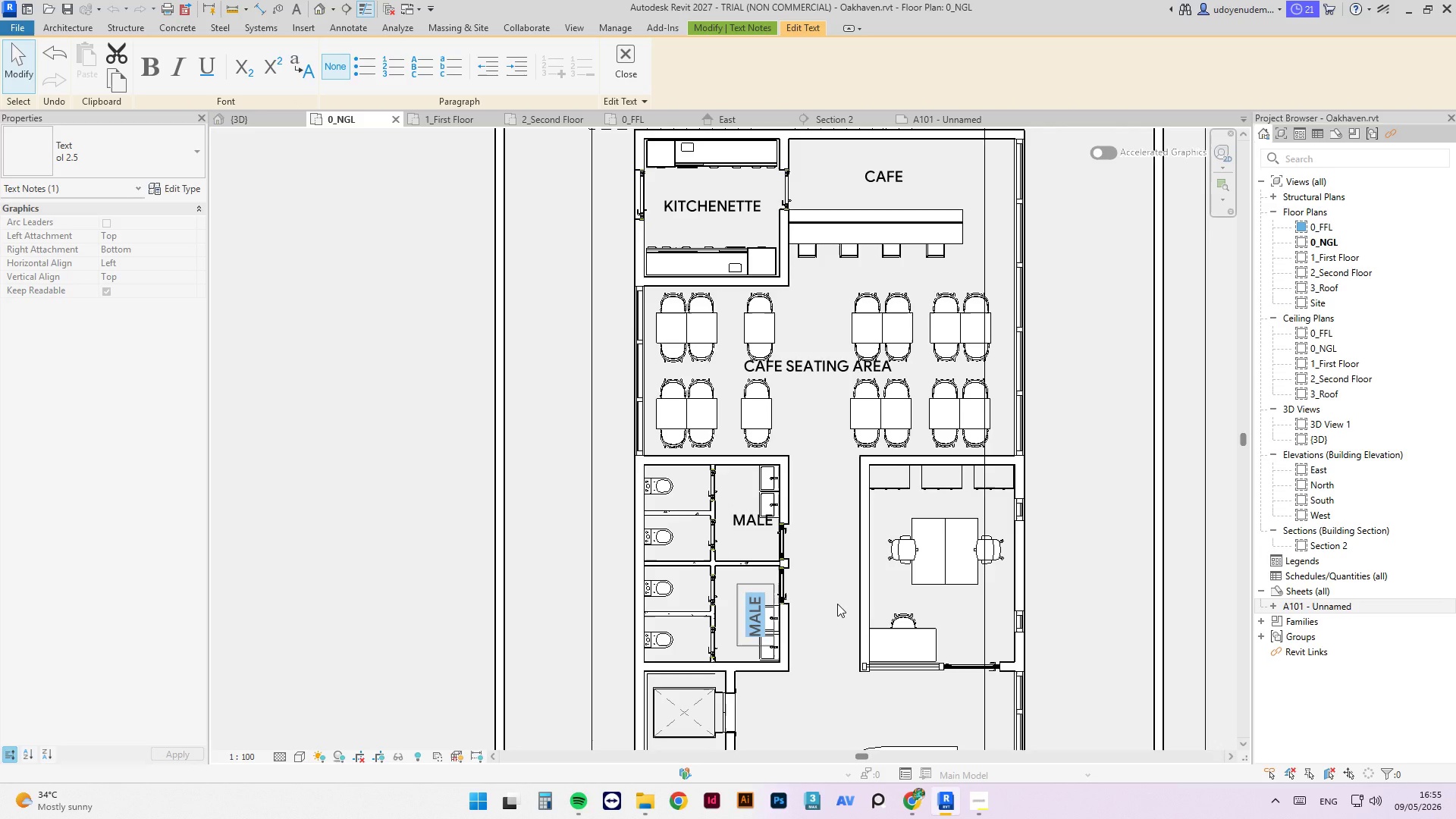 
key(ArrowLeft)
 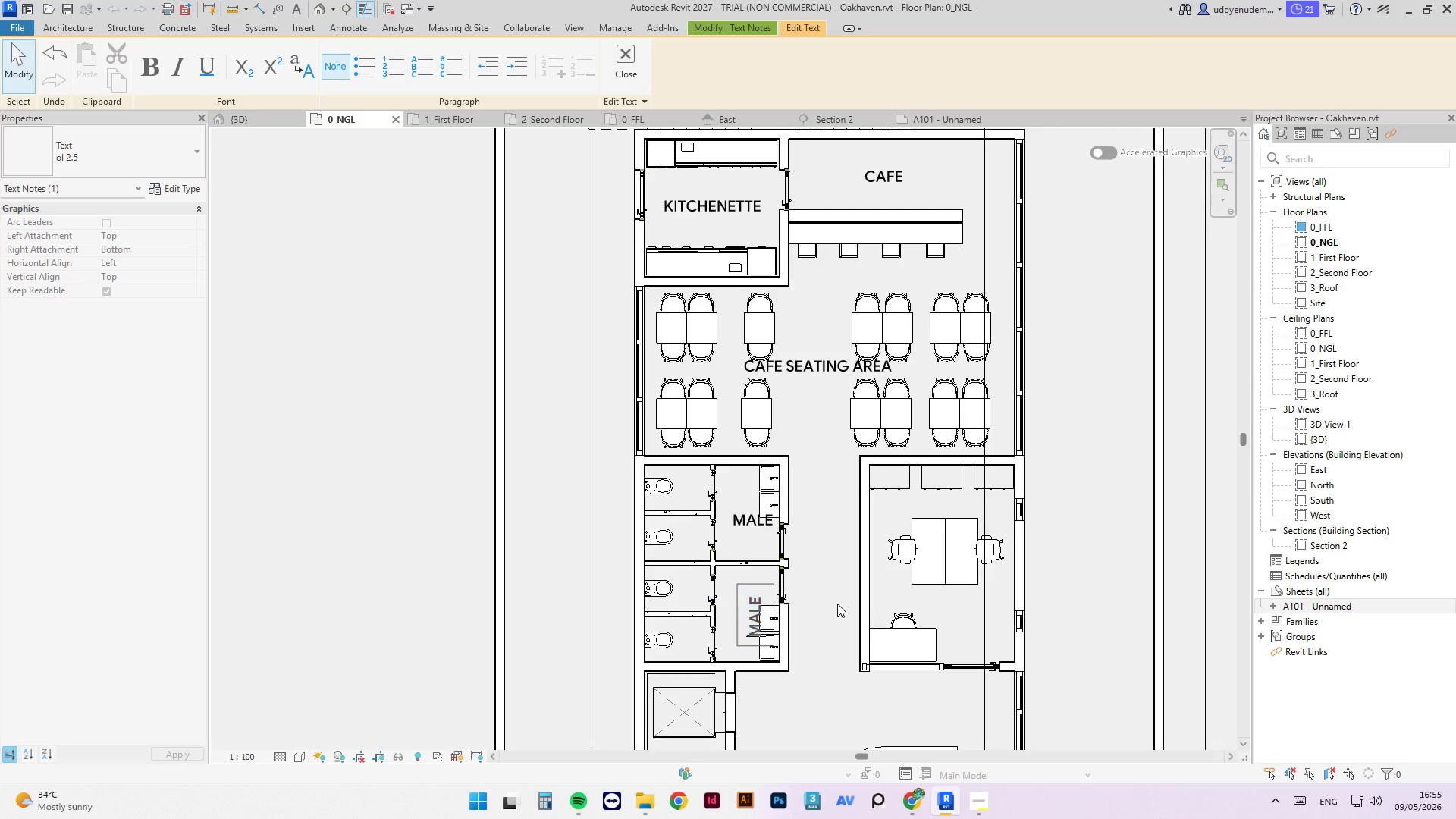 
type(fe)
key(Backspace)
key(Backspace)
type(FE)
 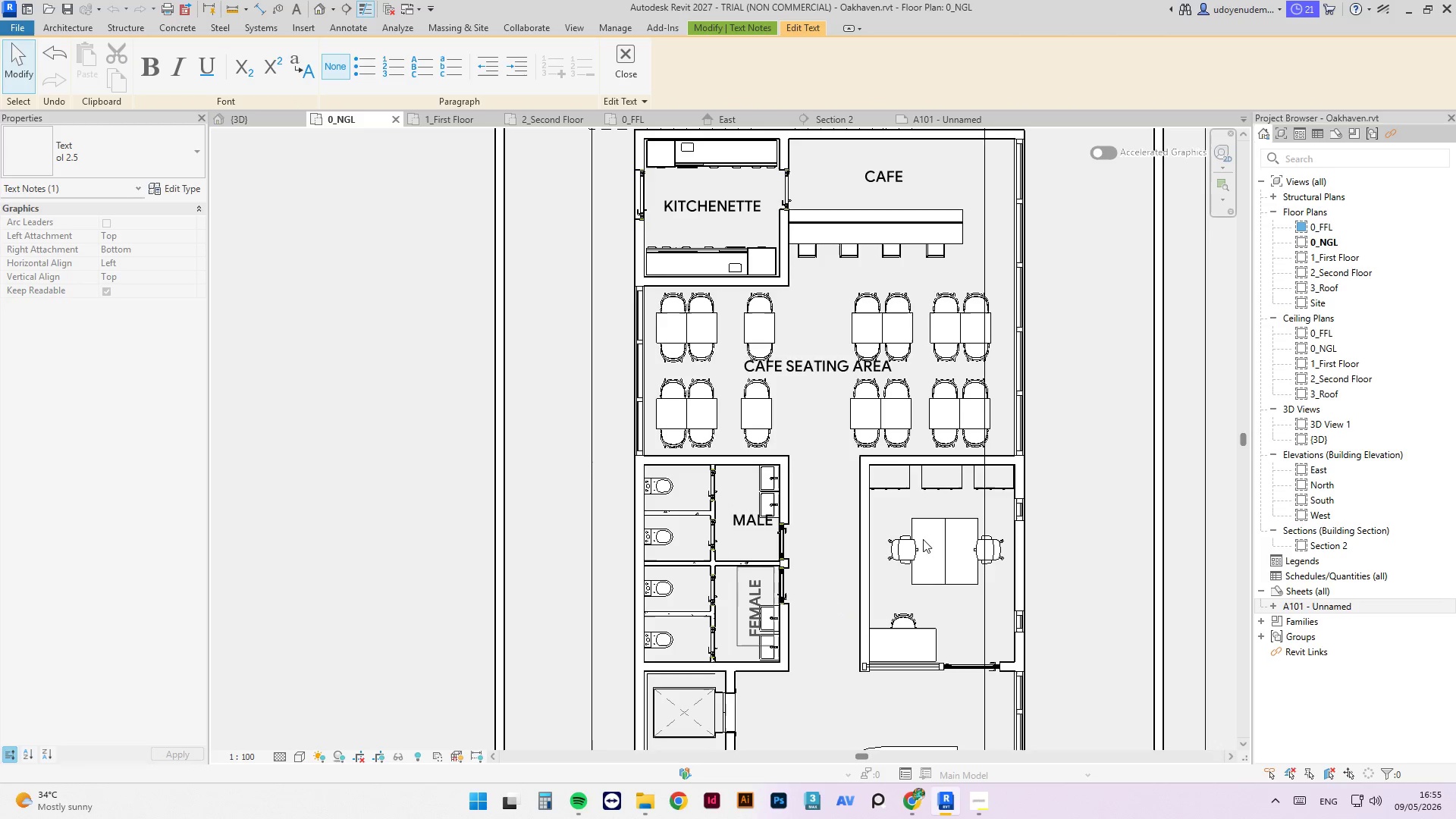 
key(Escape)
 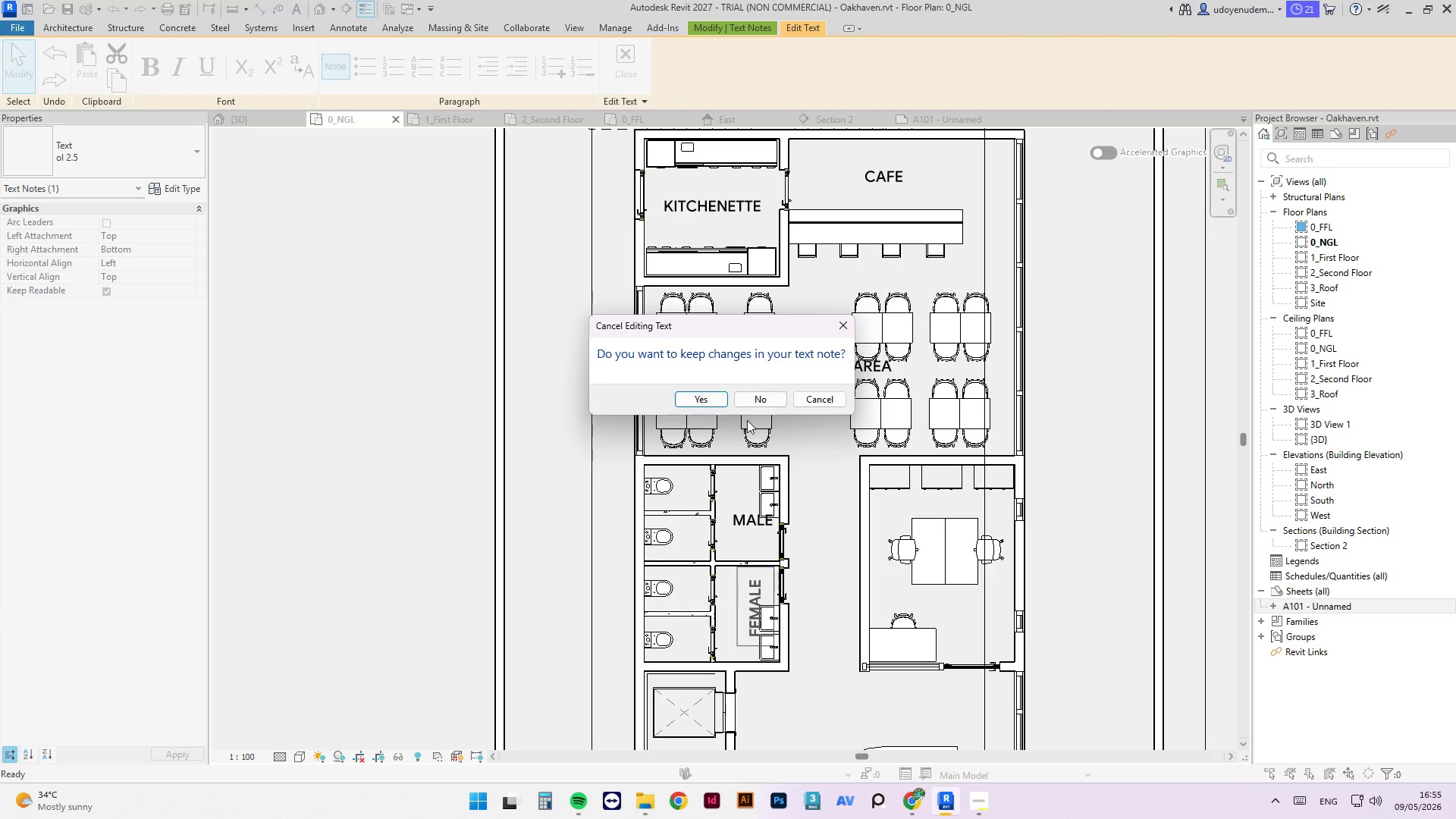 
left_click([717, 407])
 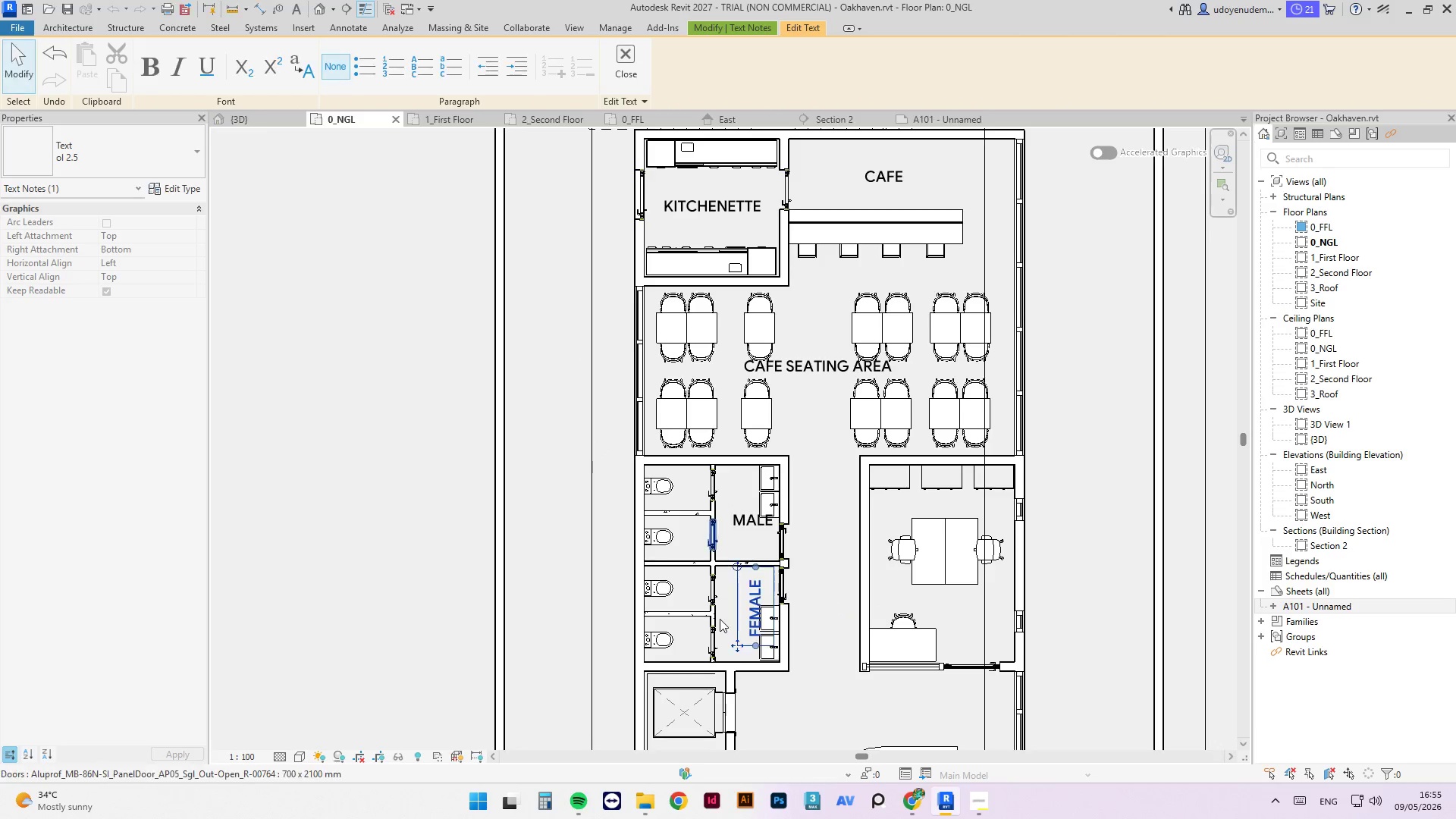 
scroll: coordinate [719, 622], scroll_direction: up, amount: 2.0
 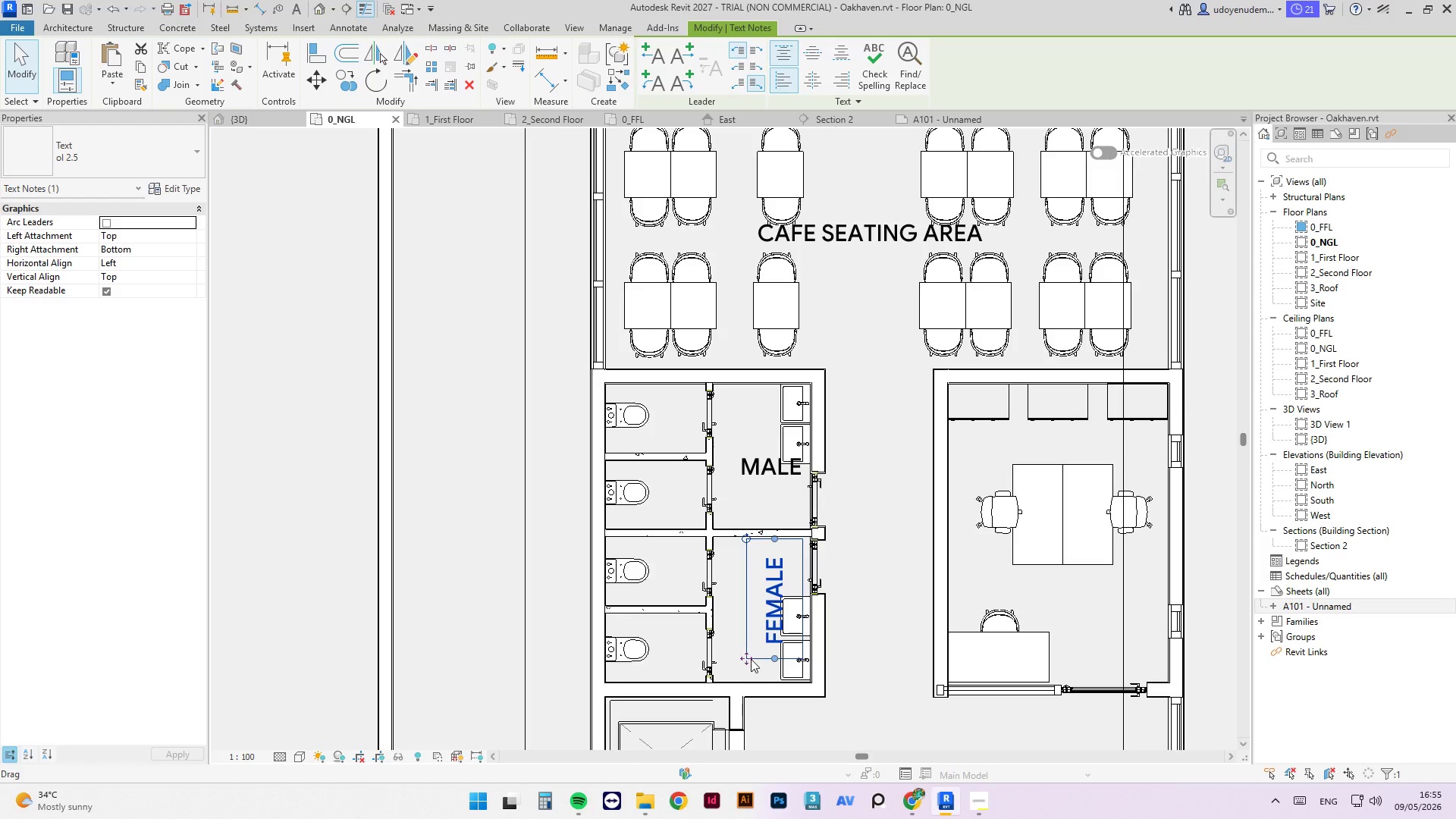 
left_click_drag(start_coordinate=[748, 657], to_coordinate=[721, 669])
 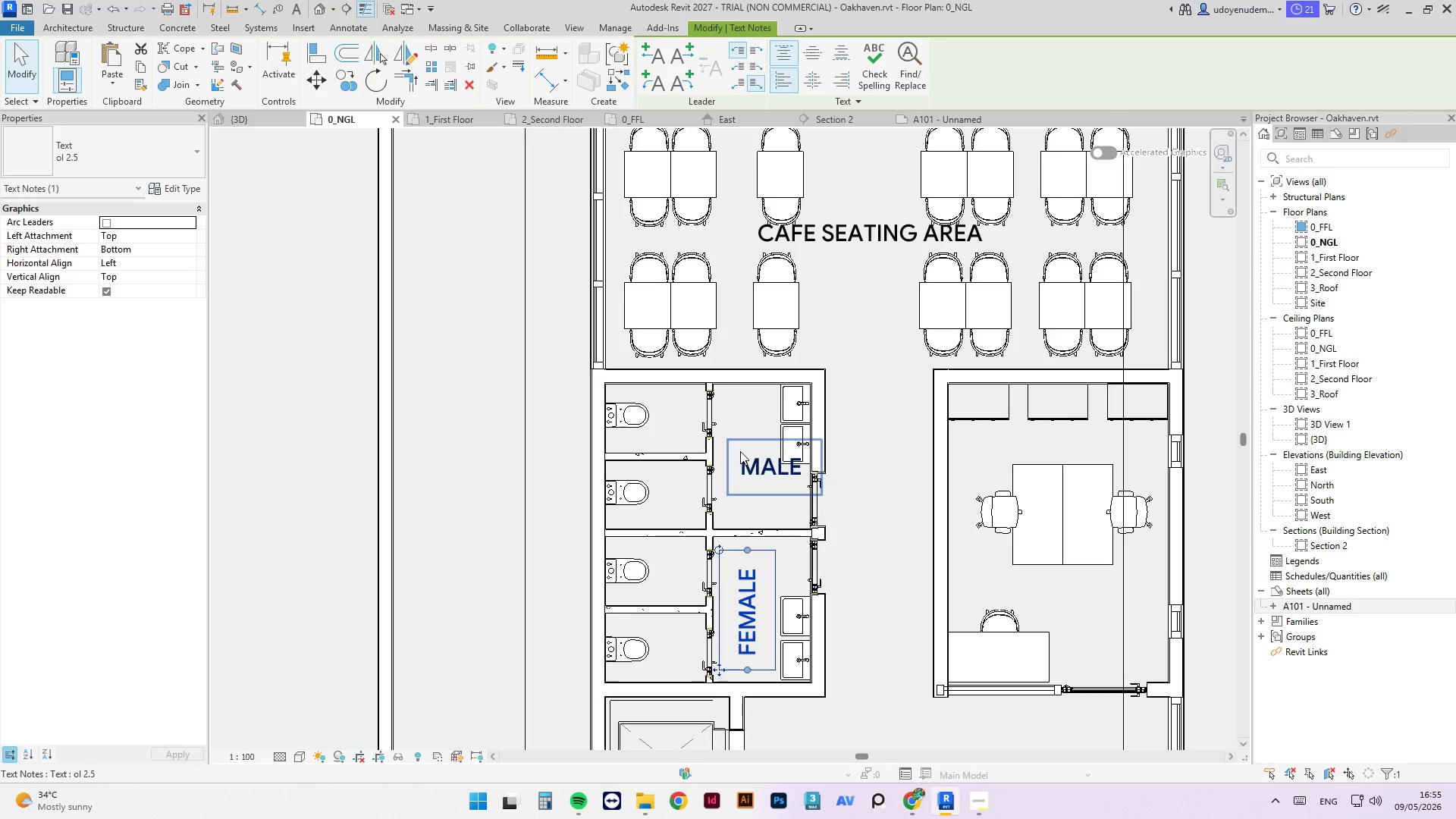 
left_click([742, 455])
 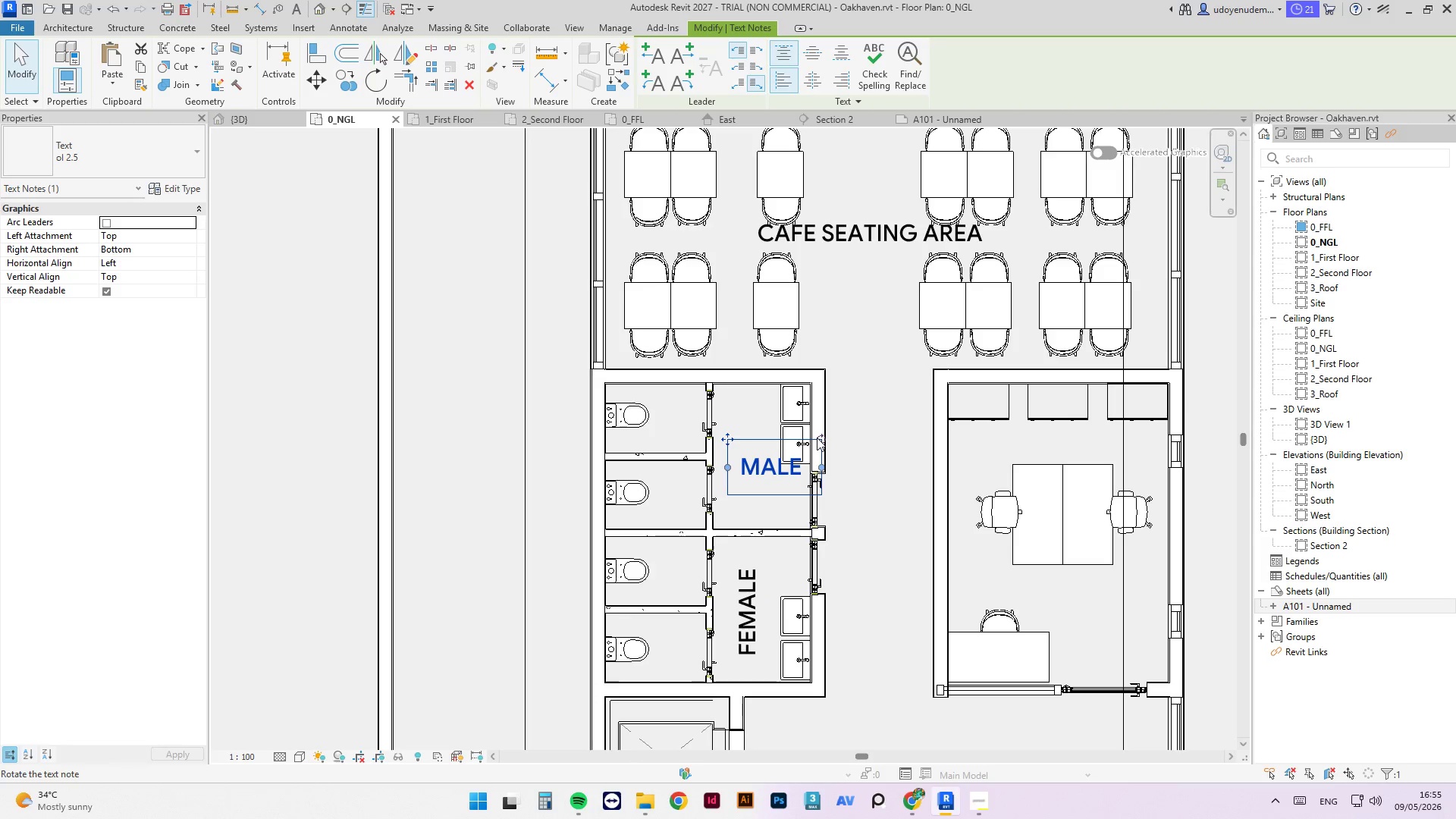 
left_click_drag(start_coordinate=[820, 438], to_coordinate=[704, 347])
 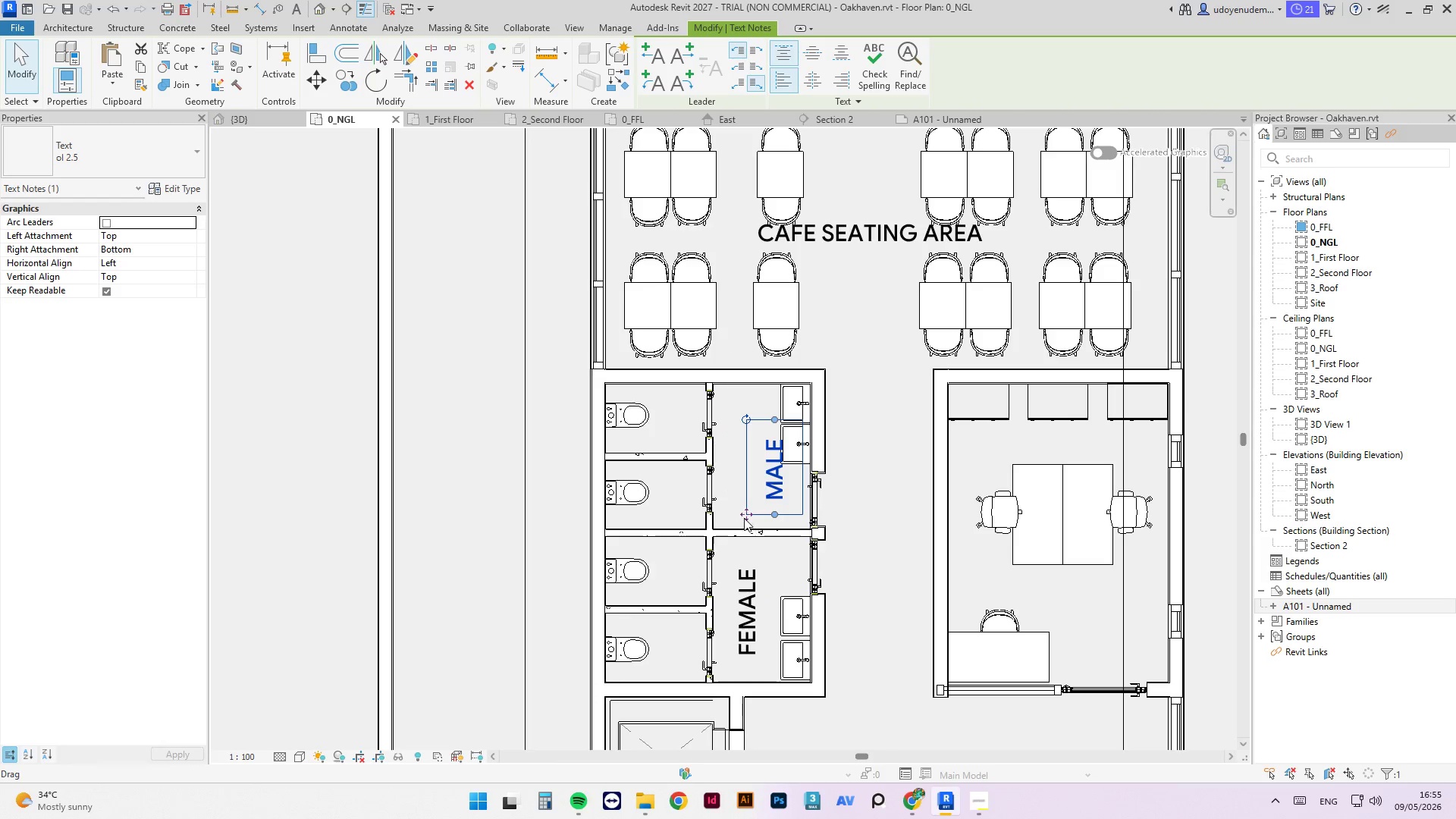 
left_click_drag(start_coordinate=[742, 512], to_coordinate=[711, 489])
 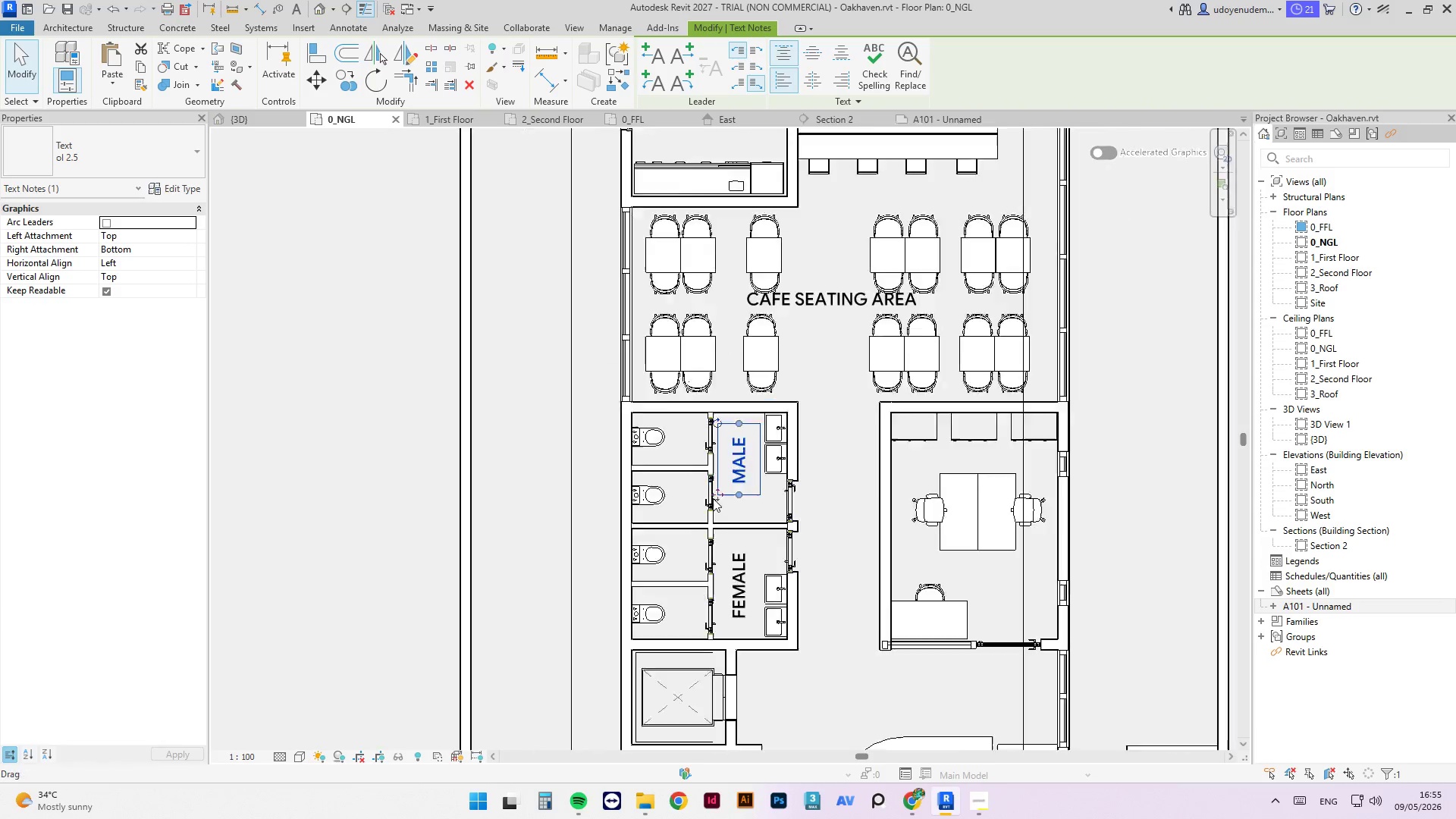 
scroll: coordinate [736, 485], scroll_direction: down, amount: 2.0
 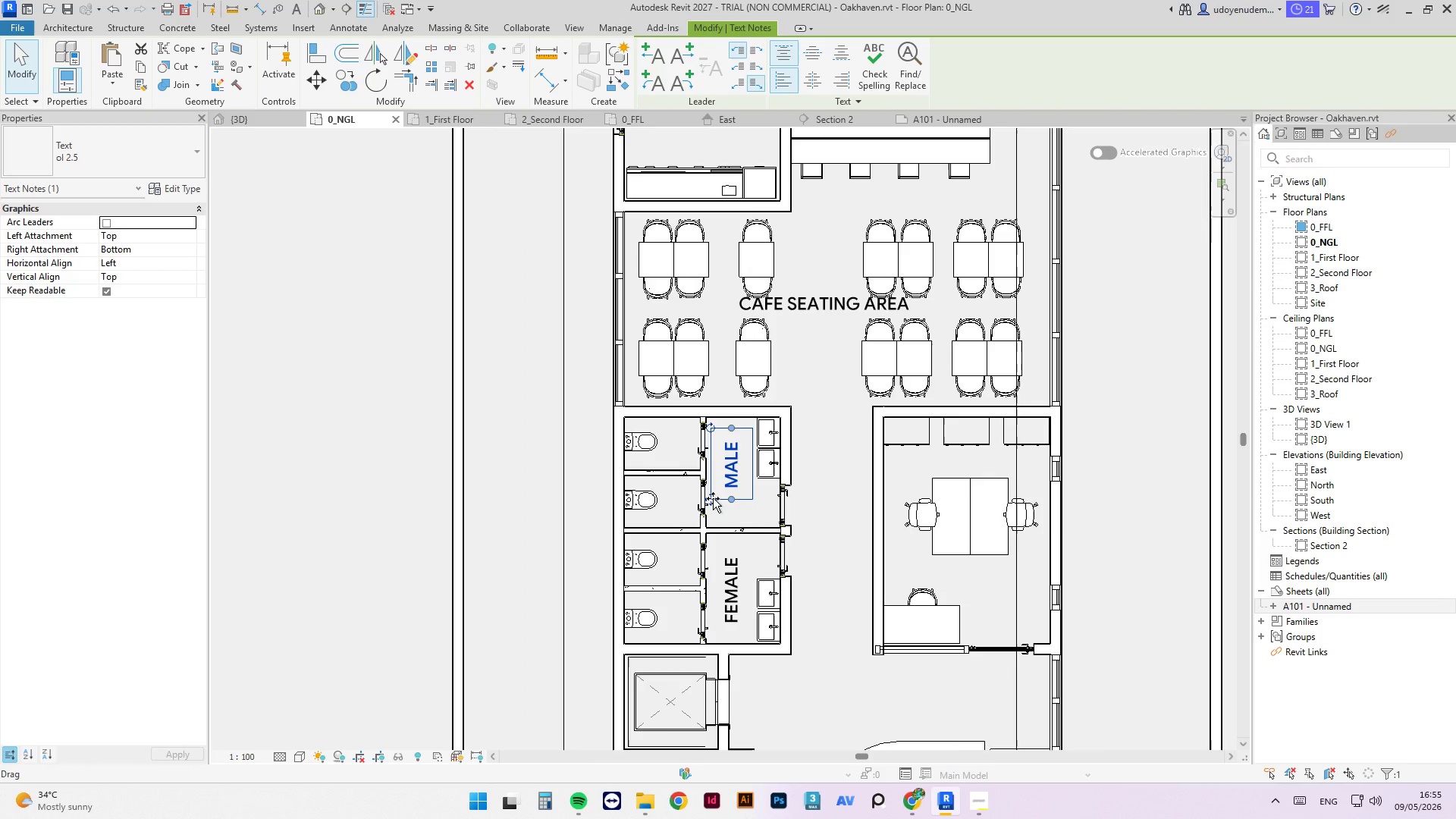 
left_click_drag(start_coordinate=[713, 498], to_coordinate=[712, 505])
 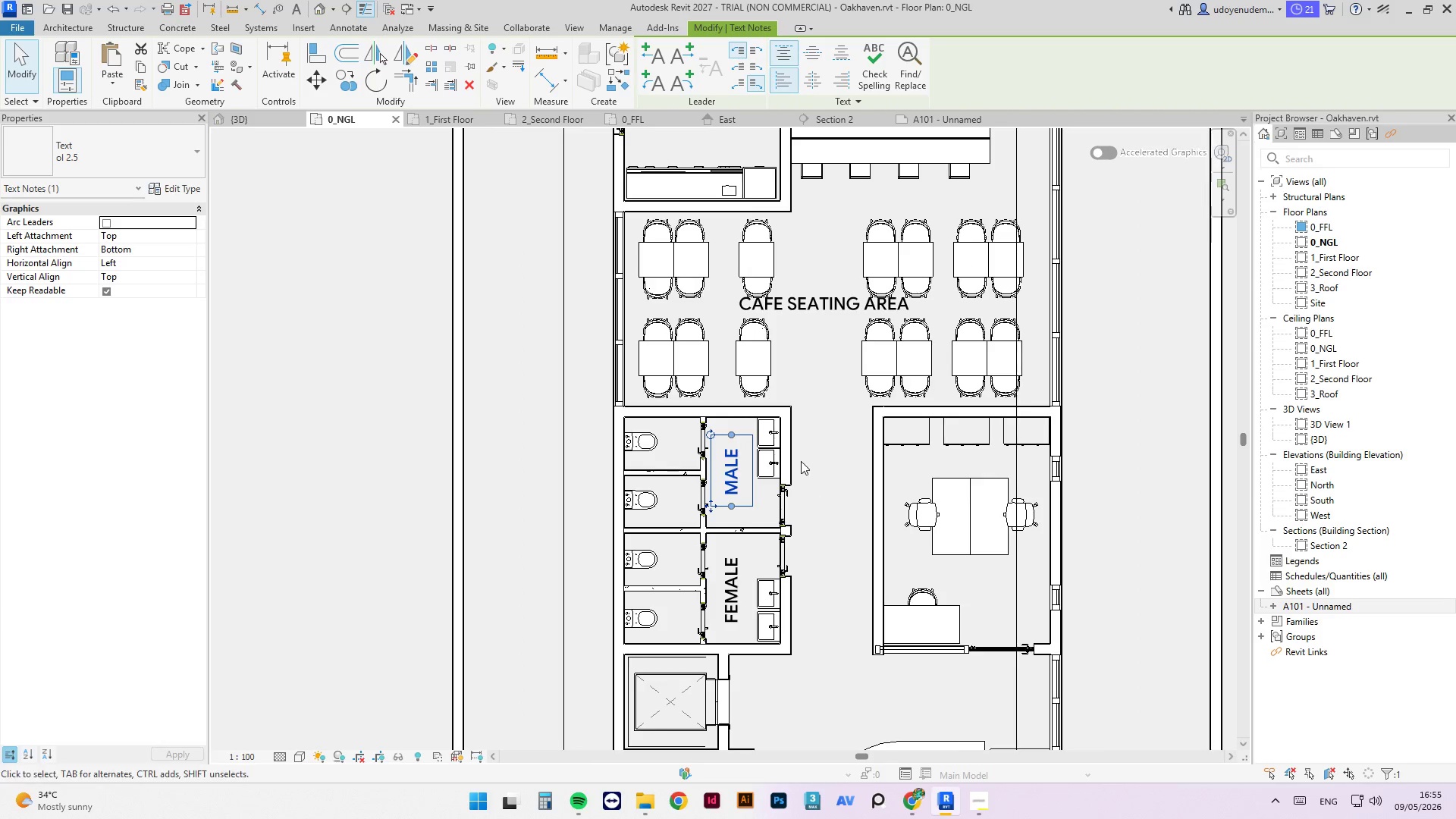 
left_click([723, 522])
 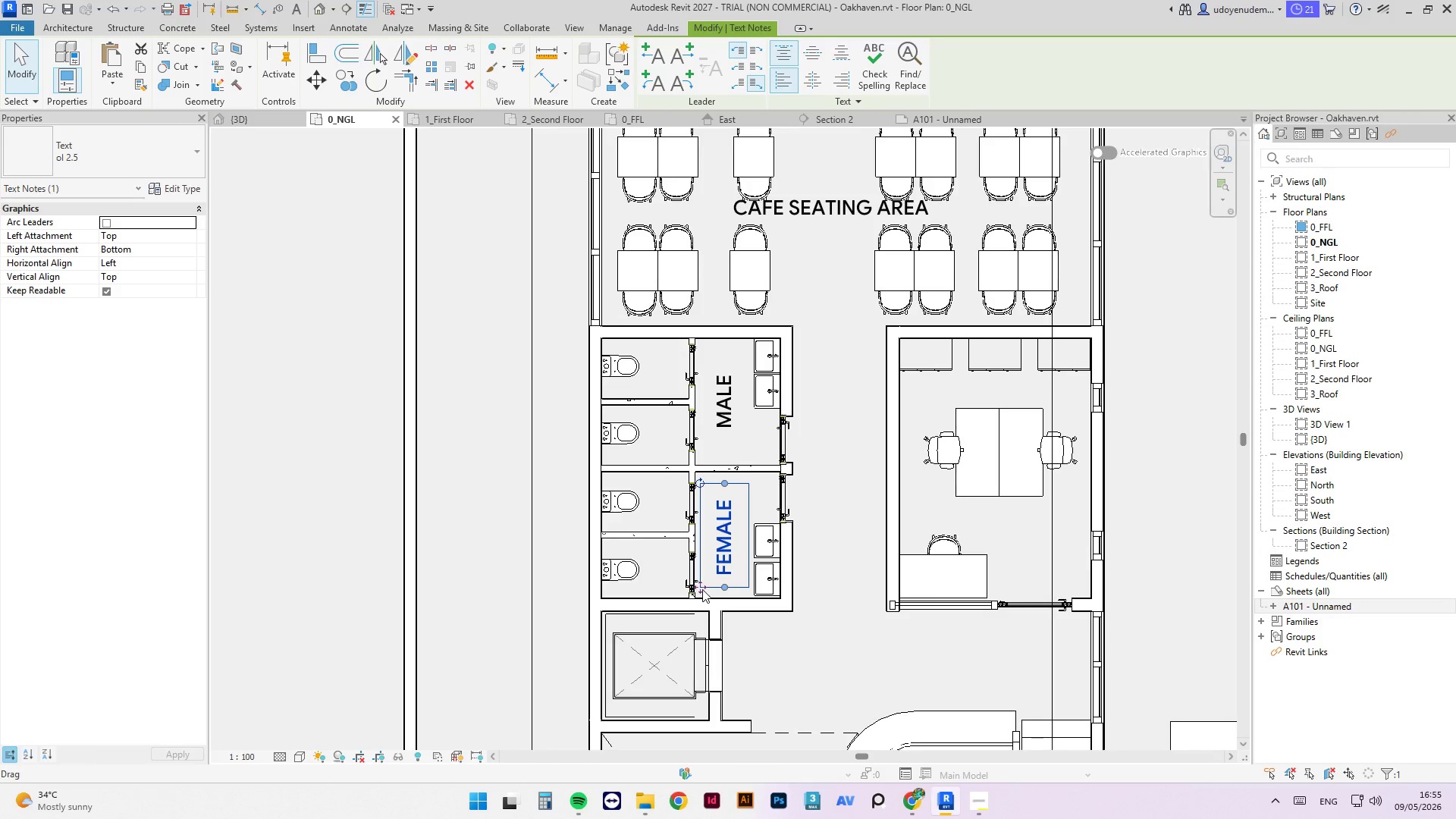 
scroll: coordinate [723, 530], scroll_direction: up, amount: 1.0
 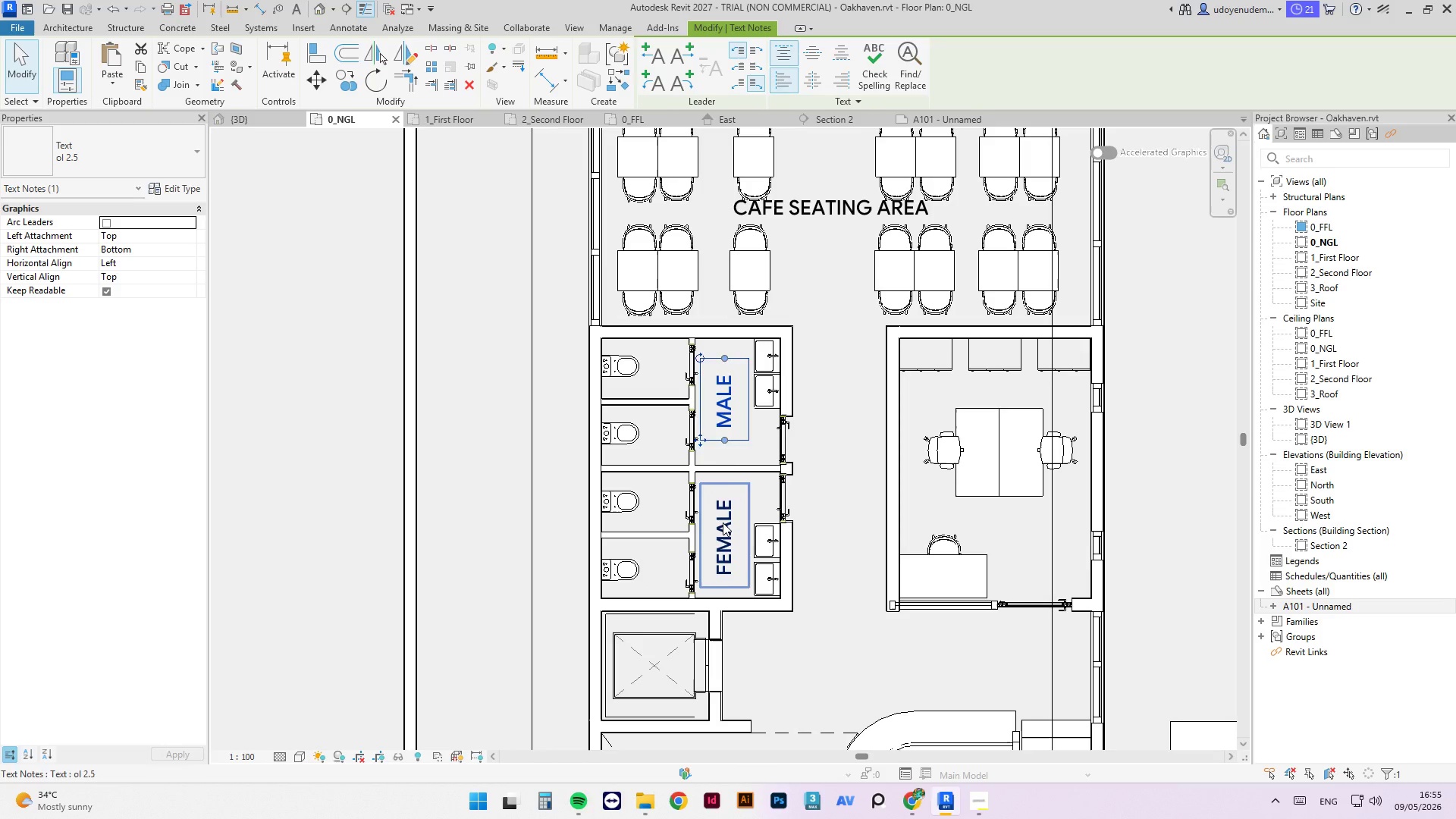 
left_click_drag(start_coordinate=[702, 588], to_coordinate=[702, 581])
 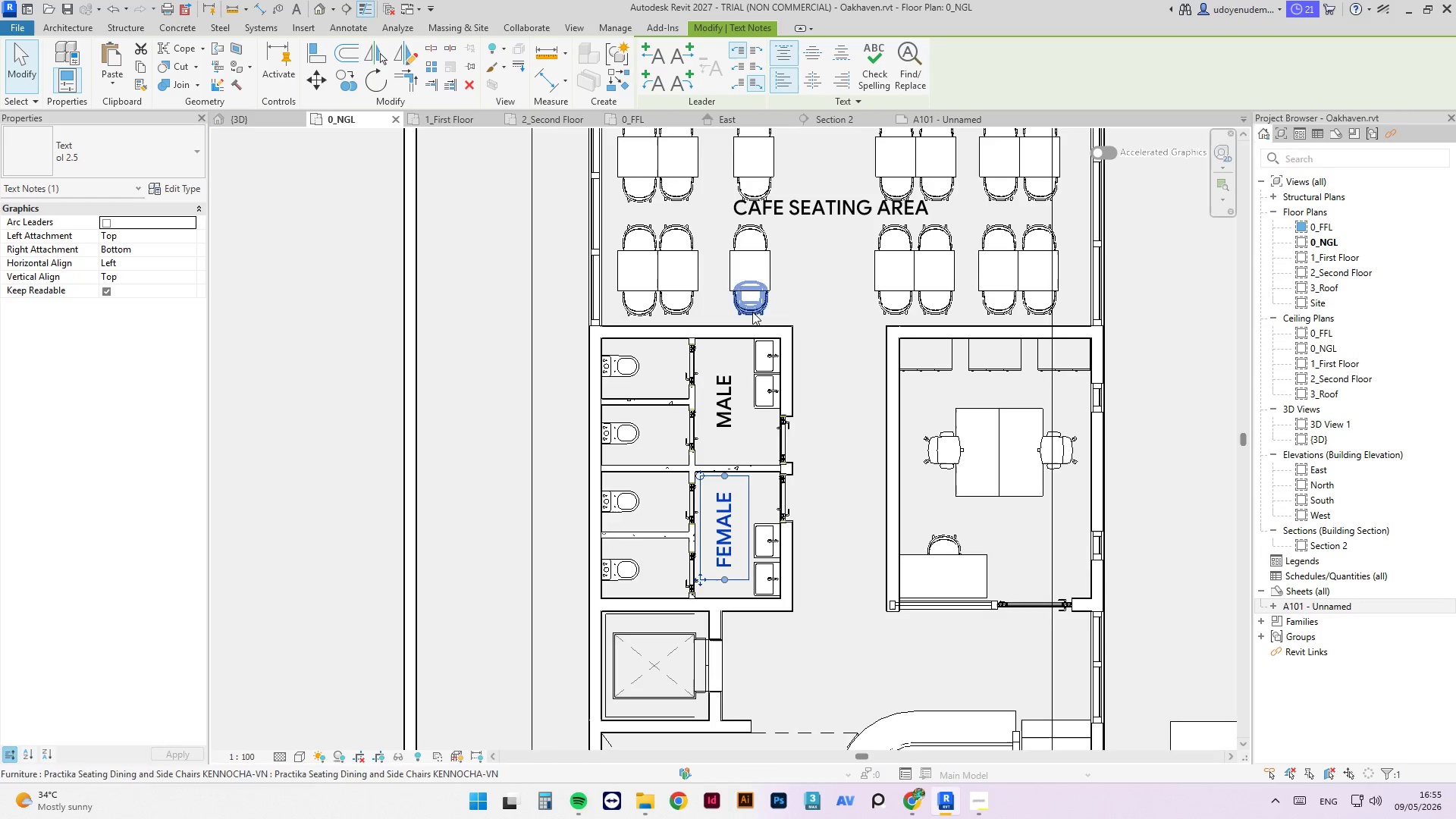 
hold_key(key=ControlLeft, duration=0.52)
left_click([733, 403])
 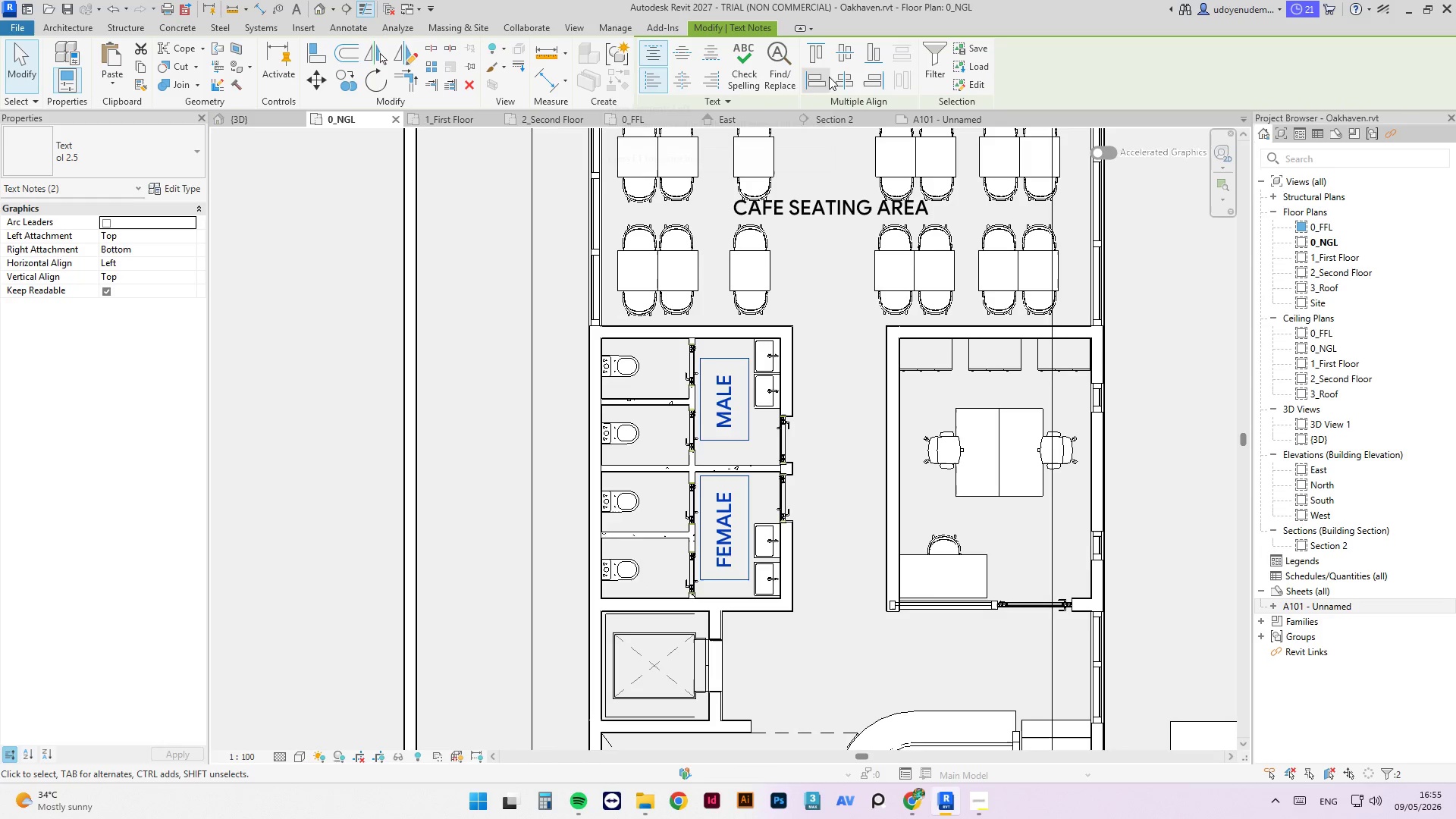 
key(Escape)
 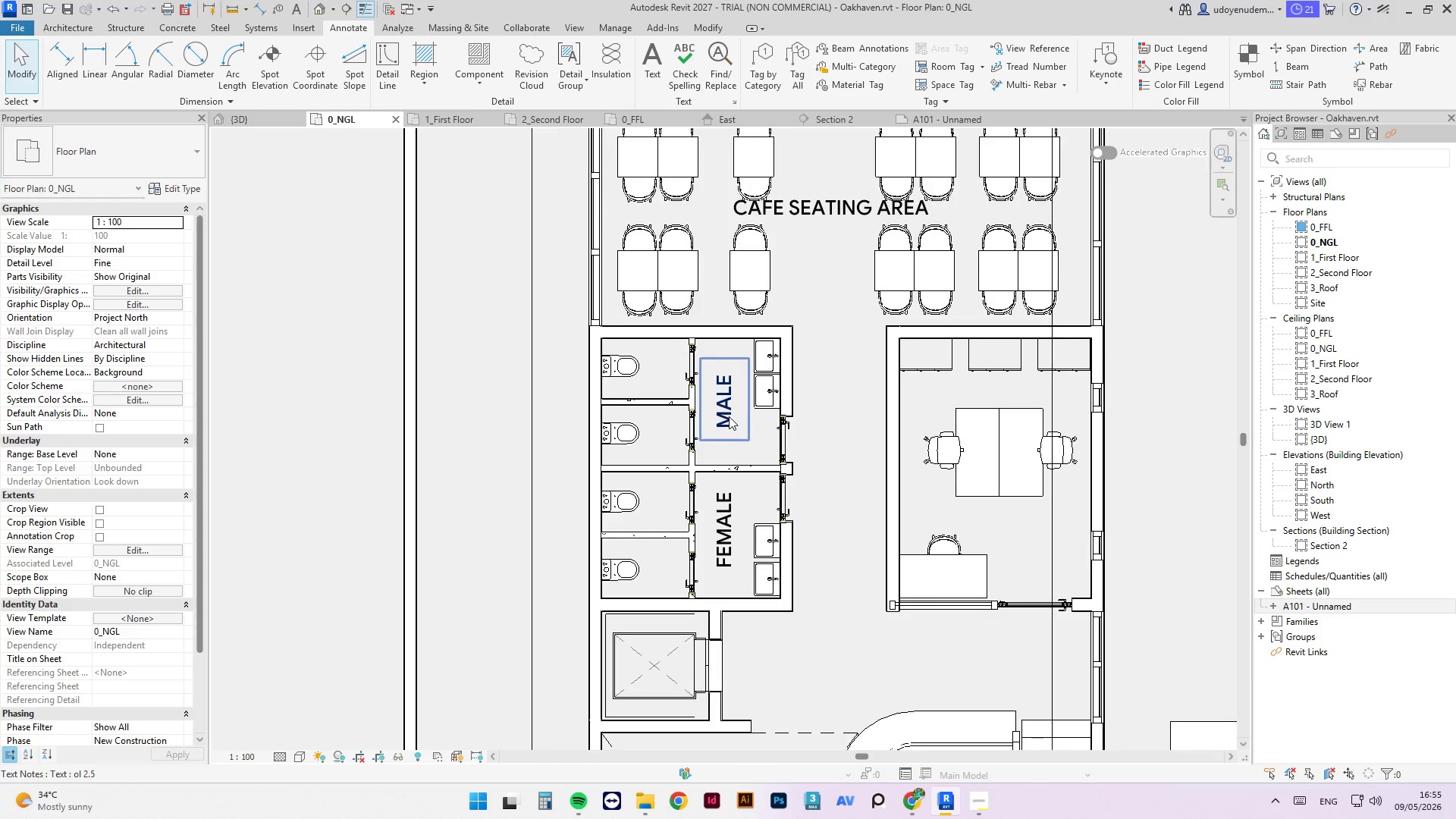 
left_click([729, 416])
 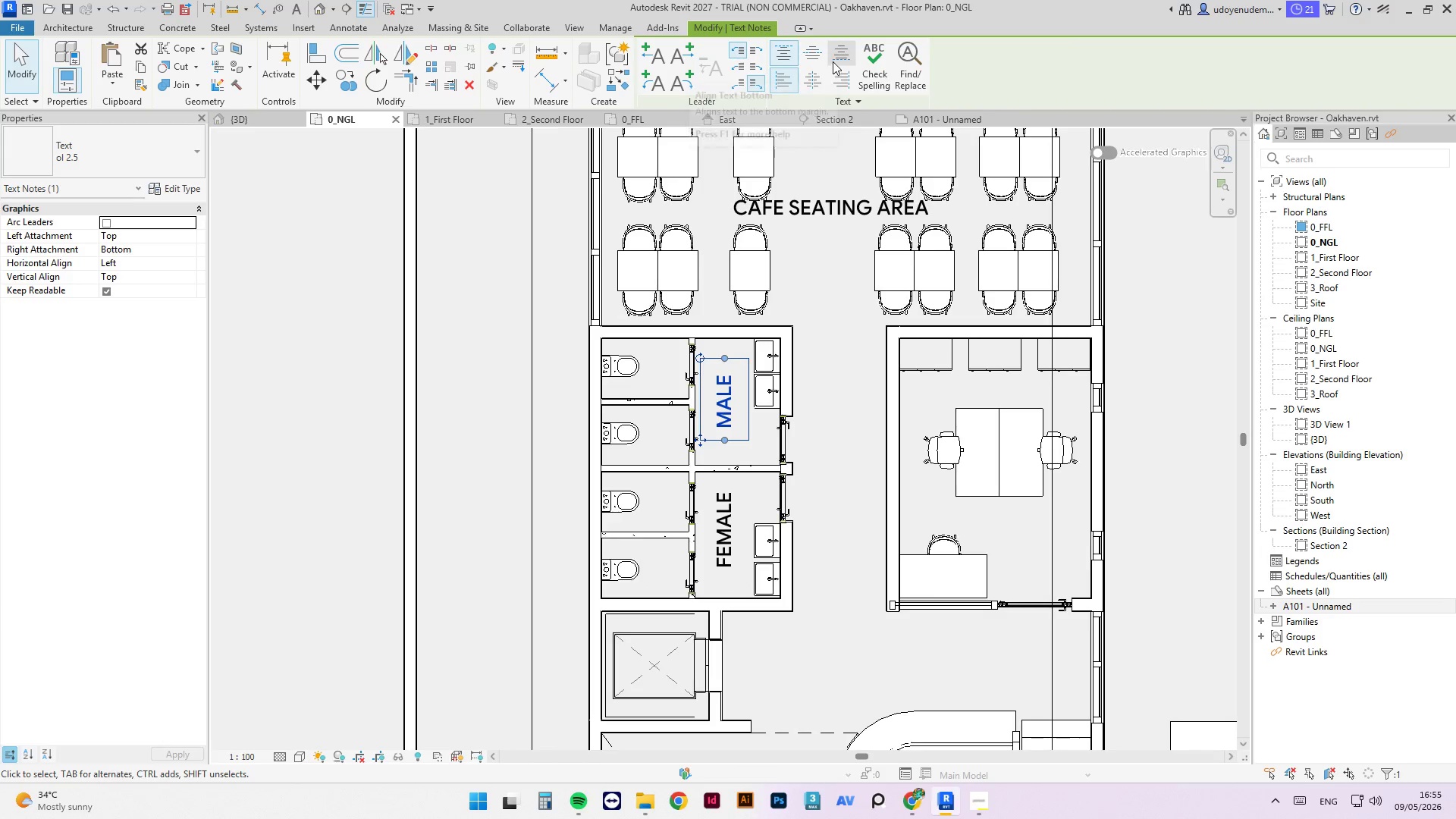 
left_click([806, 49])
 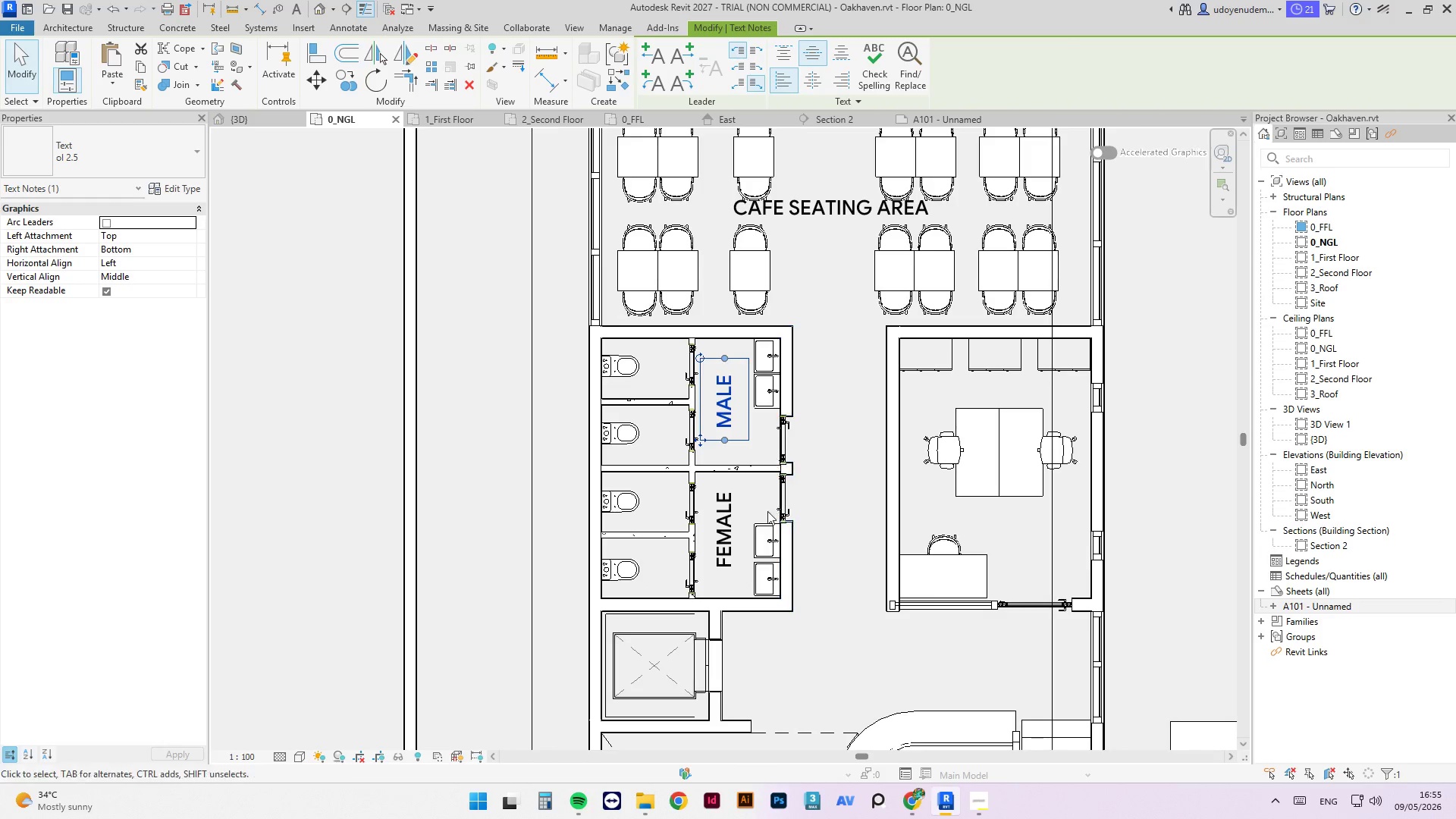 
left_click([722, 539])
 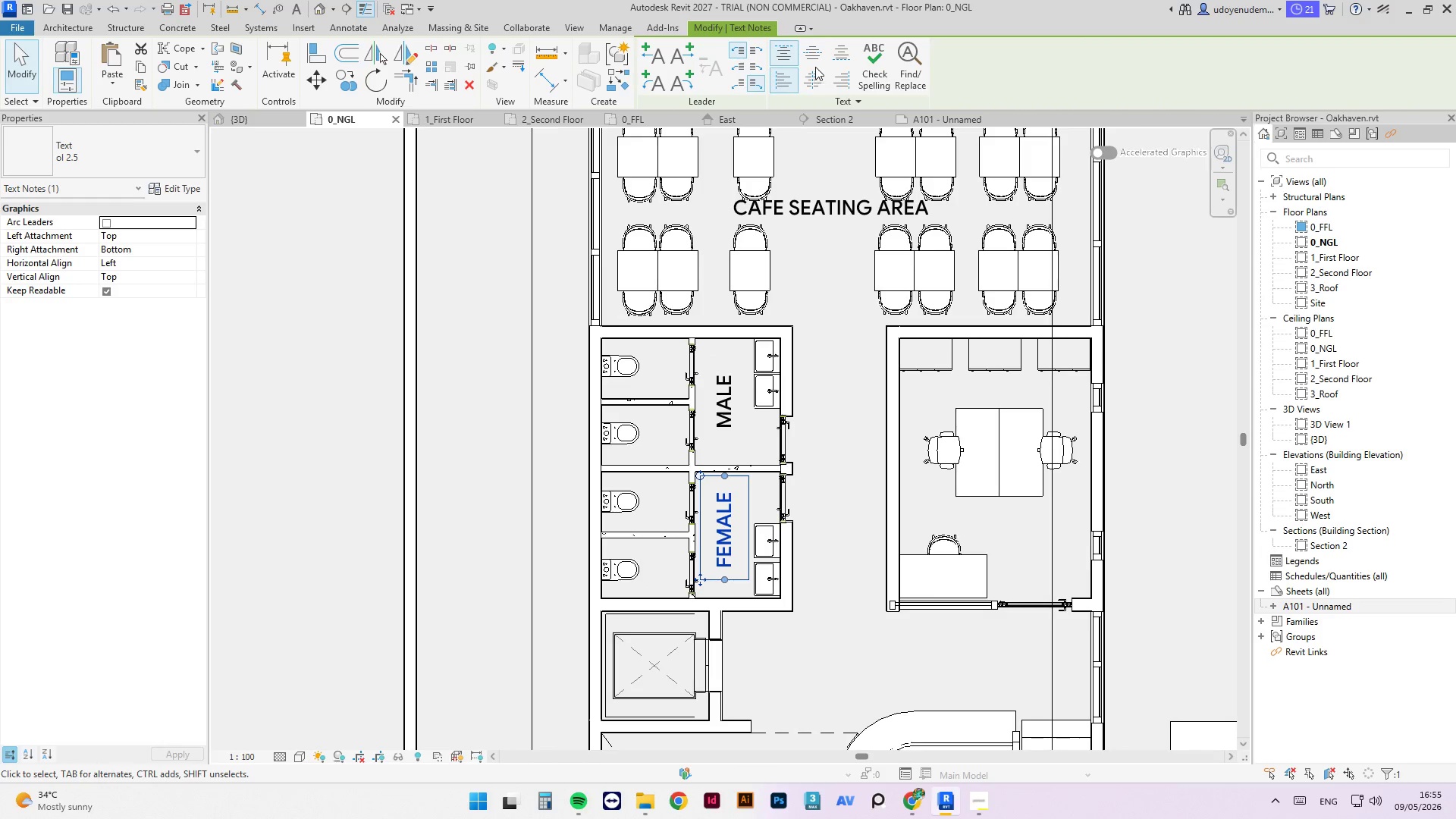 
left_click([821, 61])
 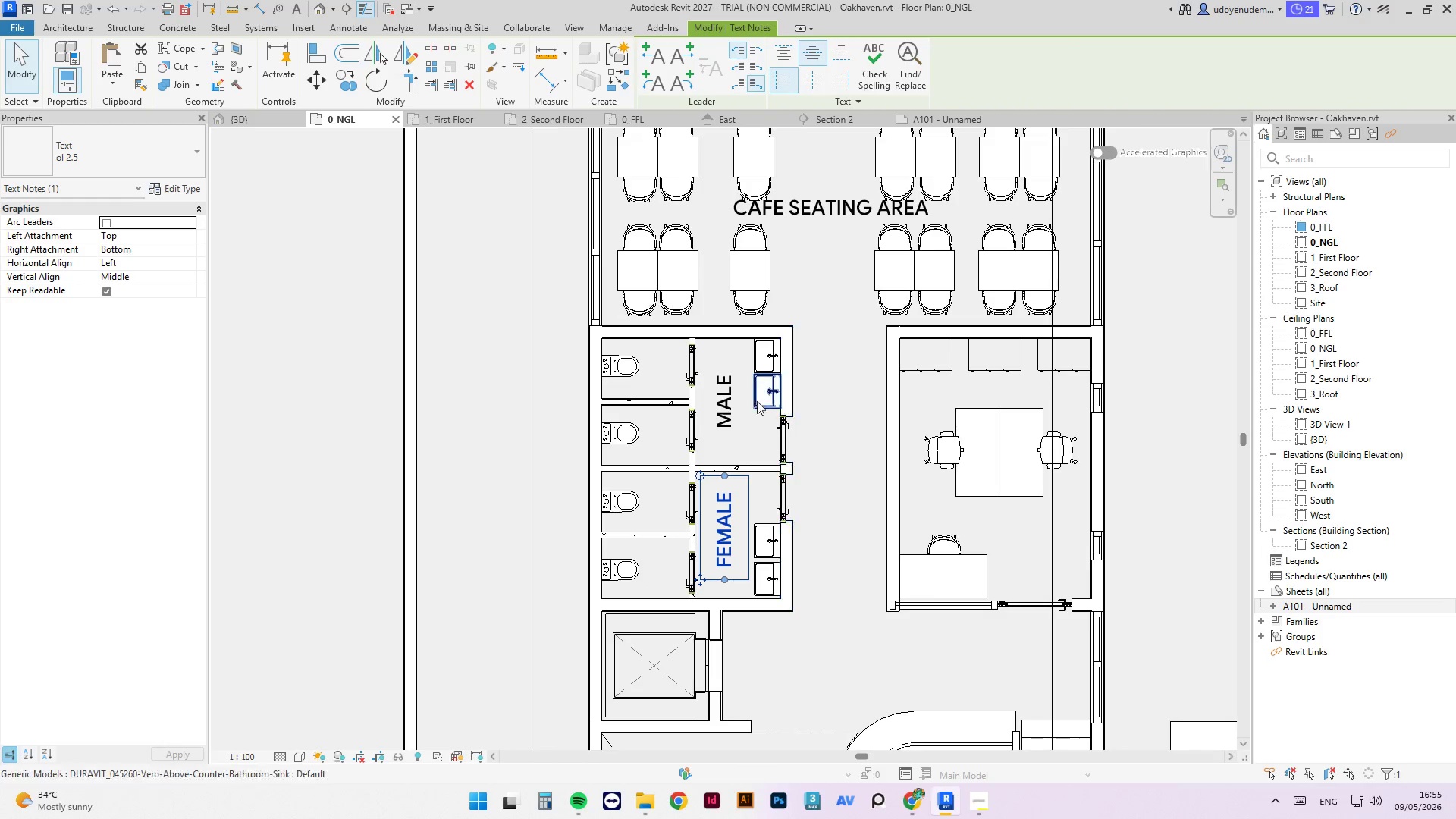 
scroll: coordinate [909, 412], scroll_direction: down, amount: 5.0
 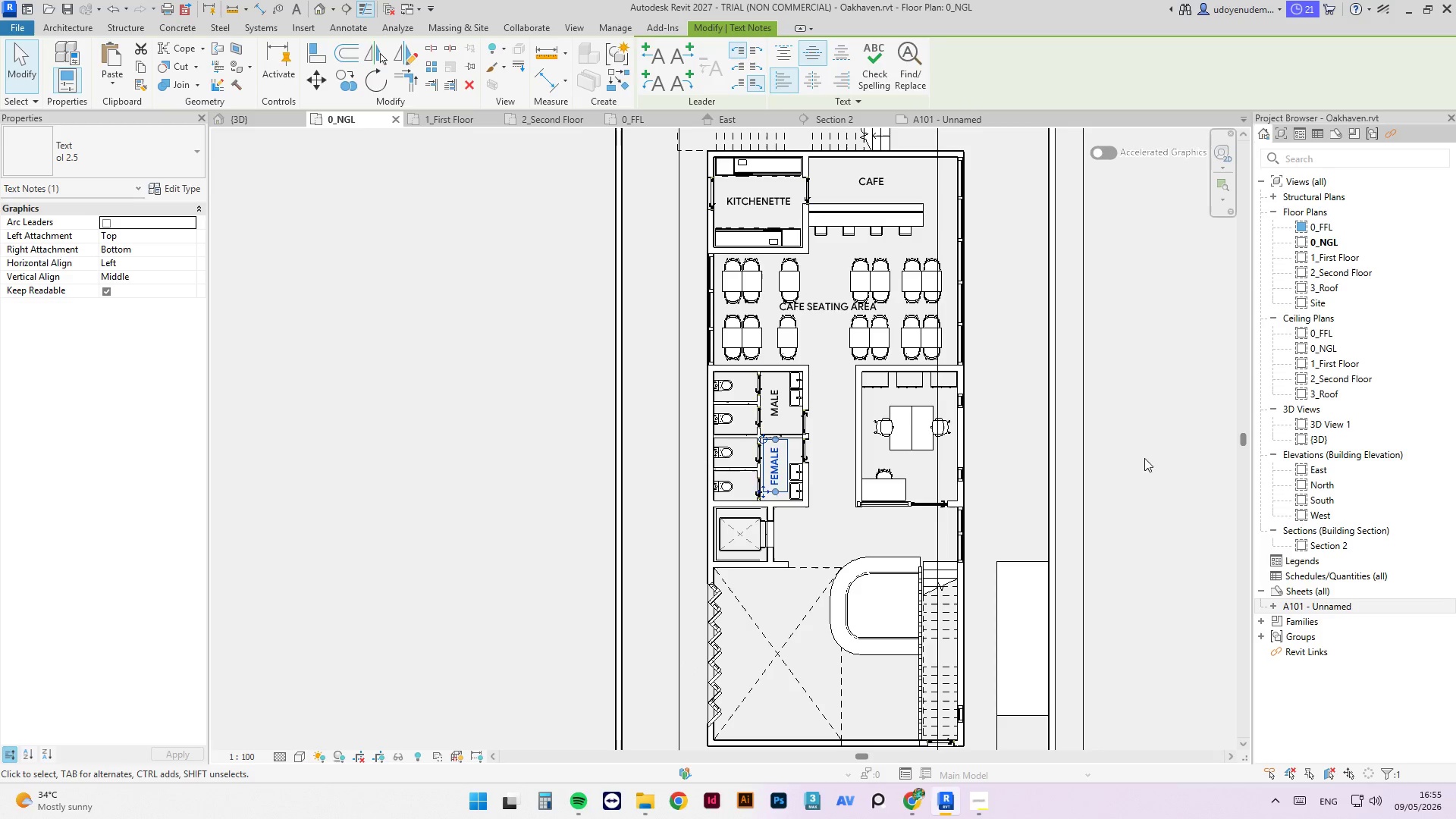 
left_click([1163, 458])
 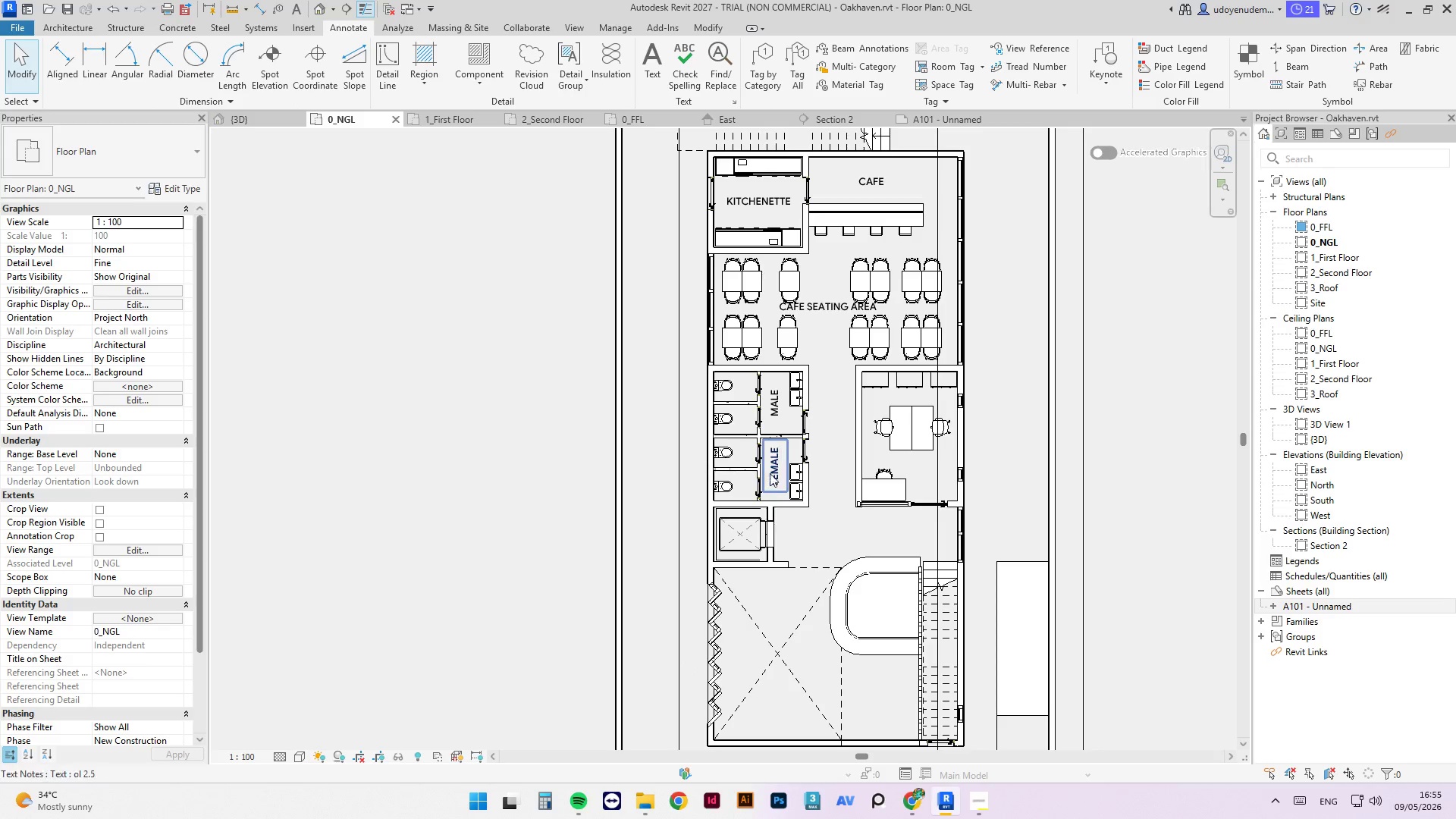 
scroll: coordinate [775, 505], scroll_direction: up, amount: 2.0
 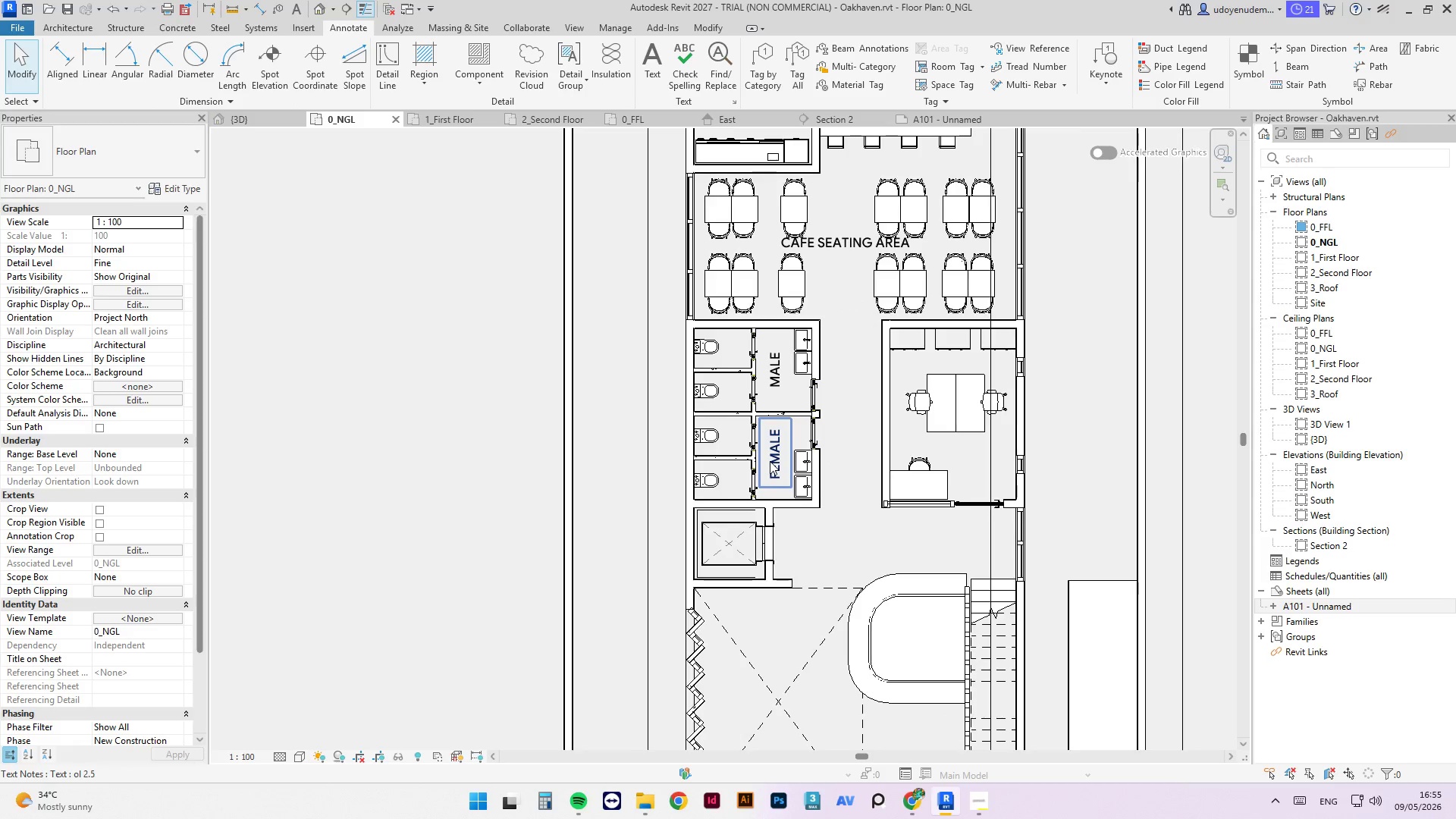 
left_click([770, 461])
 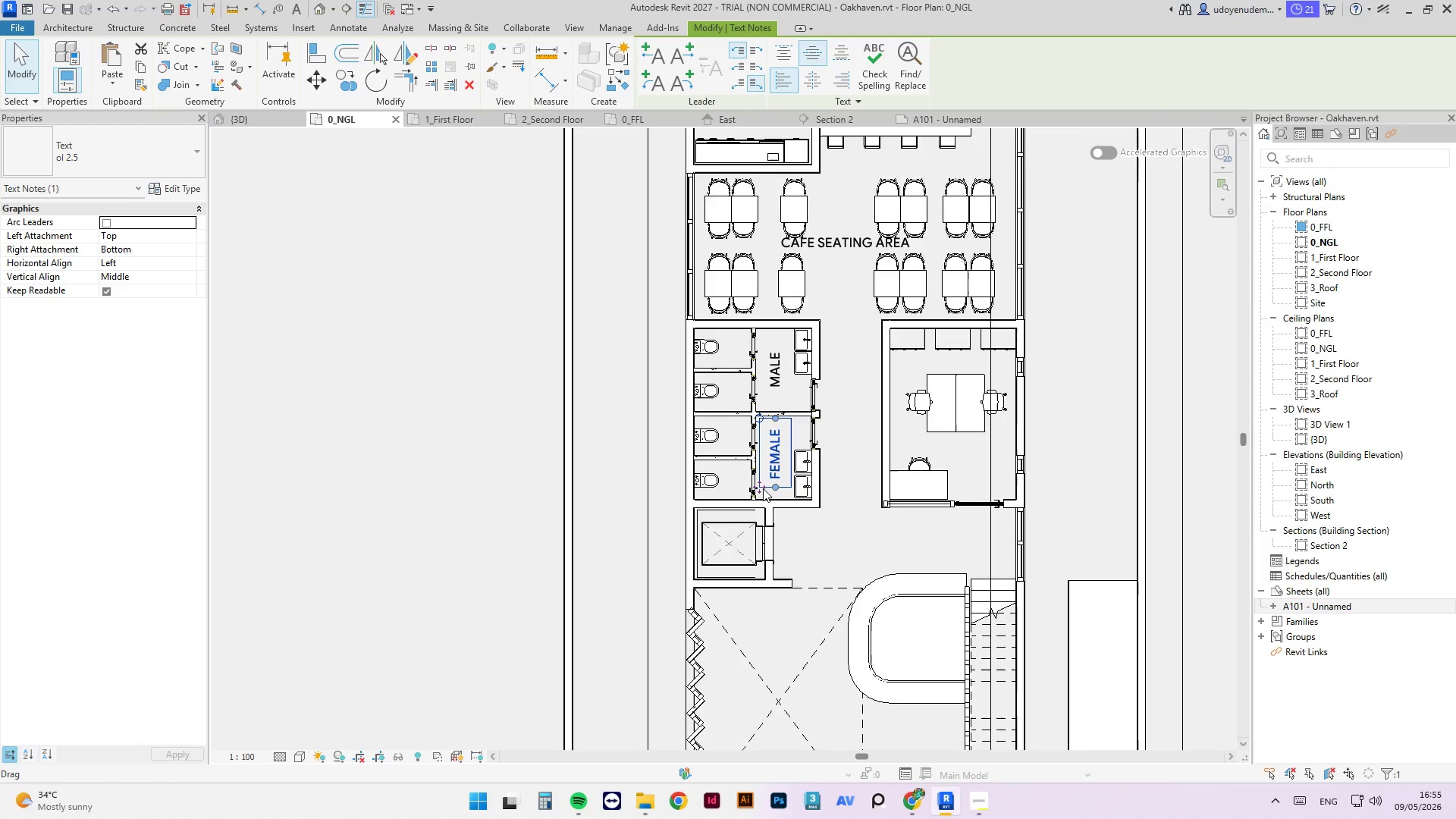 
hold_key(key=ControlLeft, duration=1.66)
left_click_drag(start_coordinate=[762, 488], to_coordinate=[941, 469])
 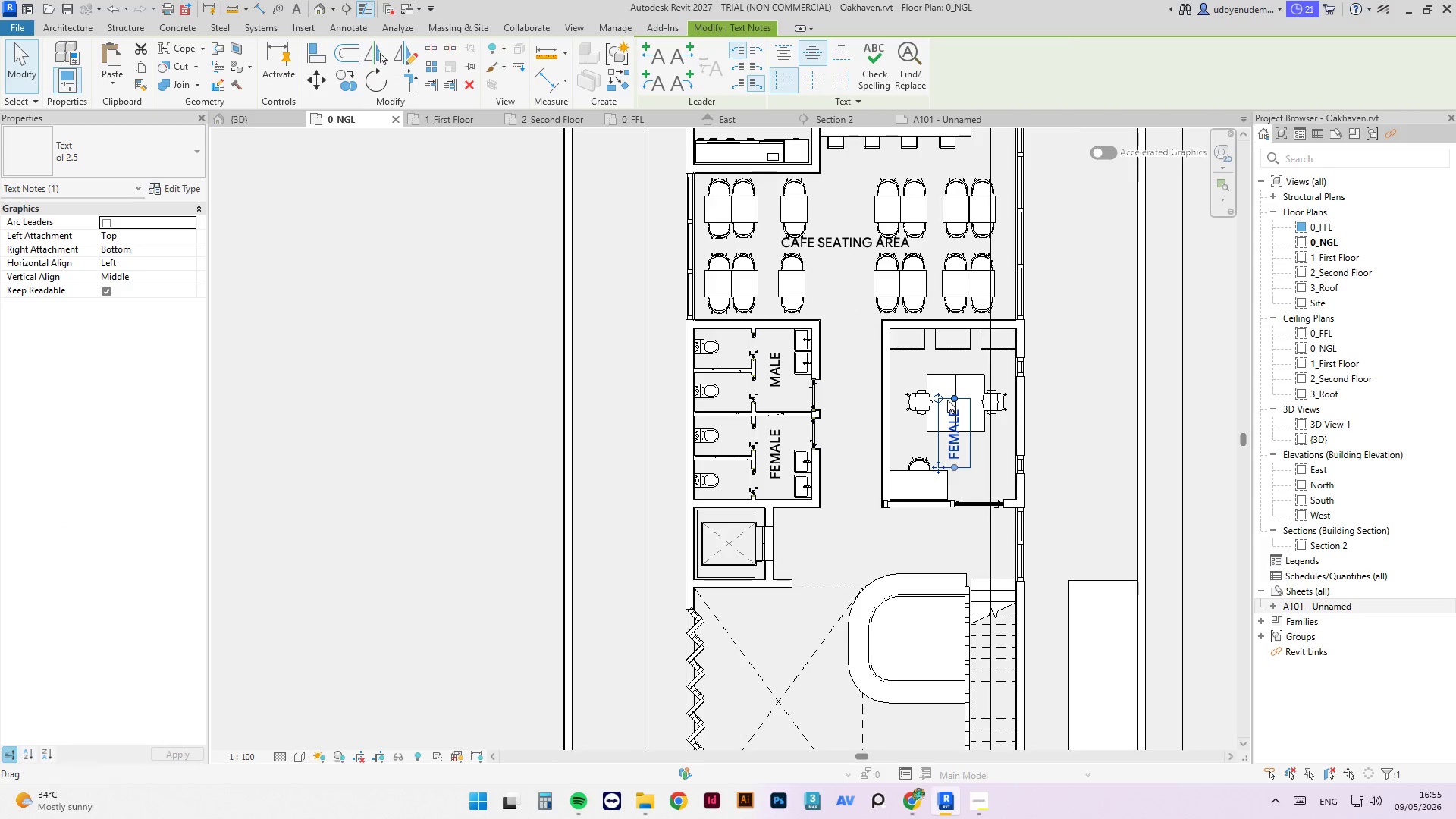 
left_click_drag(start_coordinate=[940, 395], to_coordinate=[1086, 378])
 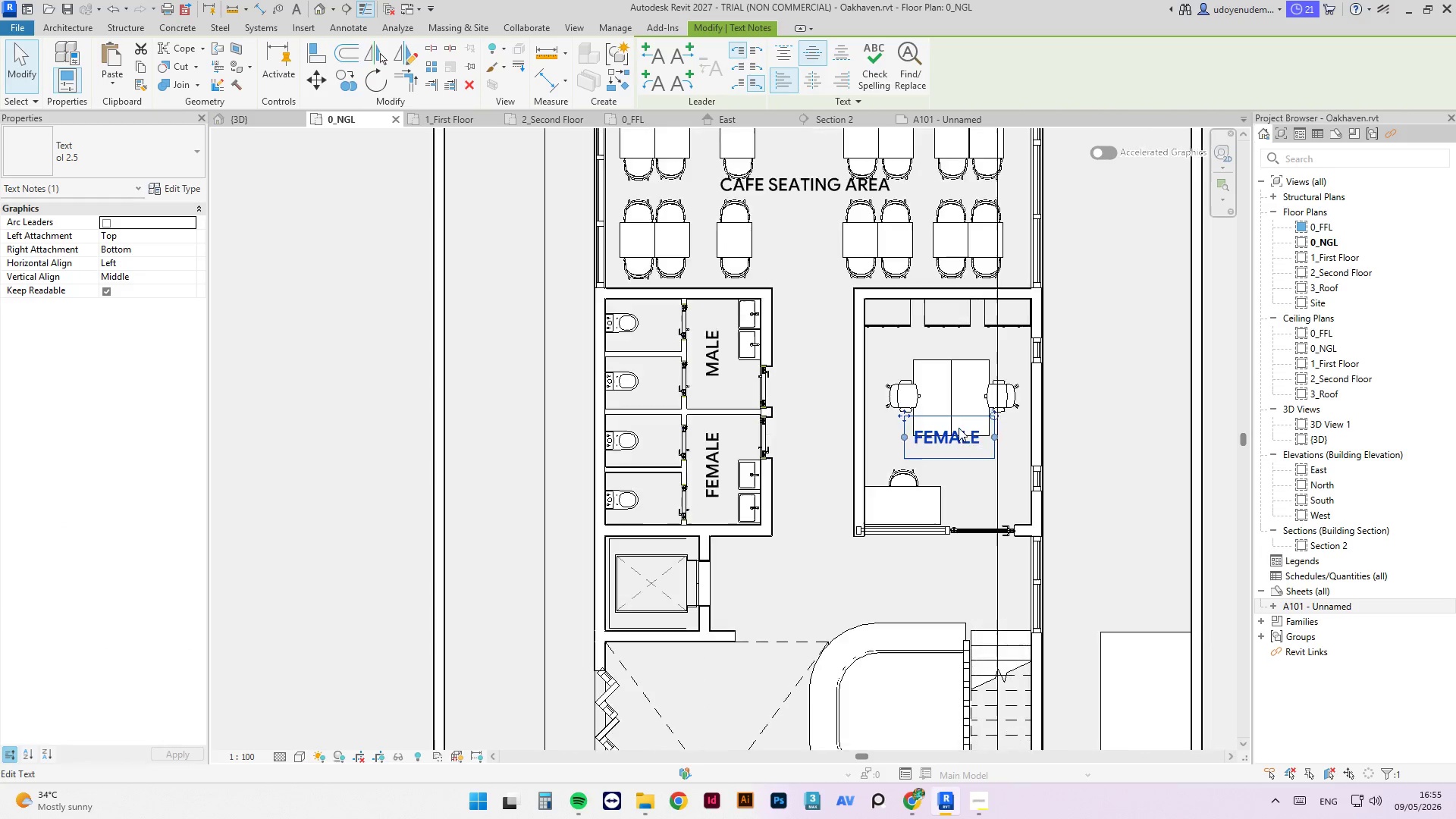 
key(Shift+ShiftLeft)
 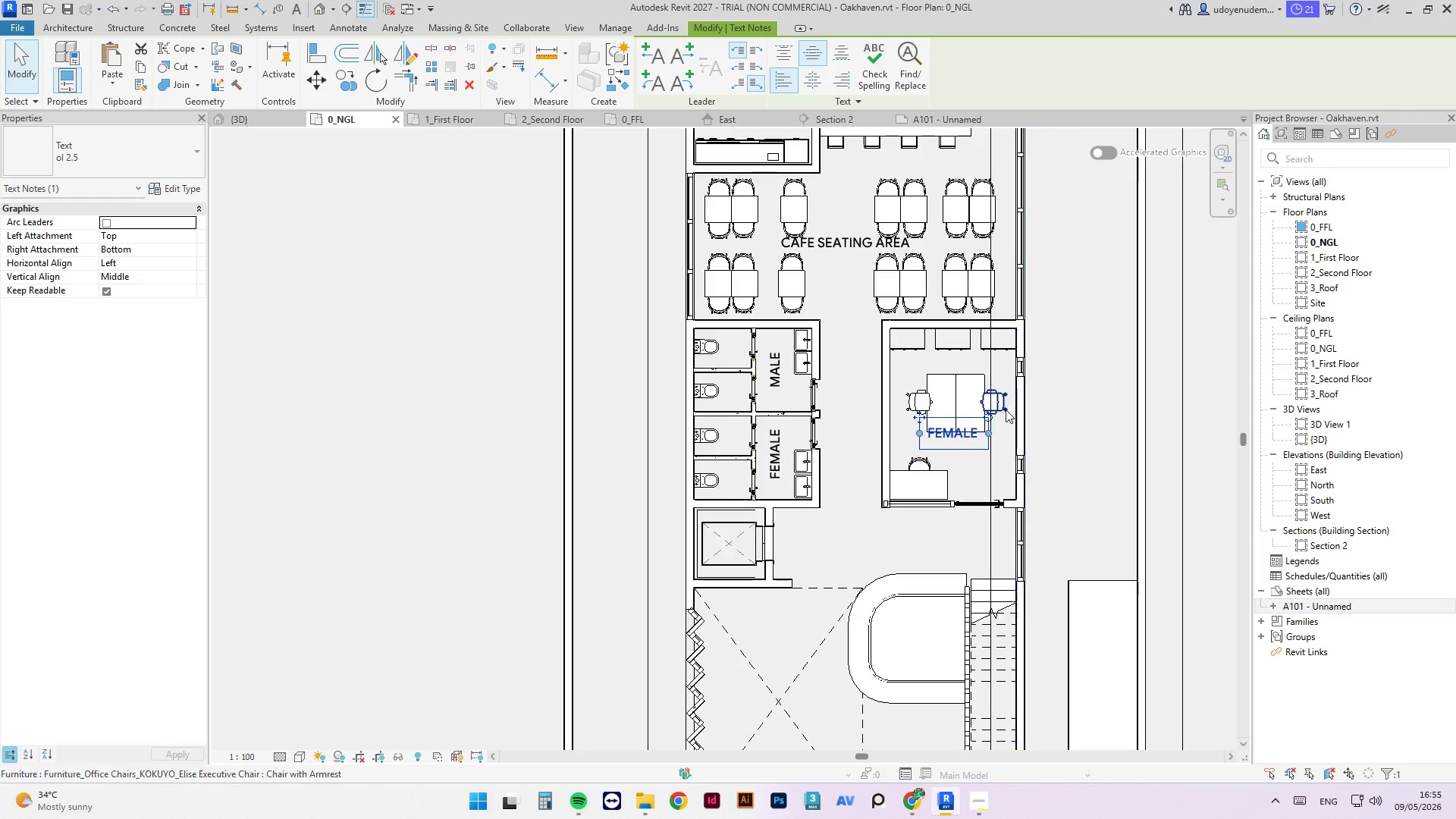 
left_click([959, 447])
 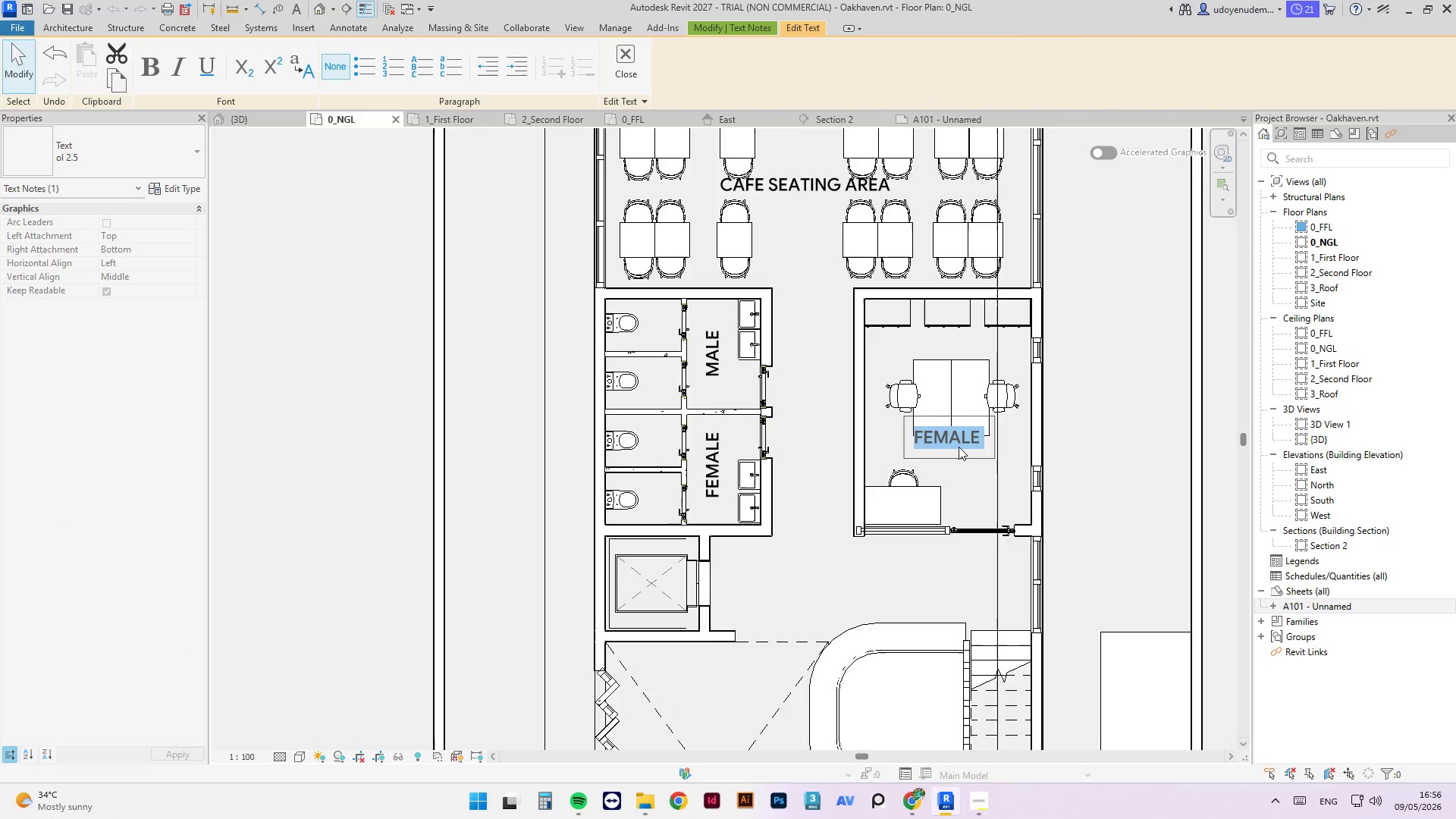 
scroll: coordinate [962, 425], scroll_direction: up, amount: 2.0
 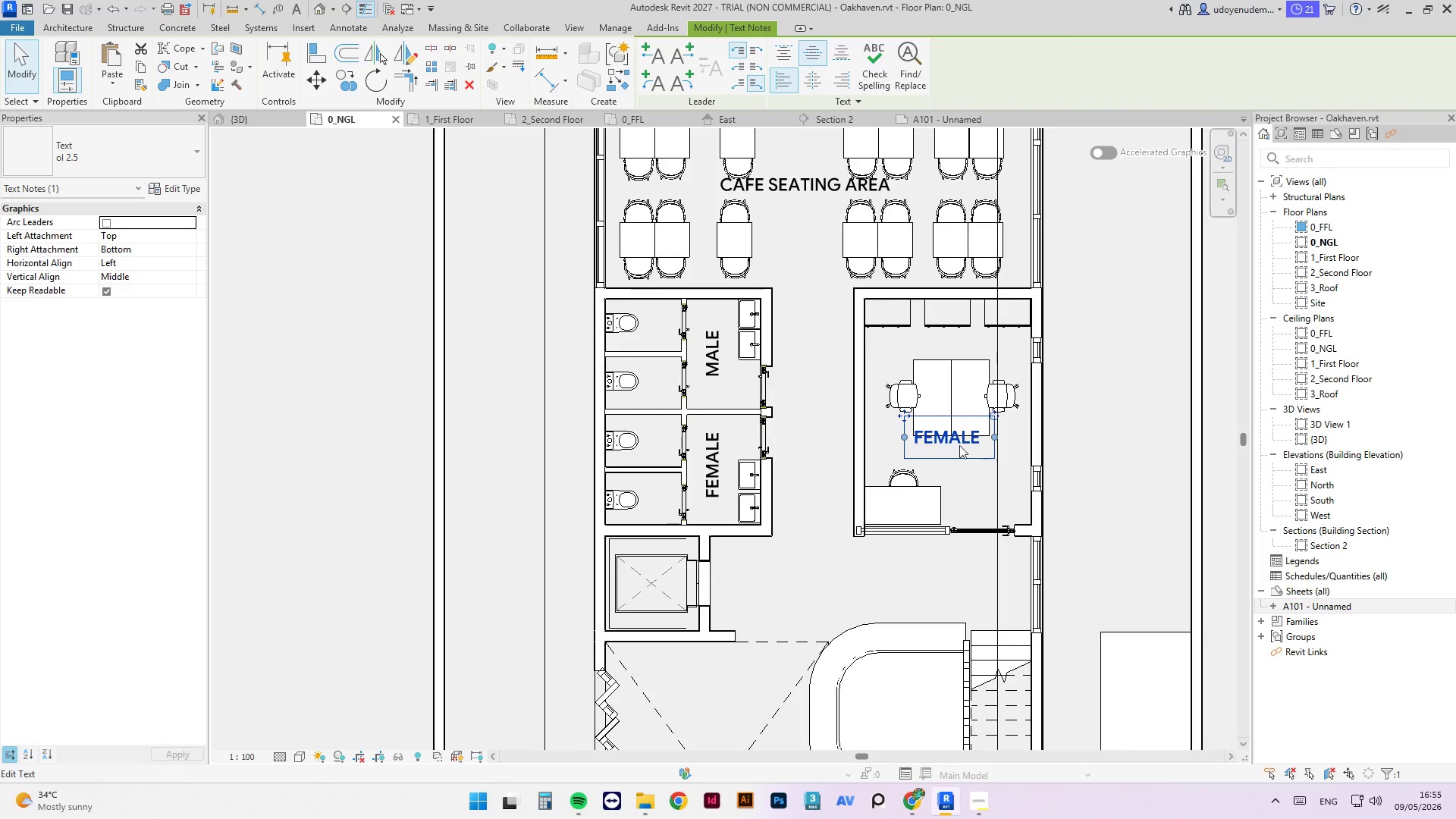 
triple_click([959, 447])
 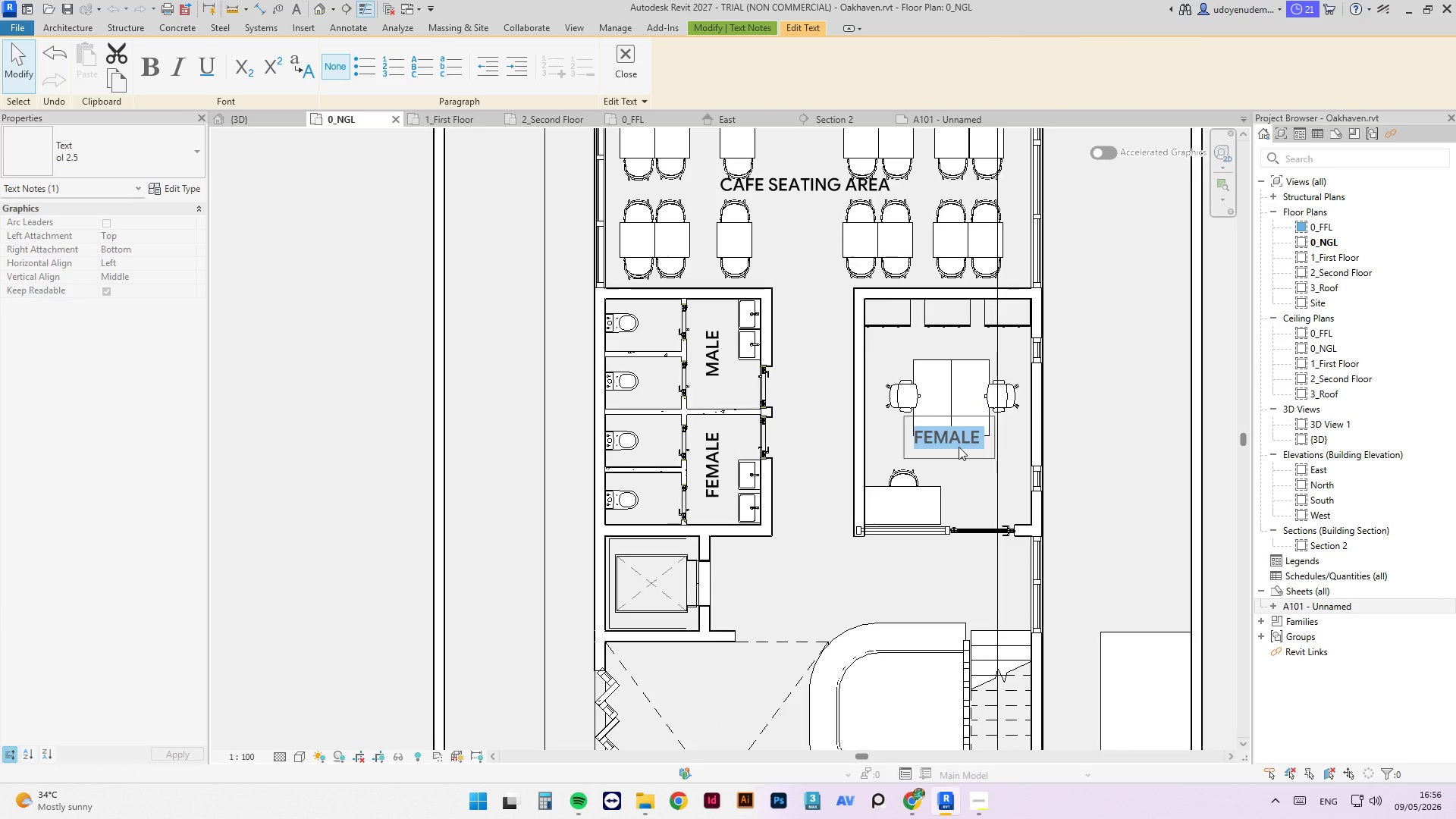 
type(STAFF)
key(Escape)
 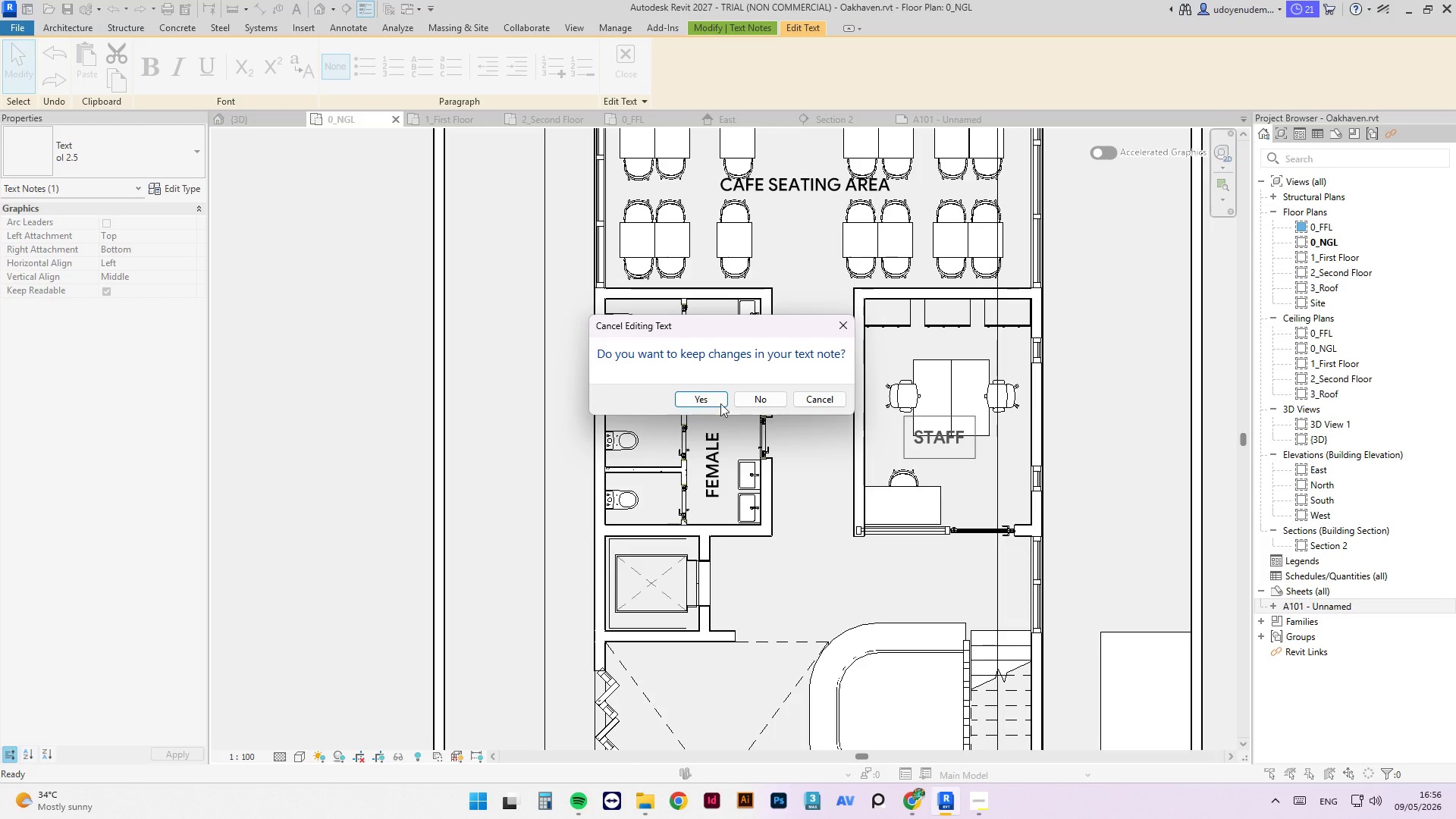 
left_click([716, 400])
 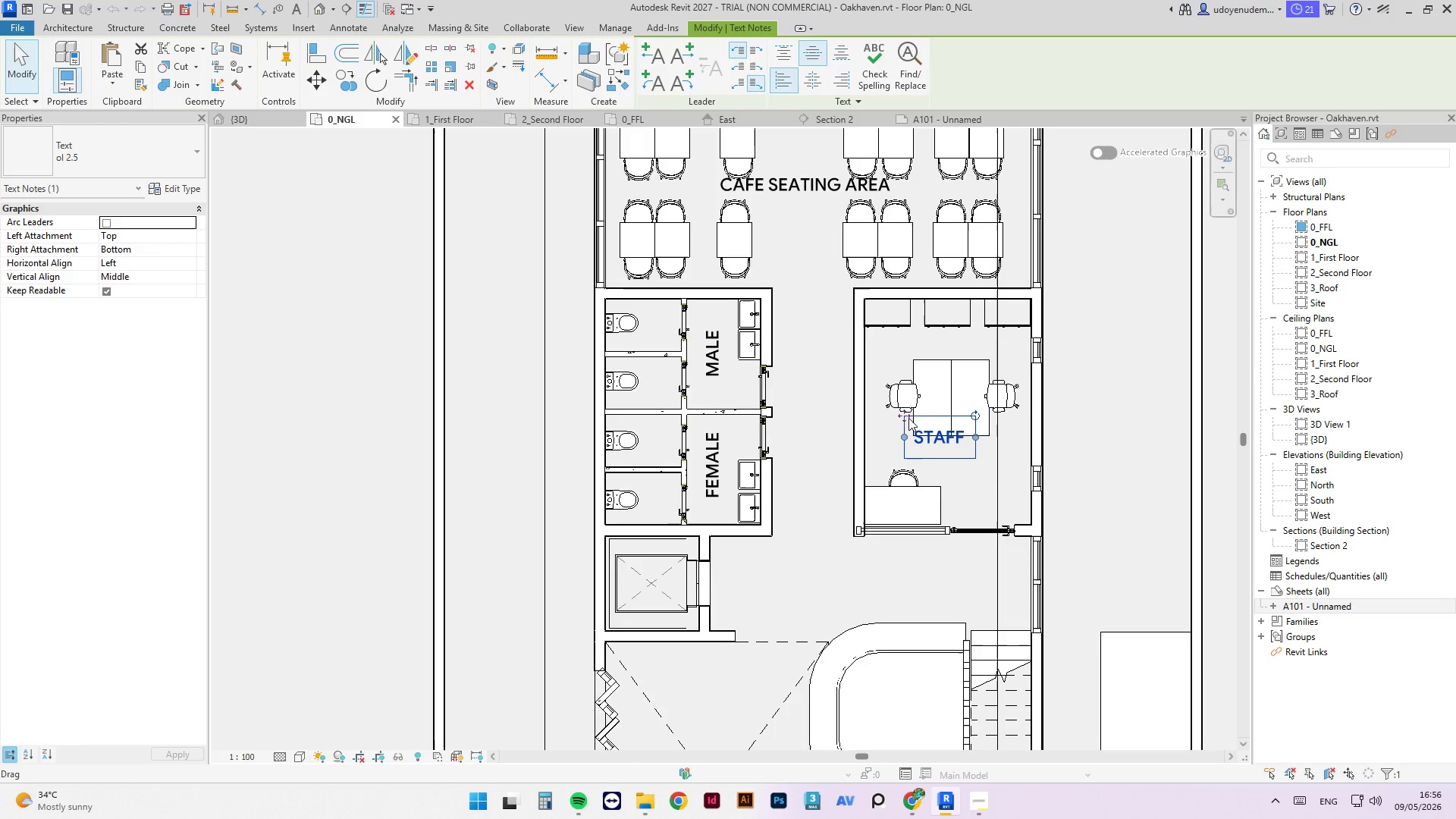 
left_click_drag(start_coordinate=[906, 417], to_coordinate=[919, 378])
 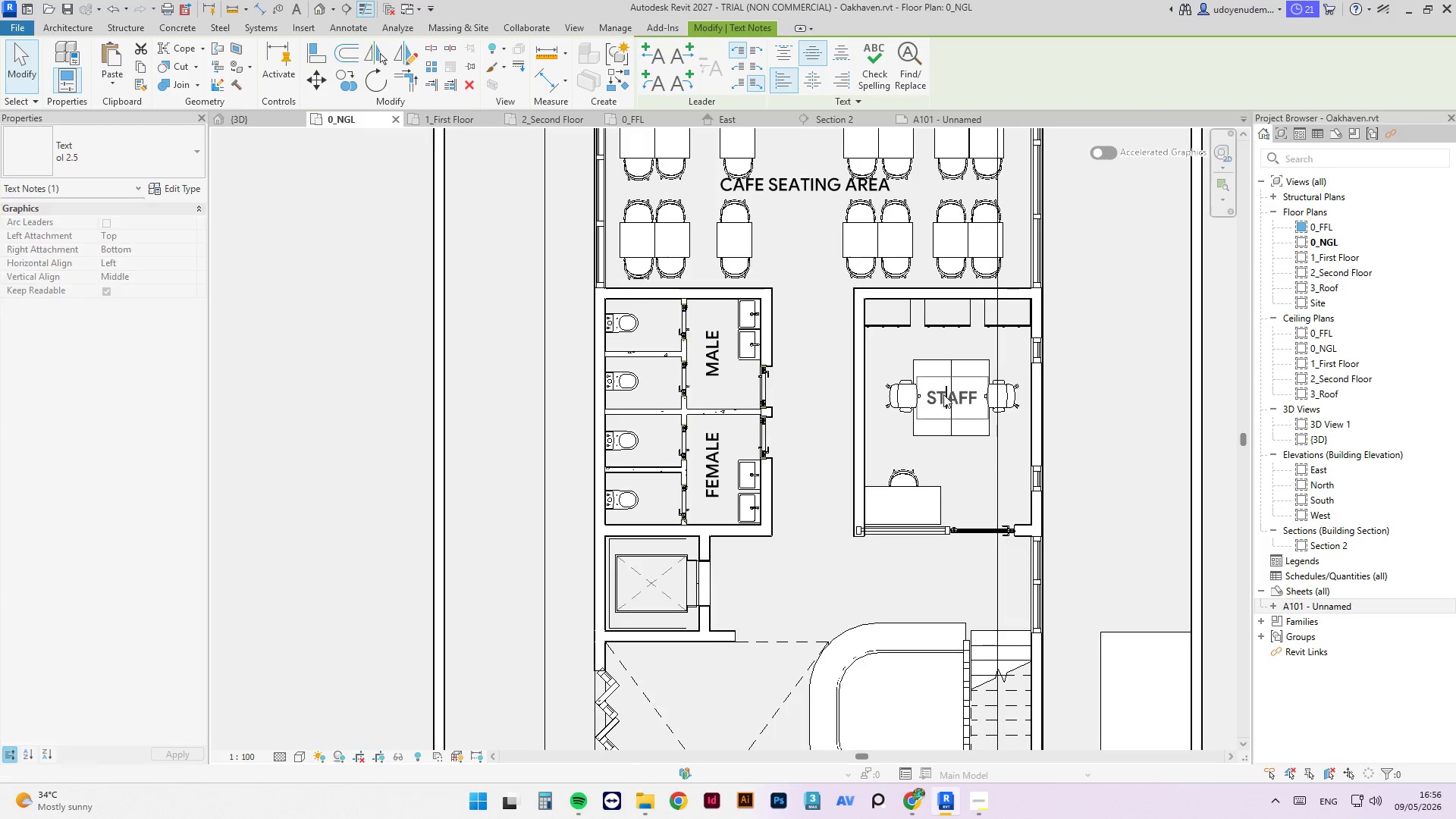 
double_click([943, 394])
 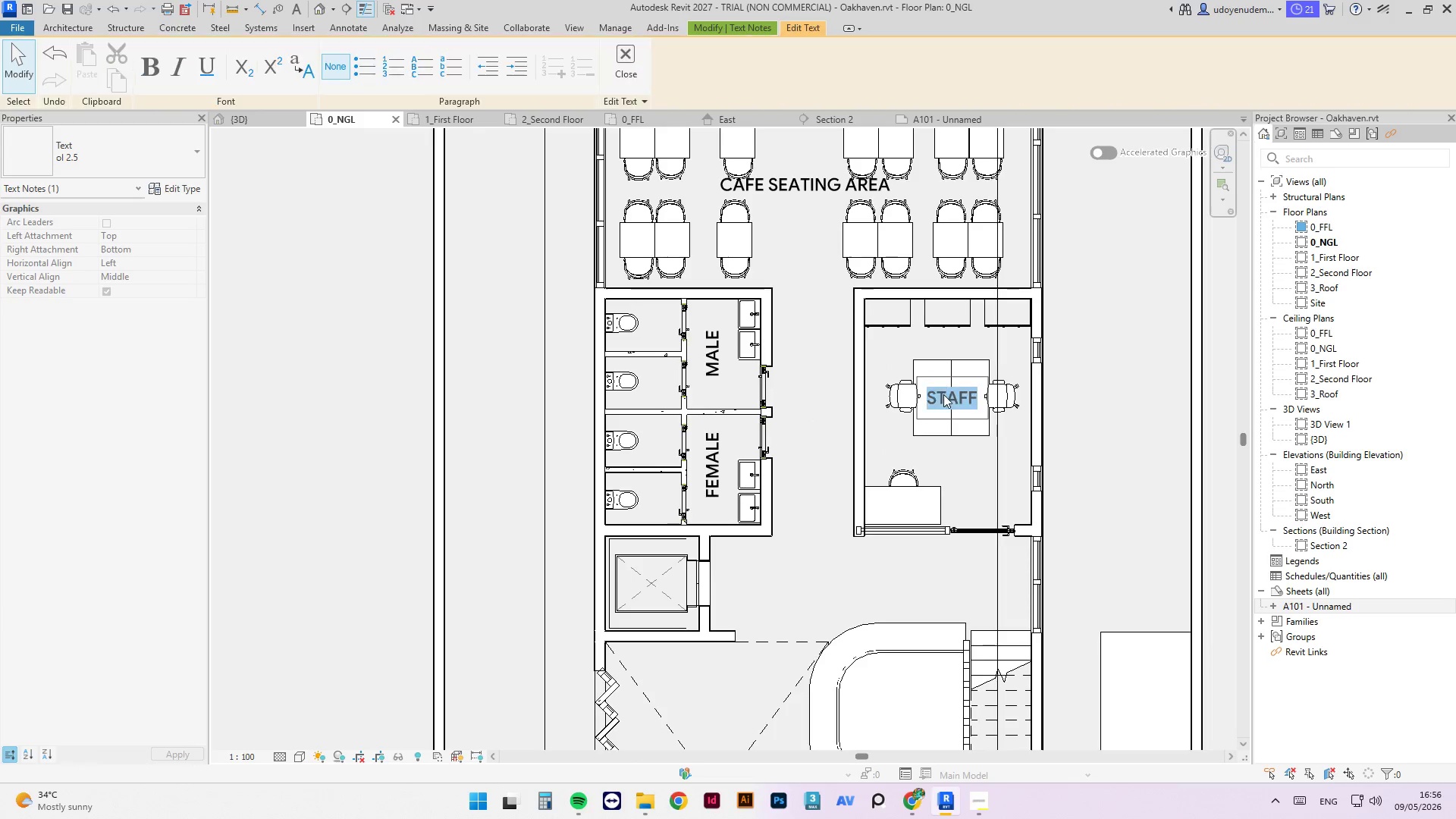 
triple_click([943, 394])
 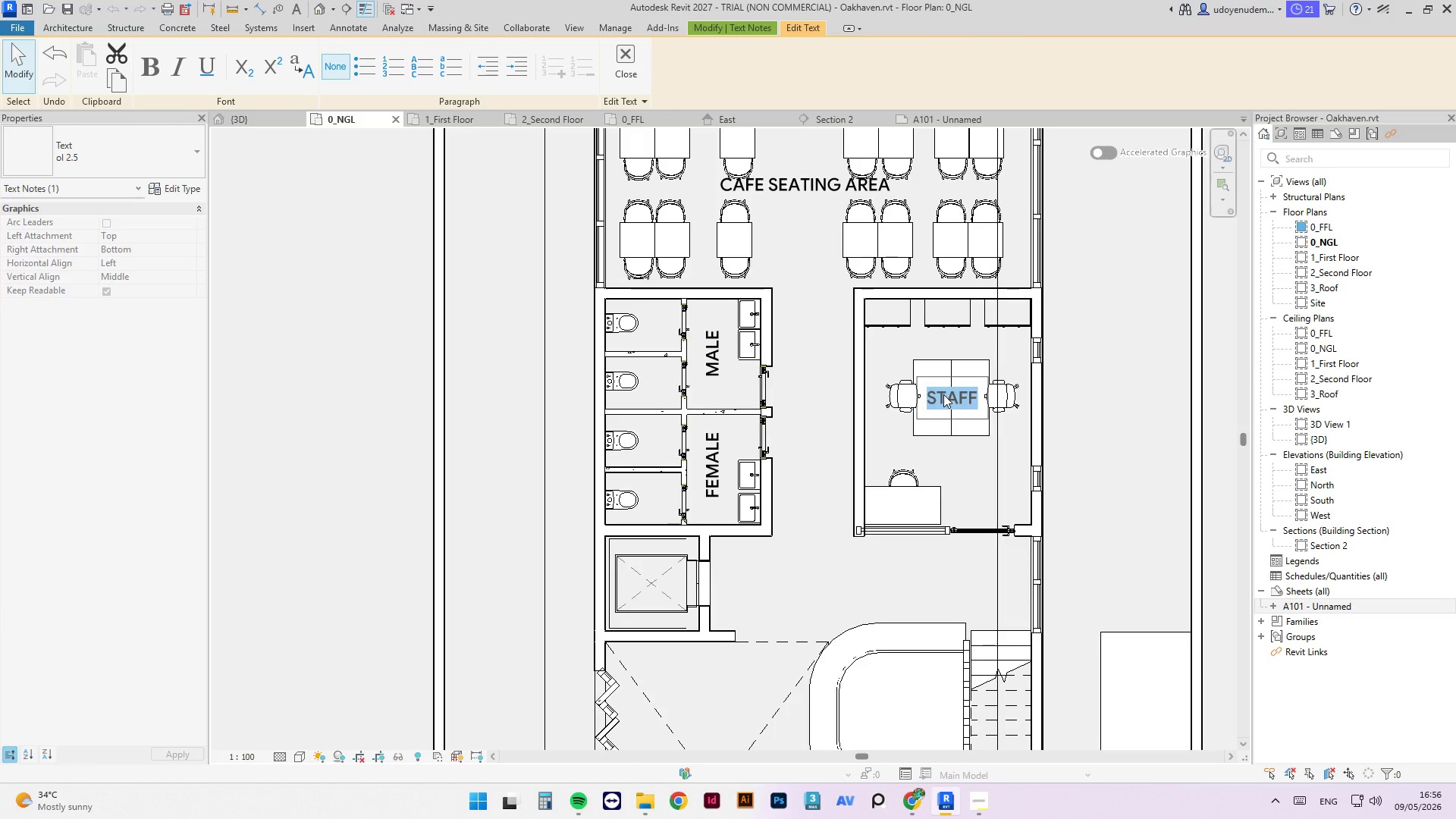 
type(ADMUI)
key(Backspace)
key(Backspace)
type(IN)
key(Escape)
 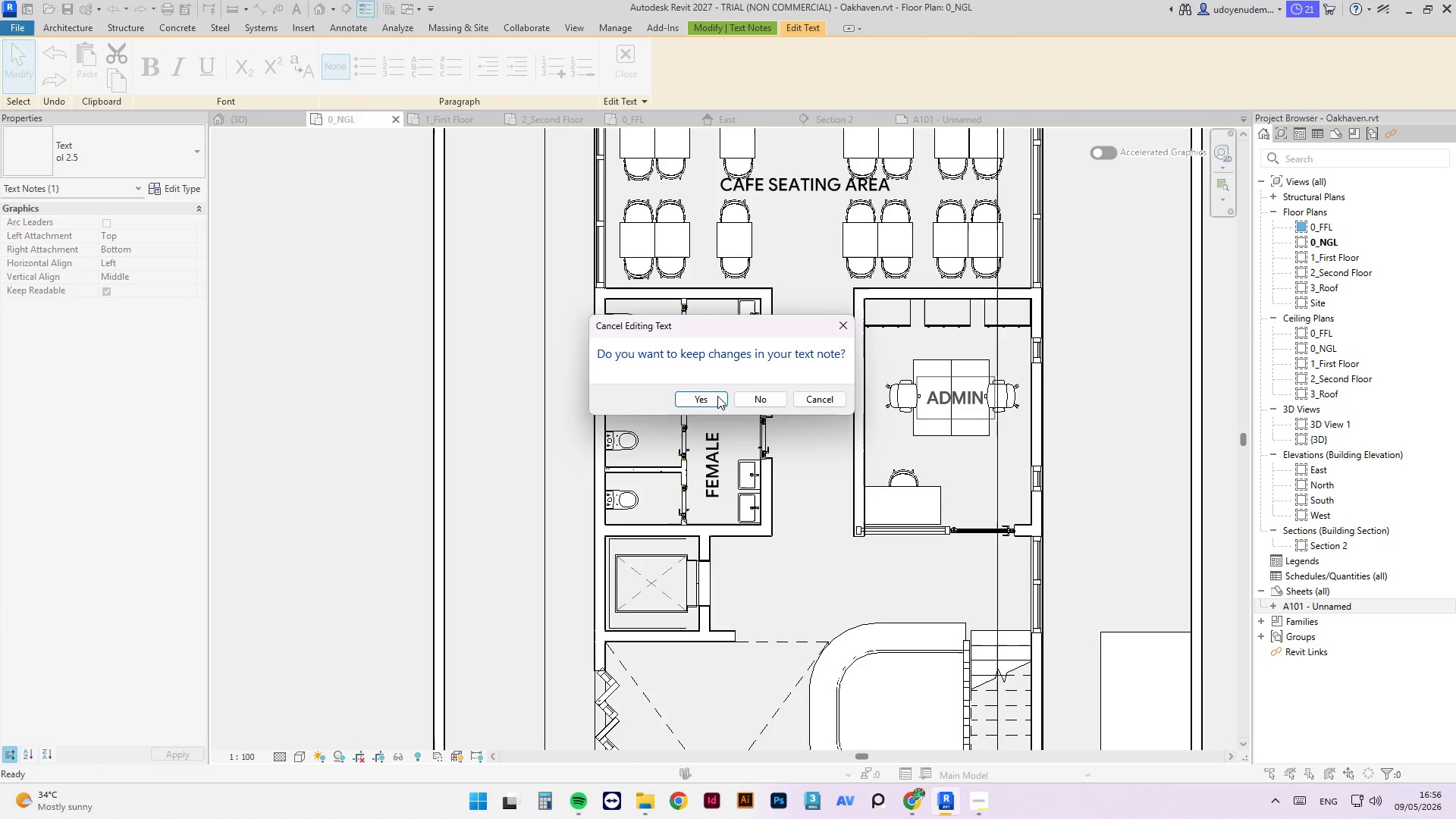 
left_click([711, 399])
 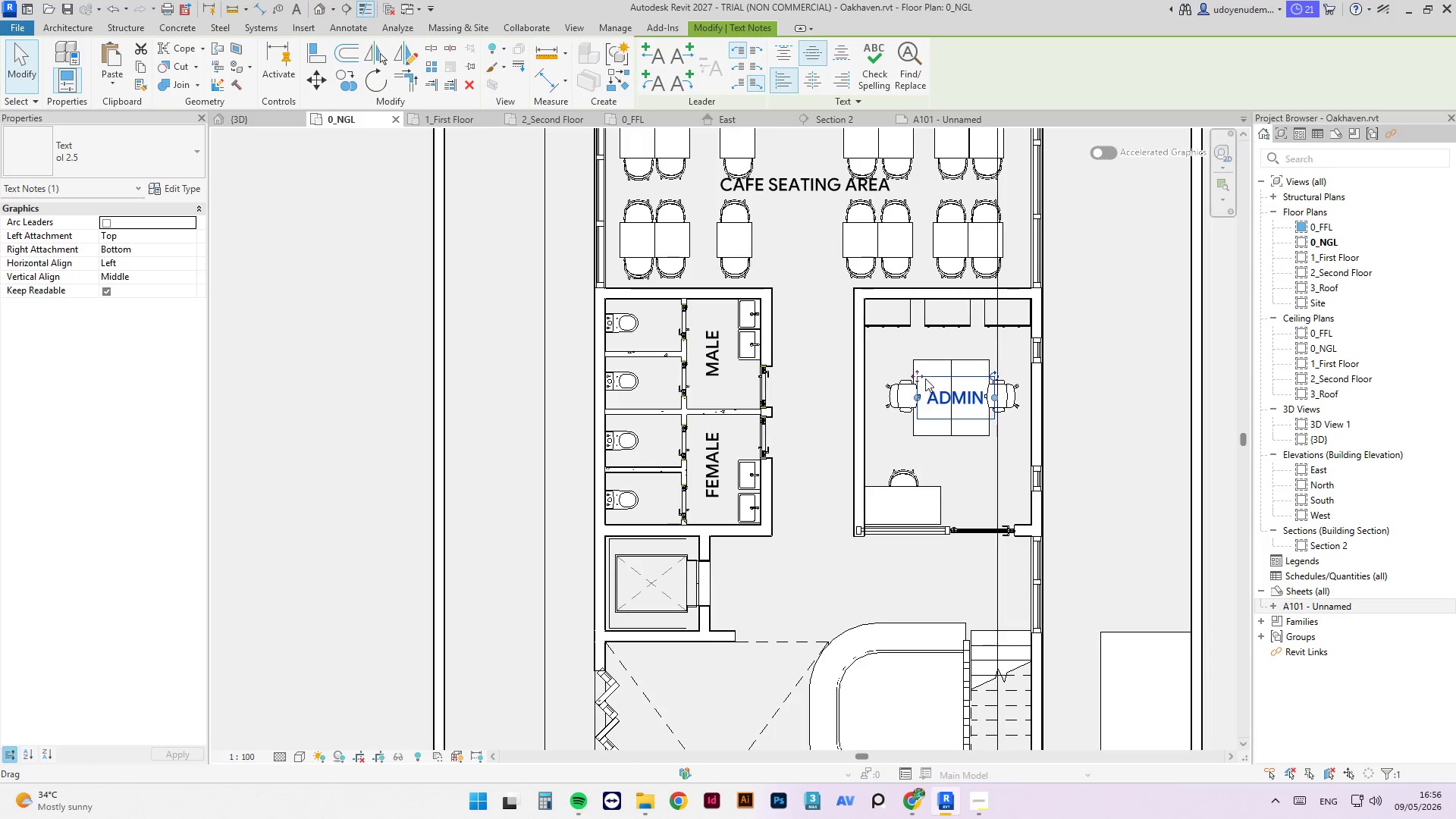 
left_click_drag(start_coordinate=[921, 378], to_coordinate=[914, 378])
 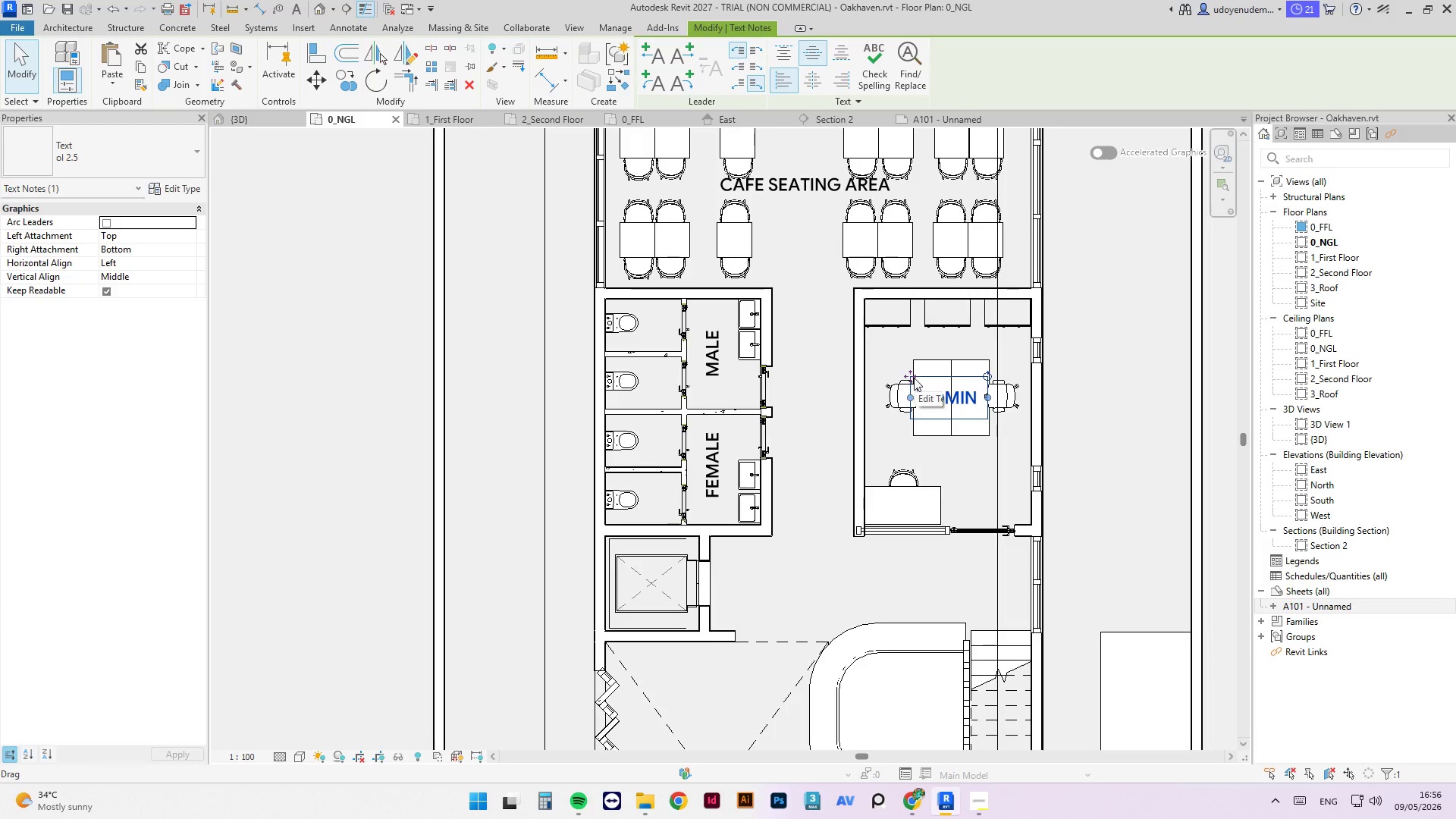 
hold_key(key=ControlLeft, duration=1.33)
left_click_drag(start_coordinate=[911, 376], to_coordinate=[908, 290])
 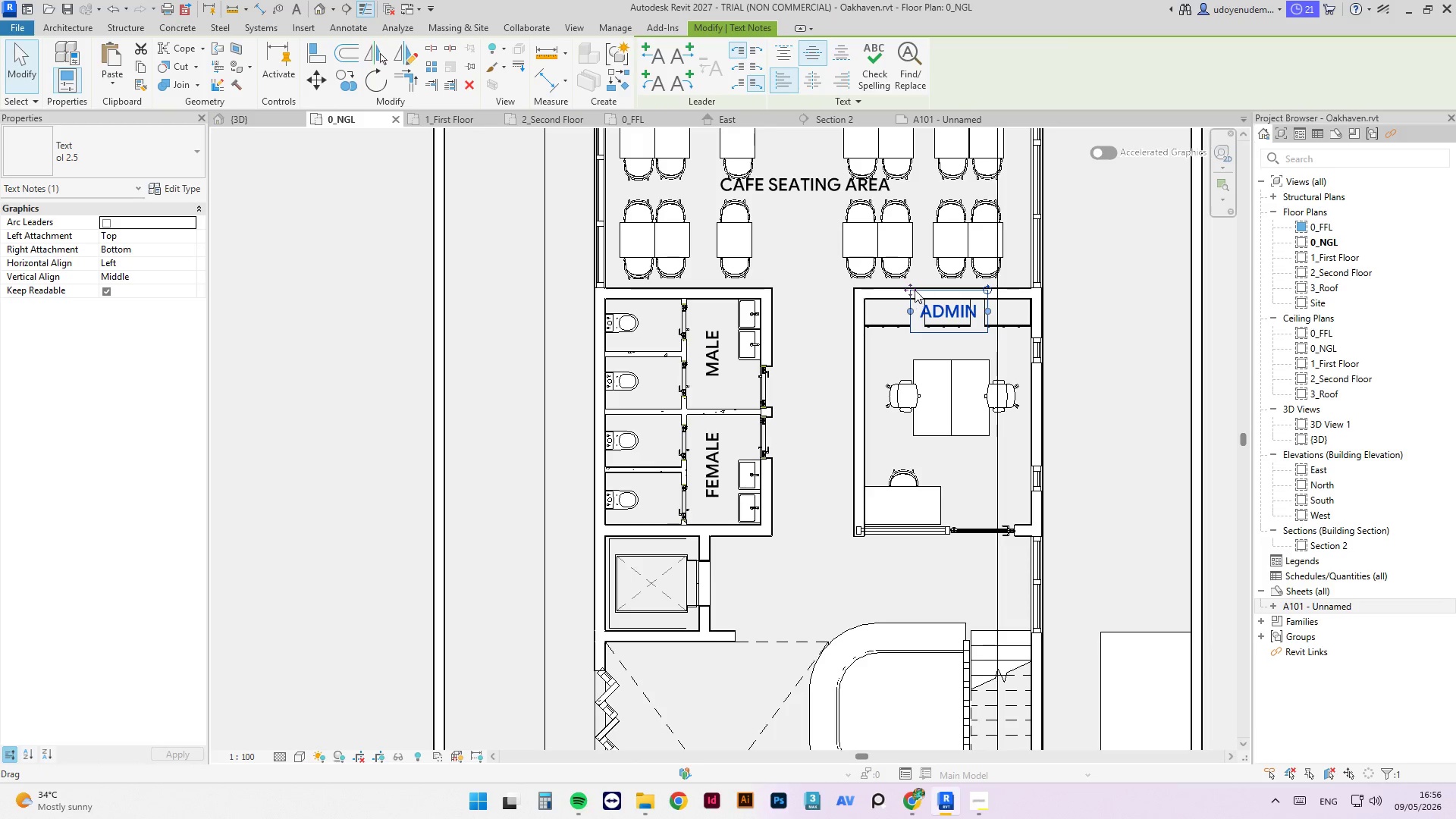 
hold_key(key=ControlLeft, duration=2.22)
left_click_drag(start_coordinate=[909, 290], to_coordinate=[911, 376])
 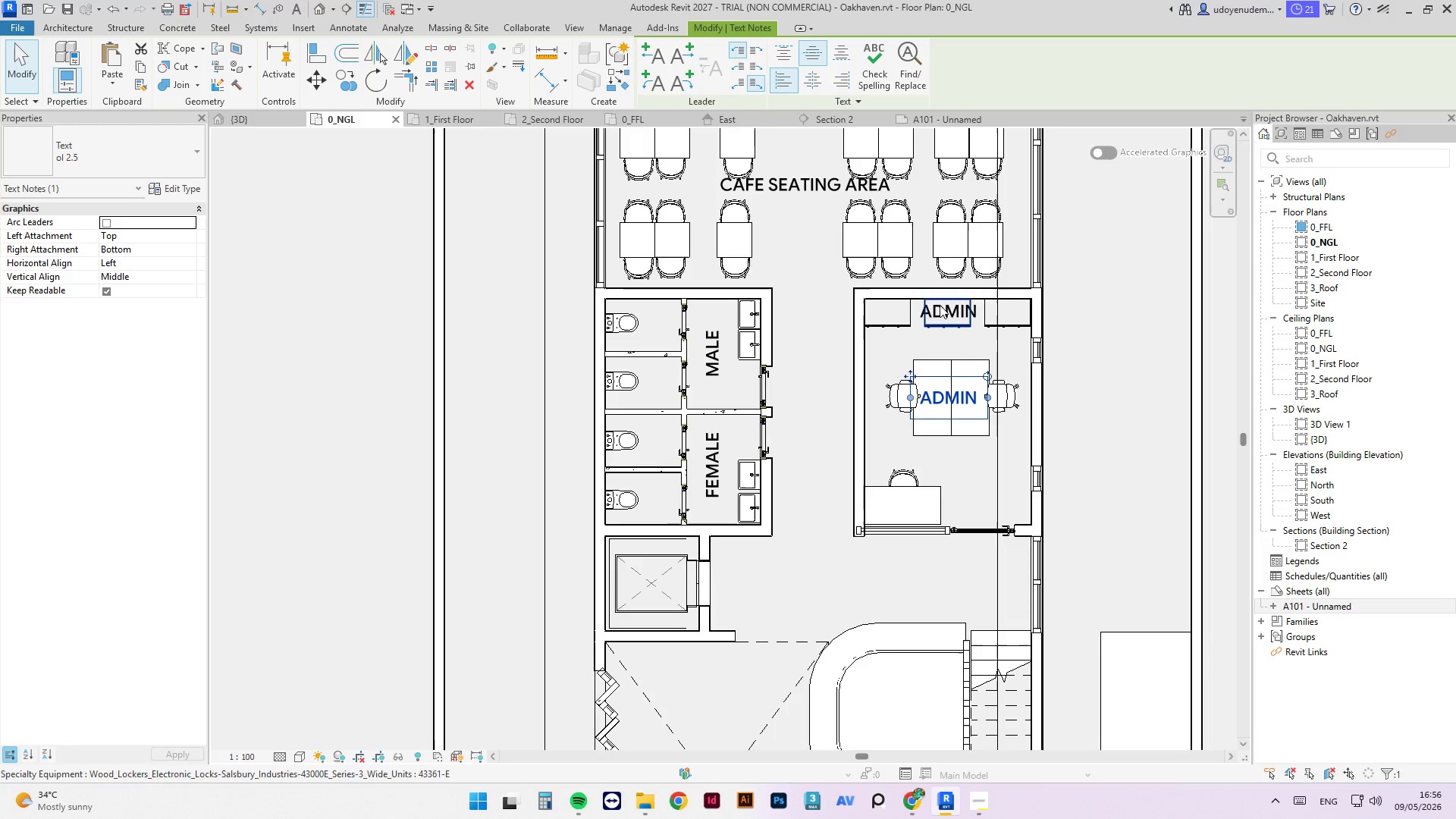 
left_click([940, 303])
 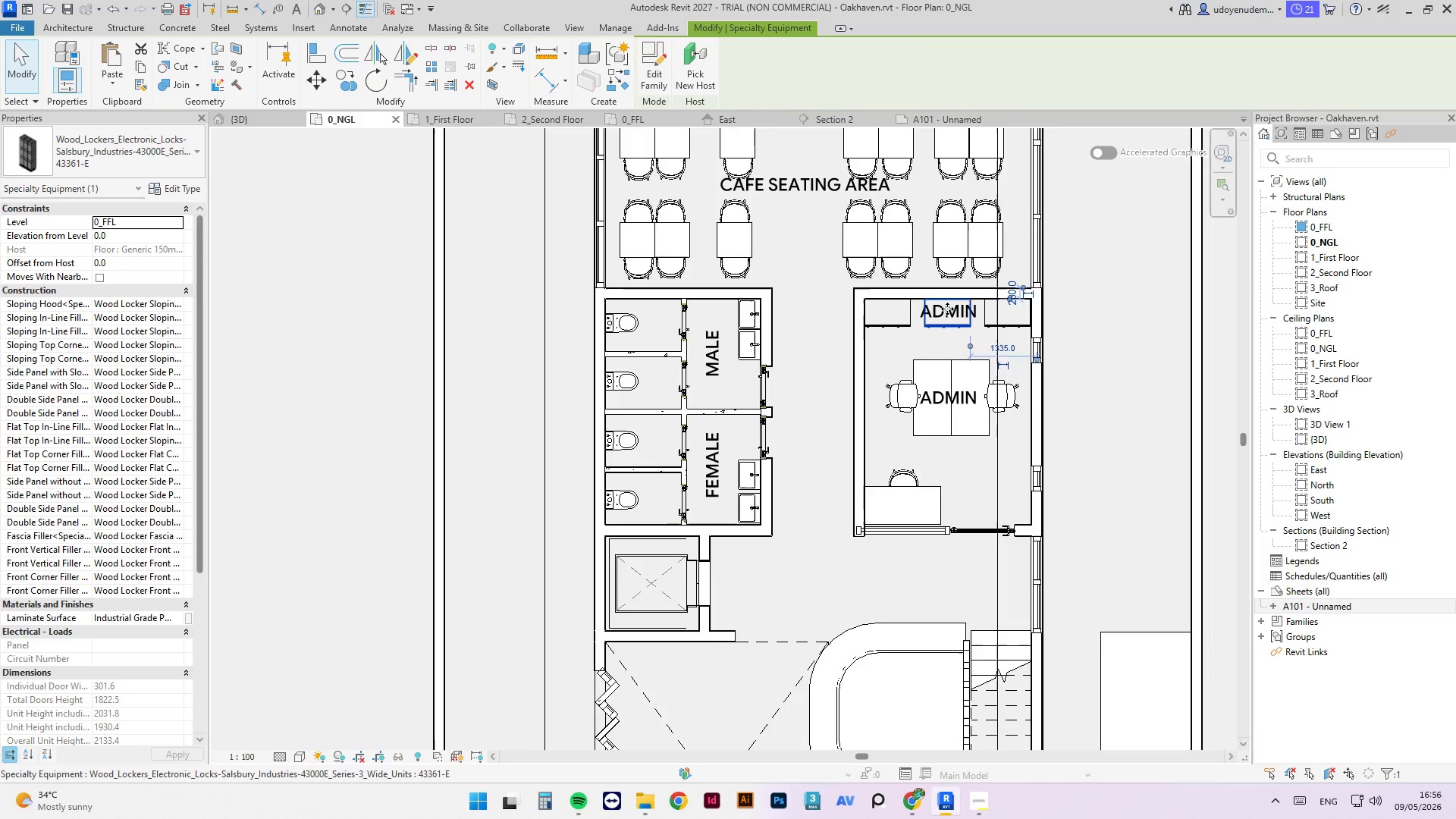 
left_click([948, 309])
 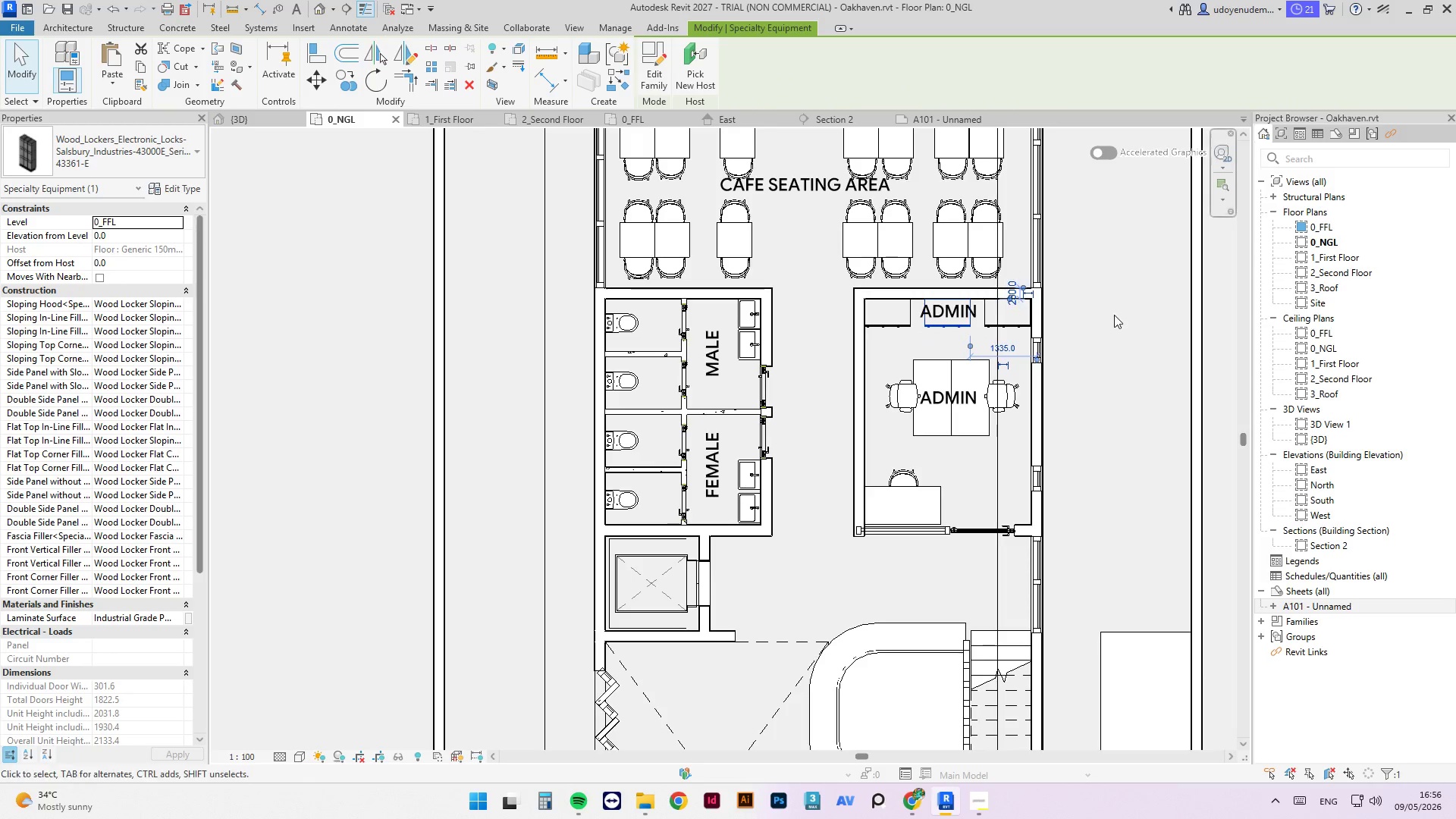 
left_click([1114, 315])
 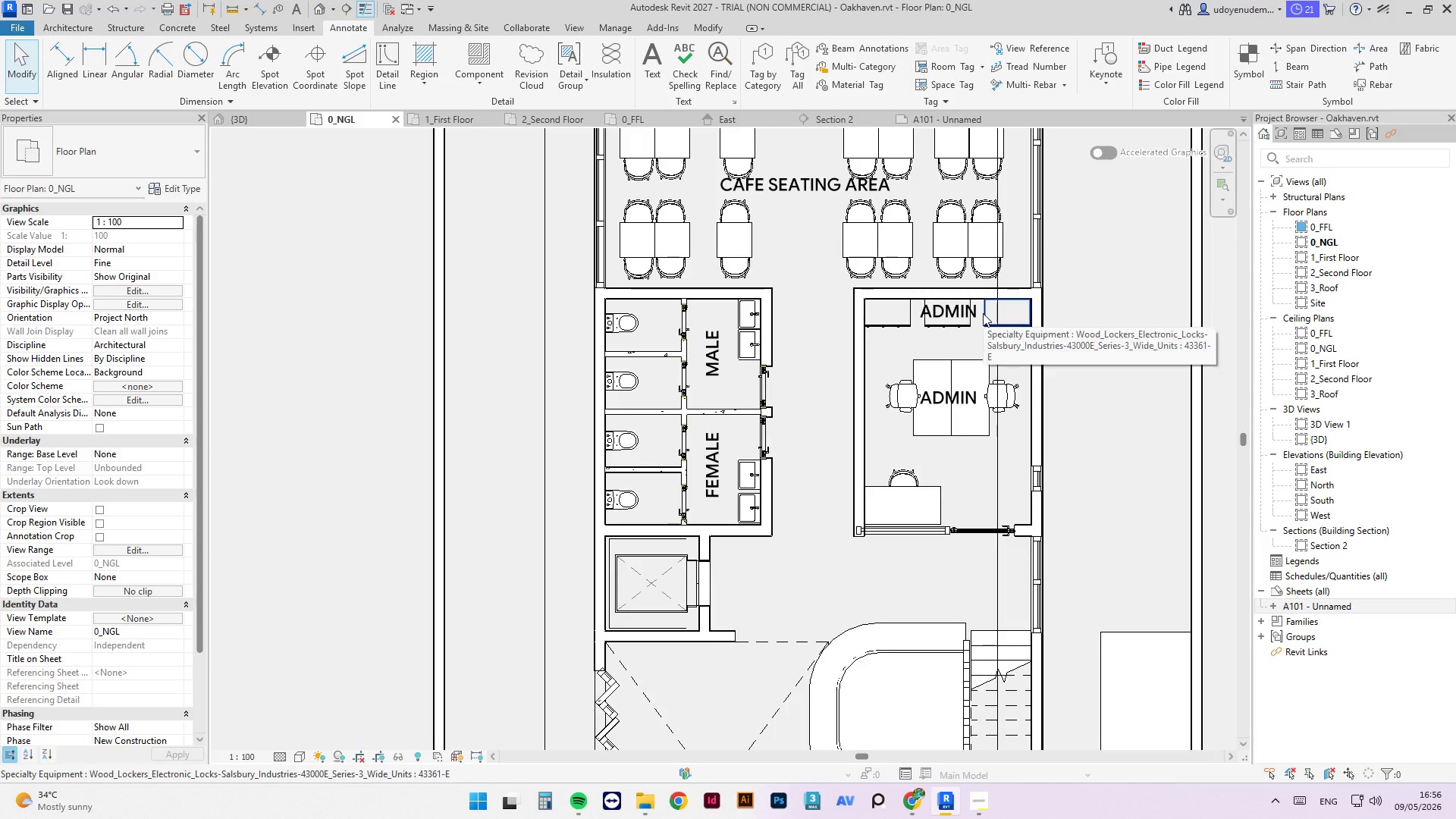 
scroll: coordinate [978, 321], scroll_direction: up, amount: 6.0
 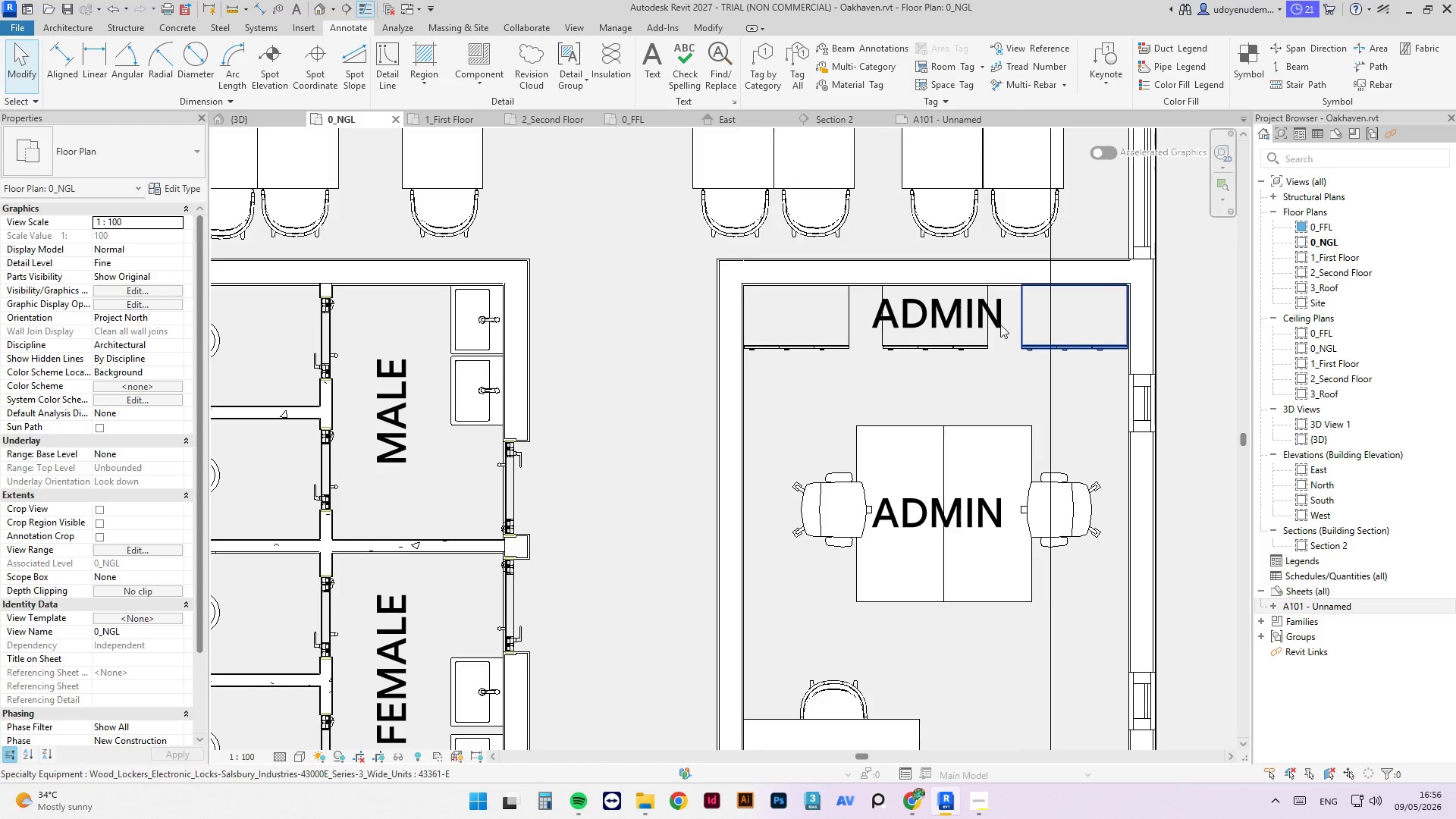 
left_click([1002, 319])
 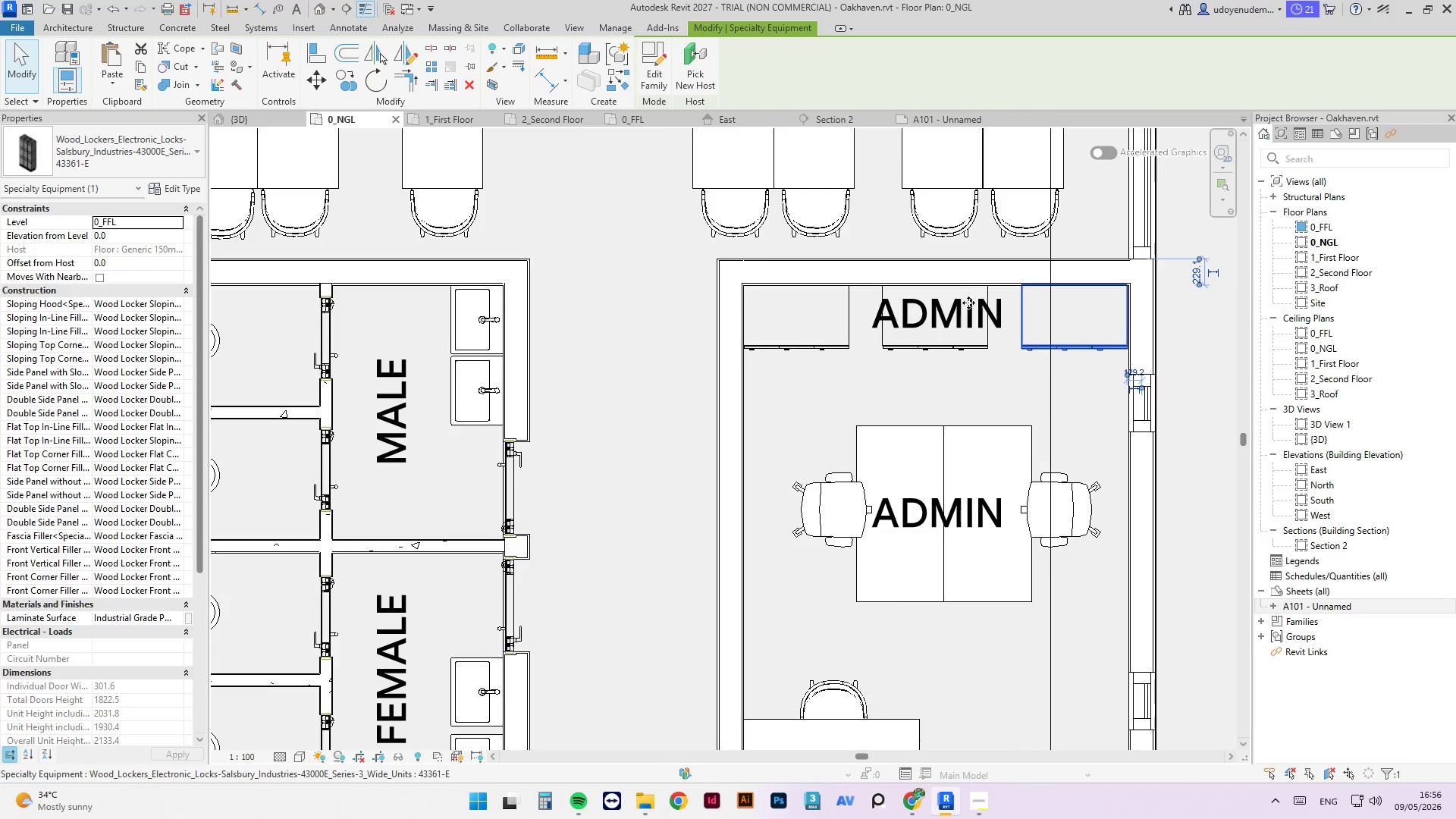 
left_click([952, 321])
 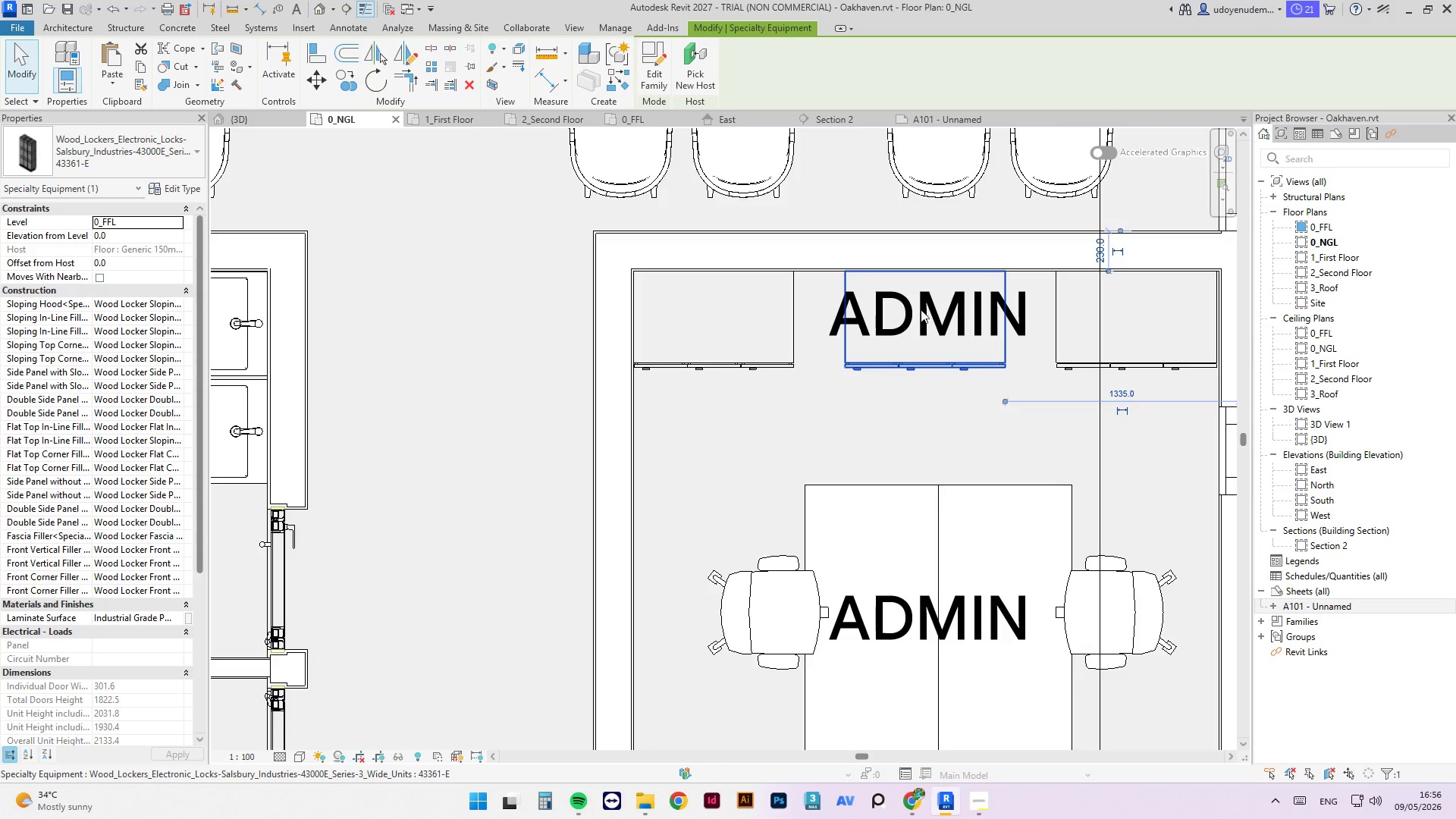 
scroll: coordinate [953, 316], scroll_direction: up, amount: 3.0
 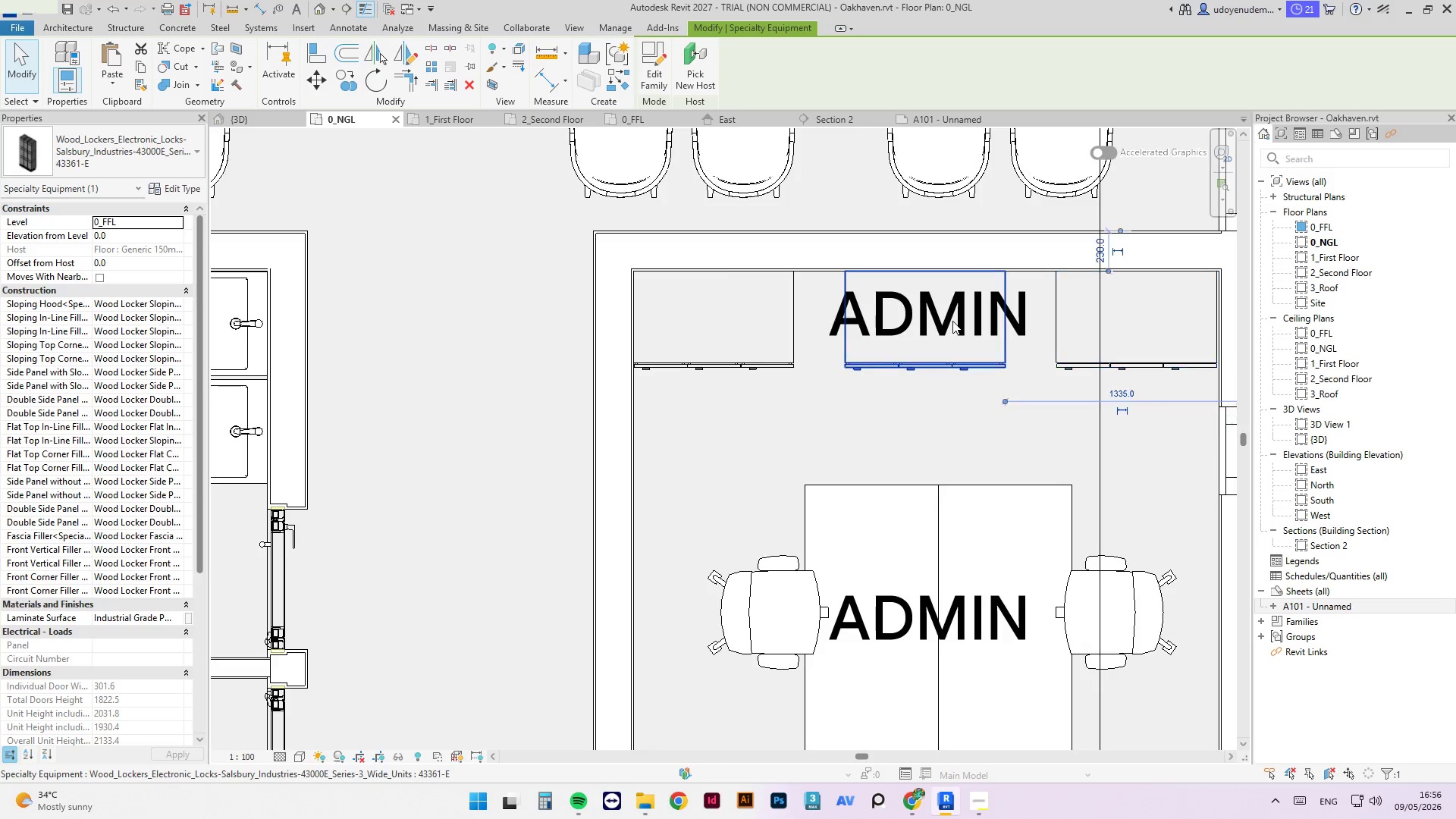 
key(Escape)
 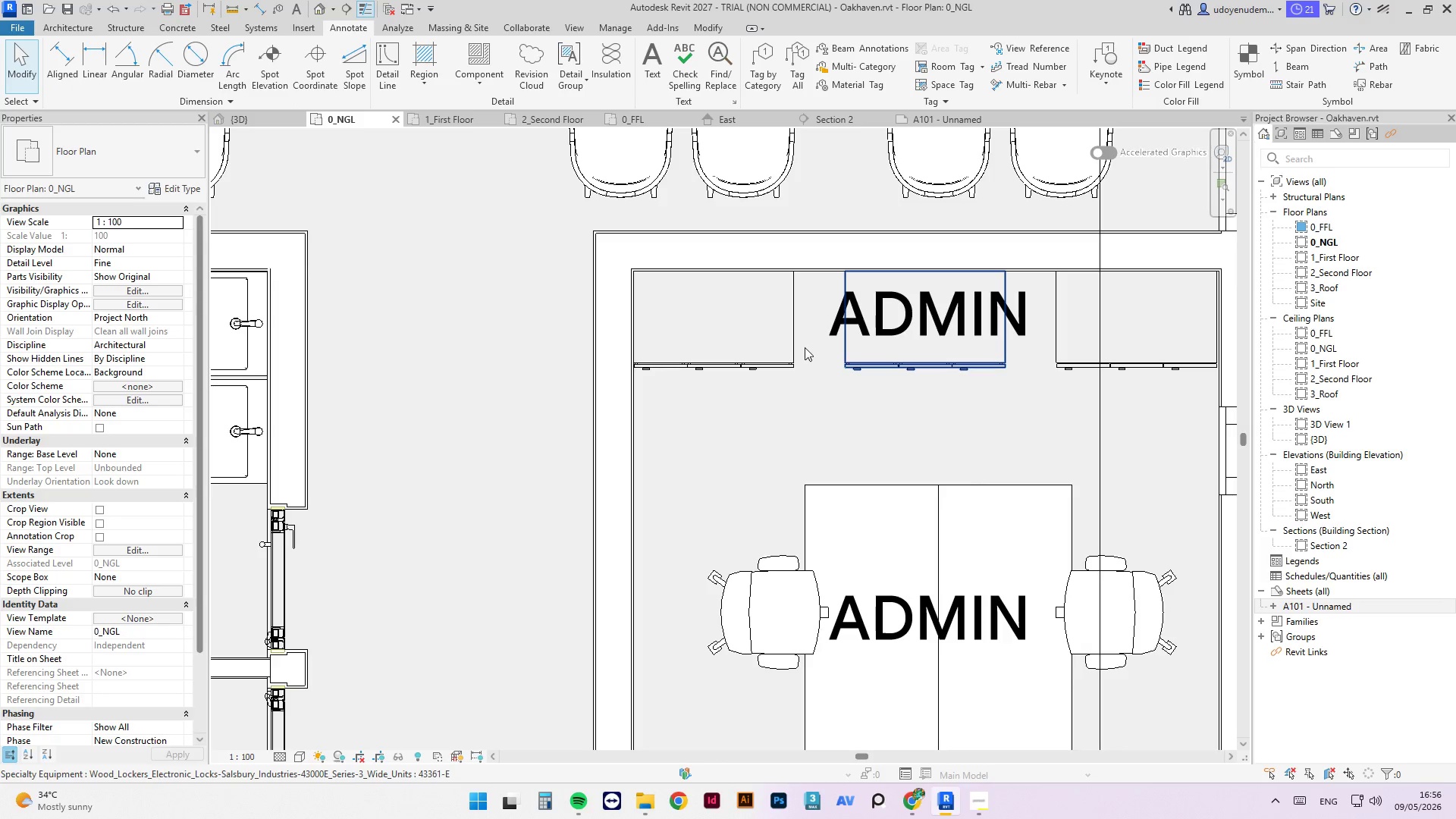 
left_click([840, 322])
 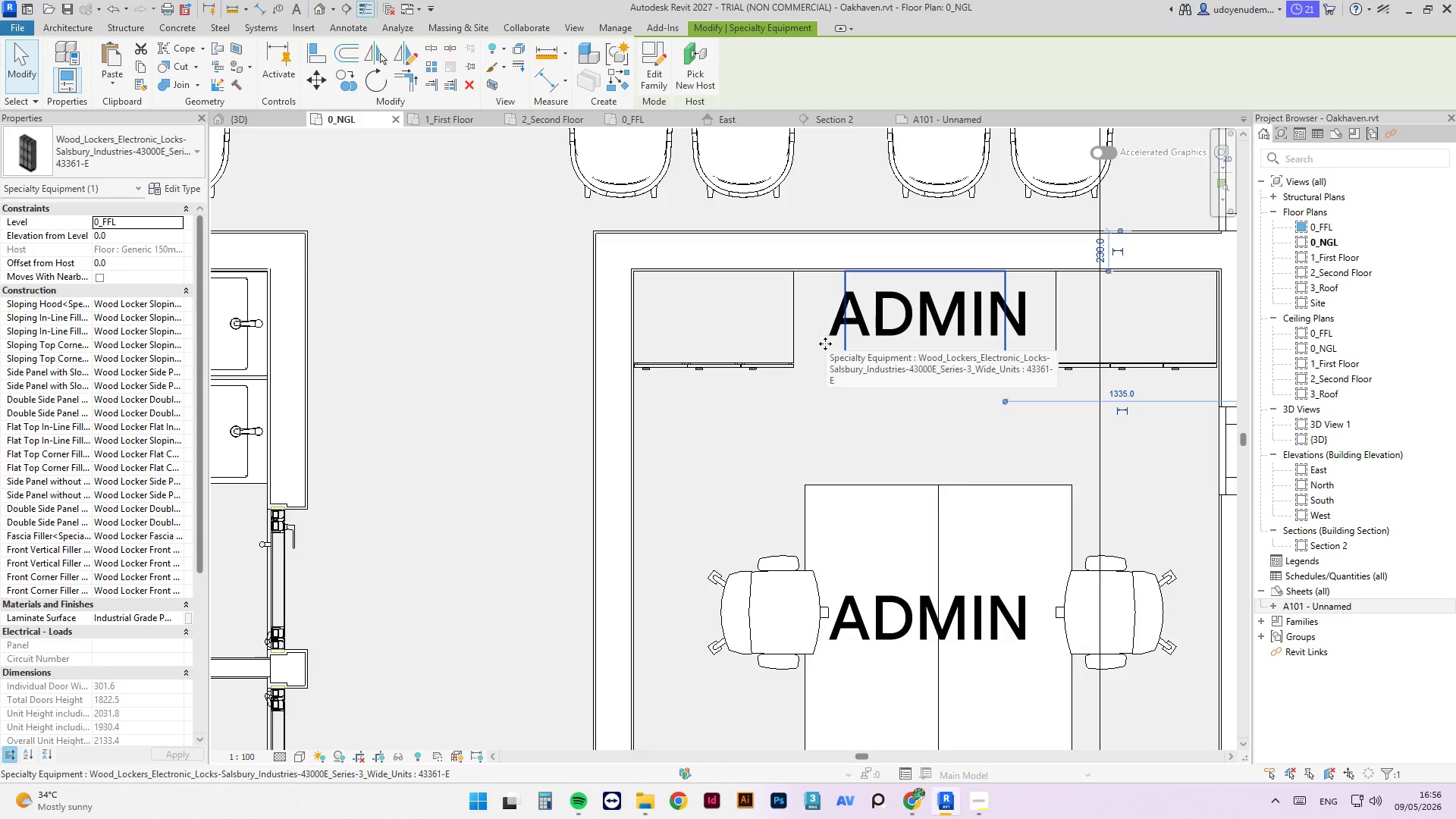 
key(Escape)
 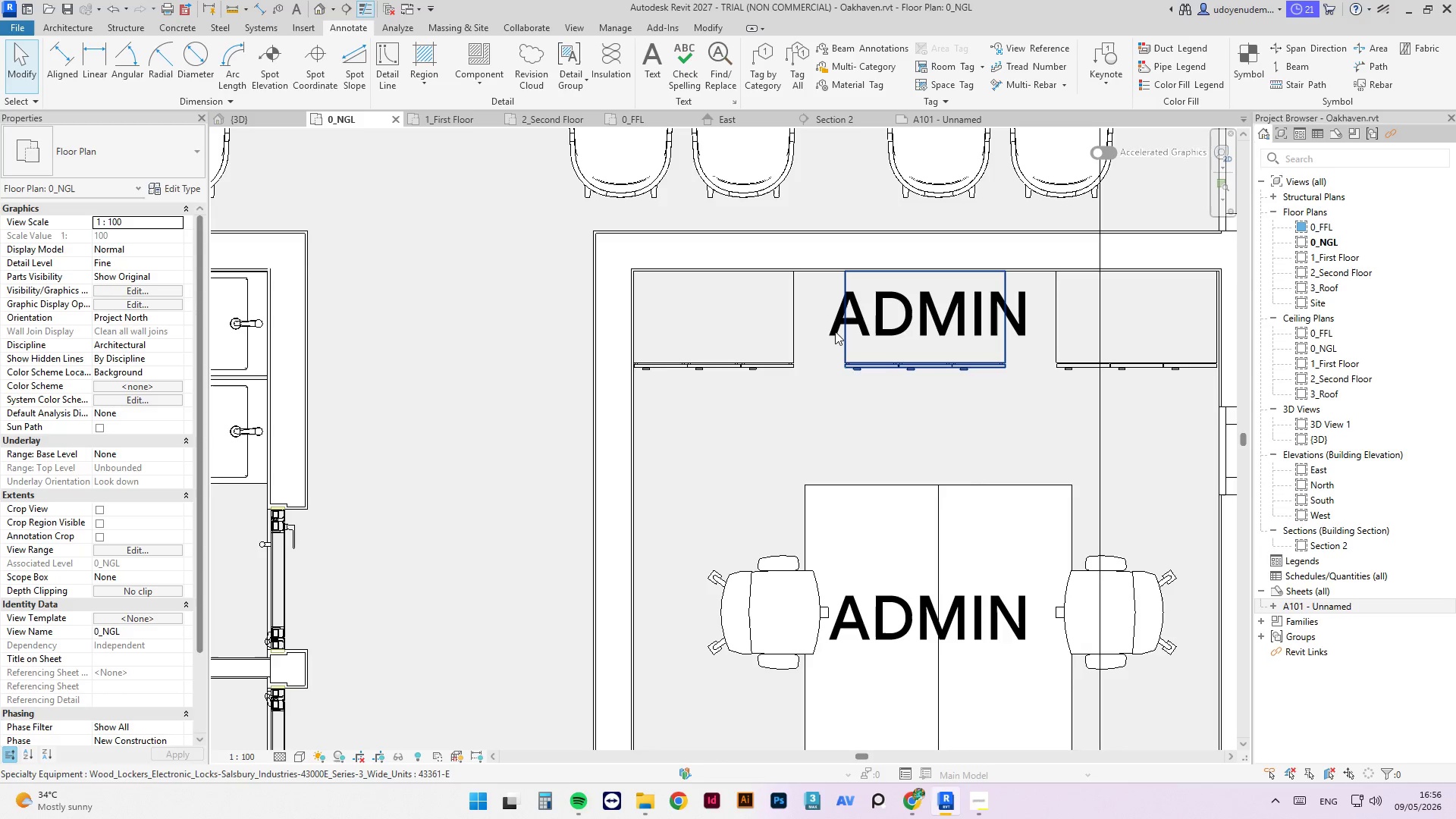 
key(Backquote)
 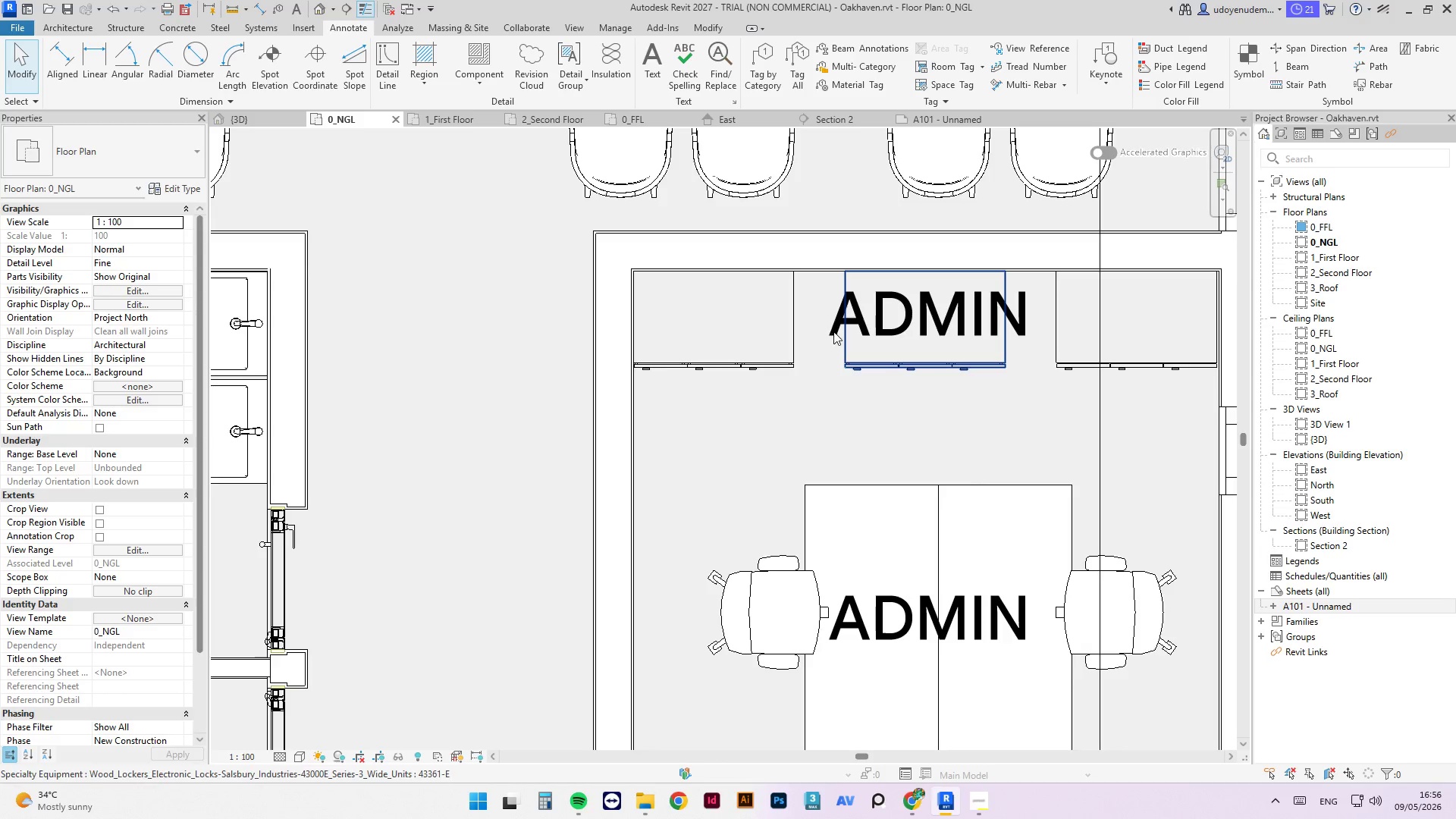 
key(Backquote)
 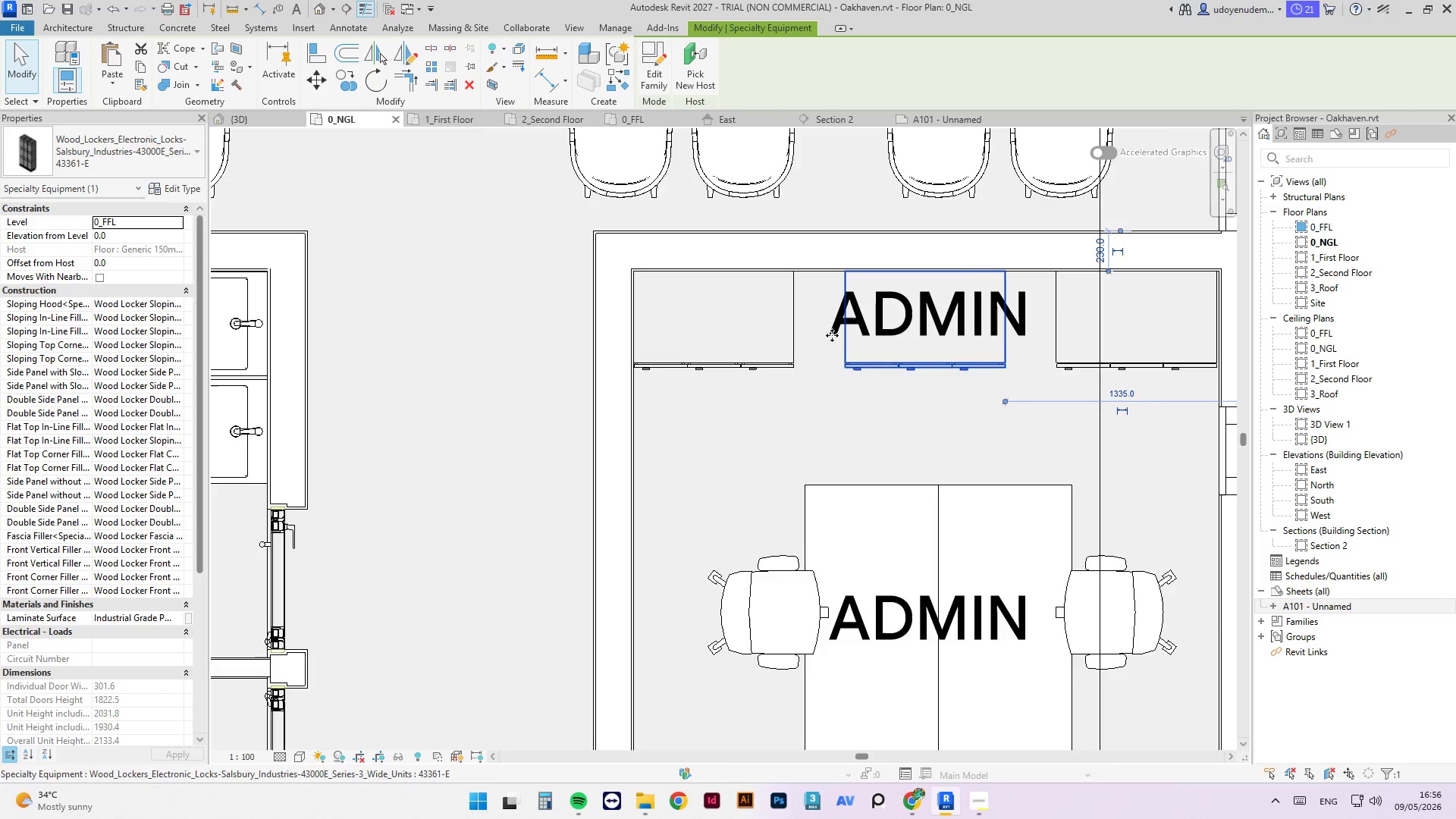 
scroll: coordinate [828, 322], scroll_direction: up, amount: 7.0
 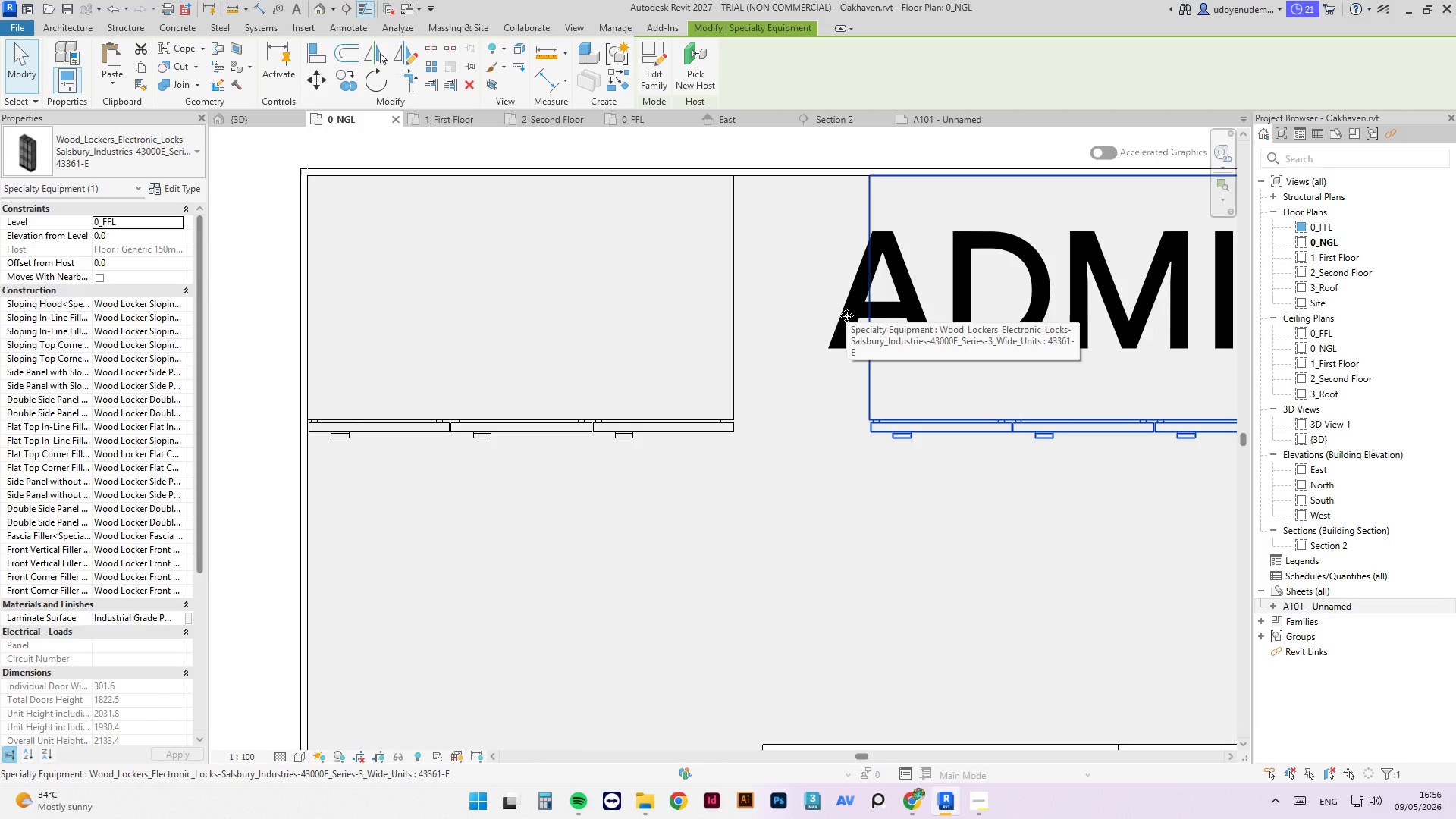 
key(Tab)
 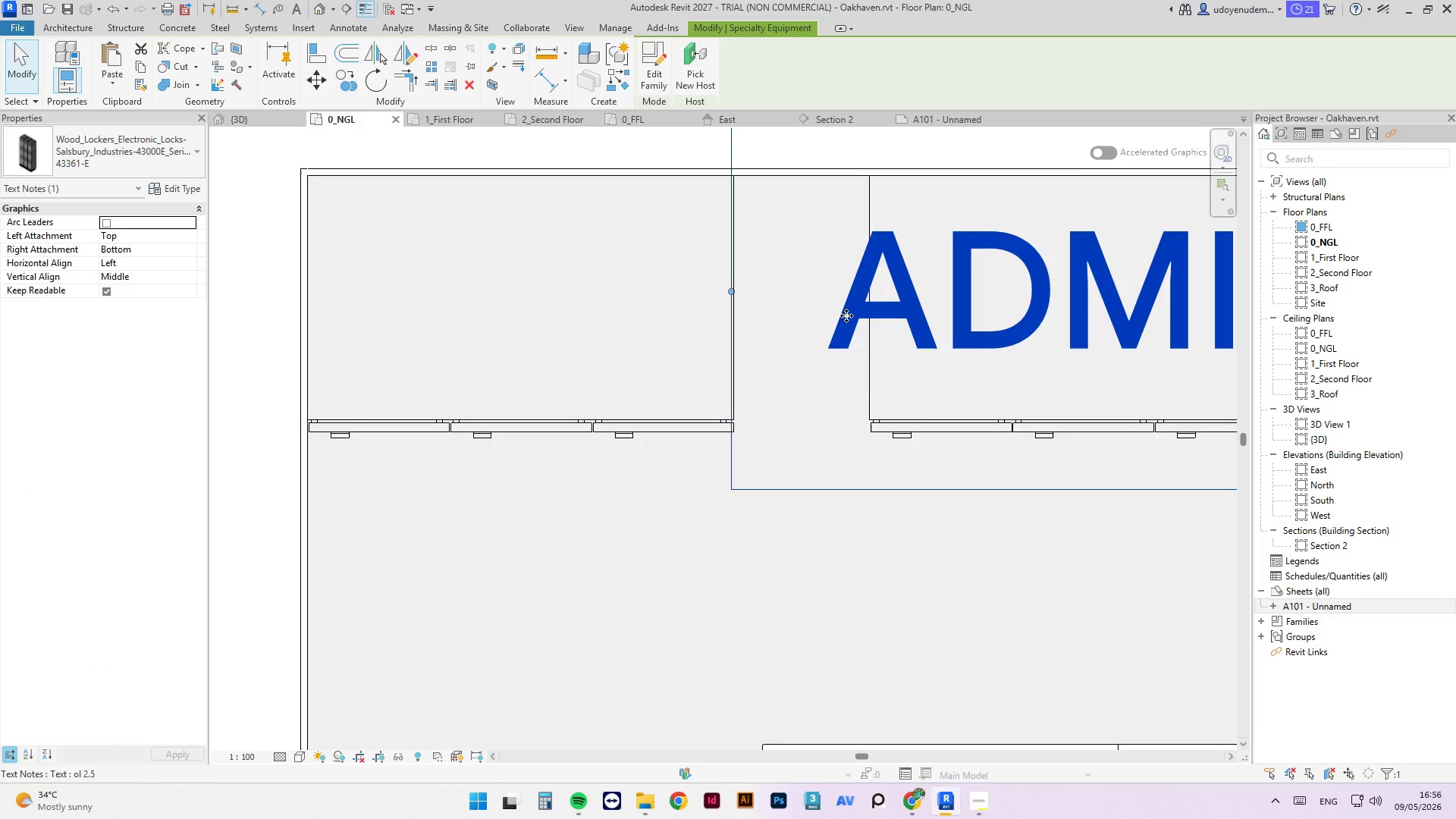 
double_click([846, 315])
 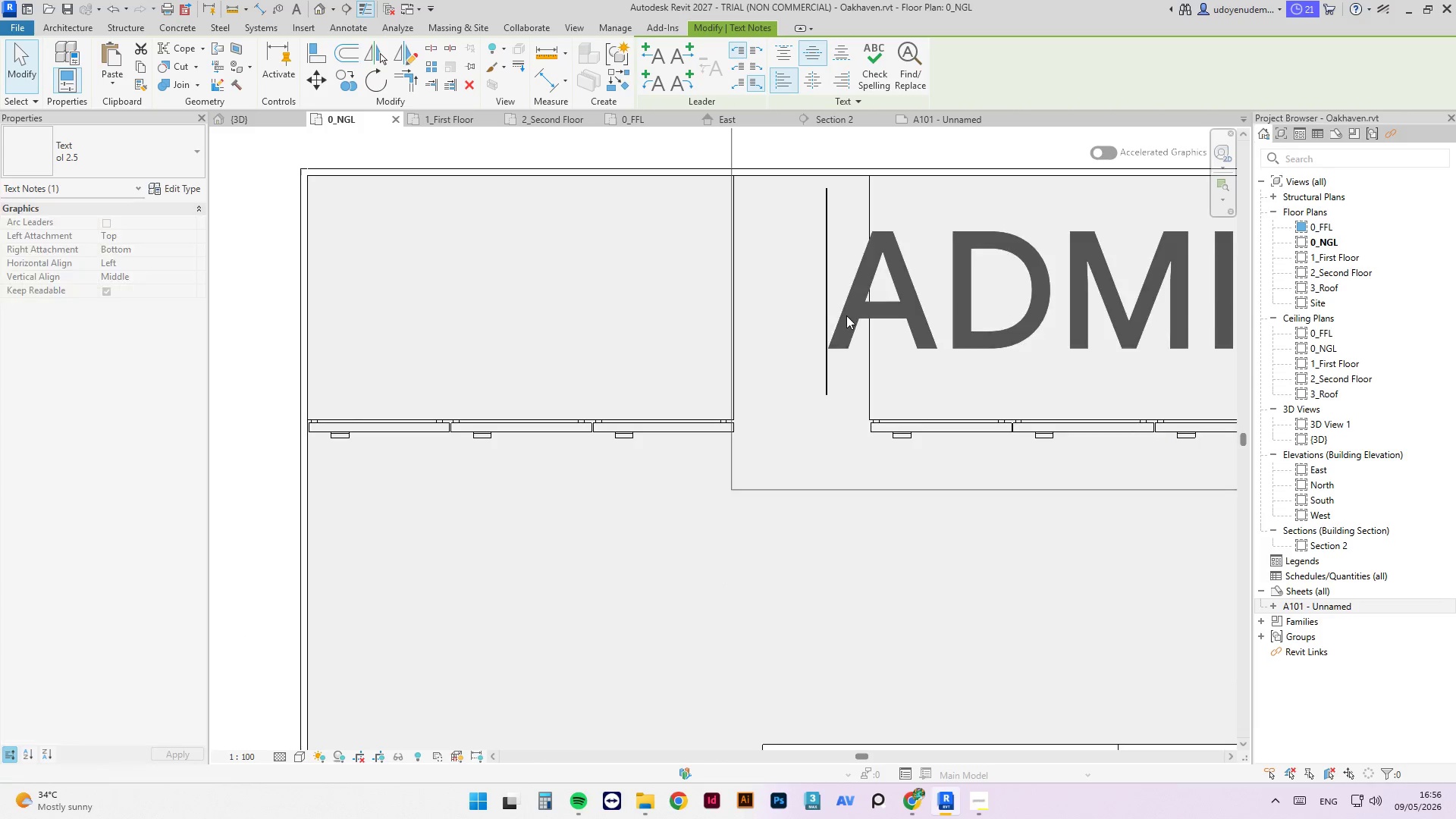 
triple_click([846, 315])
 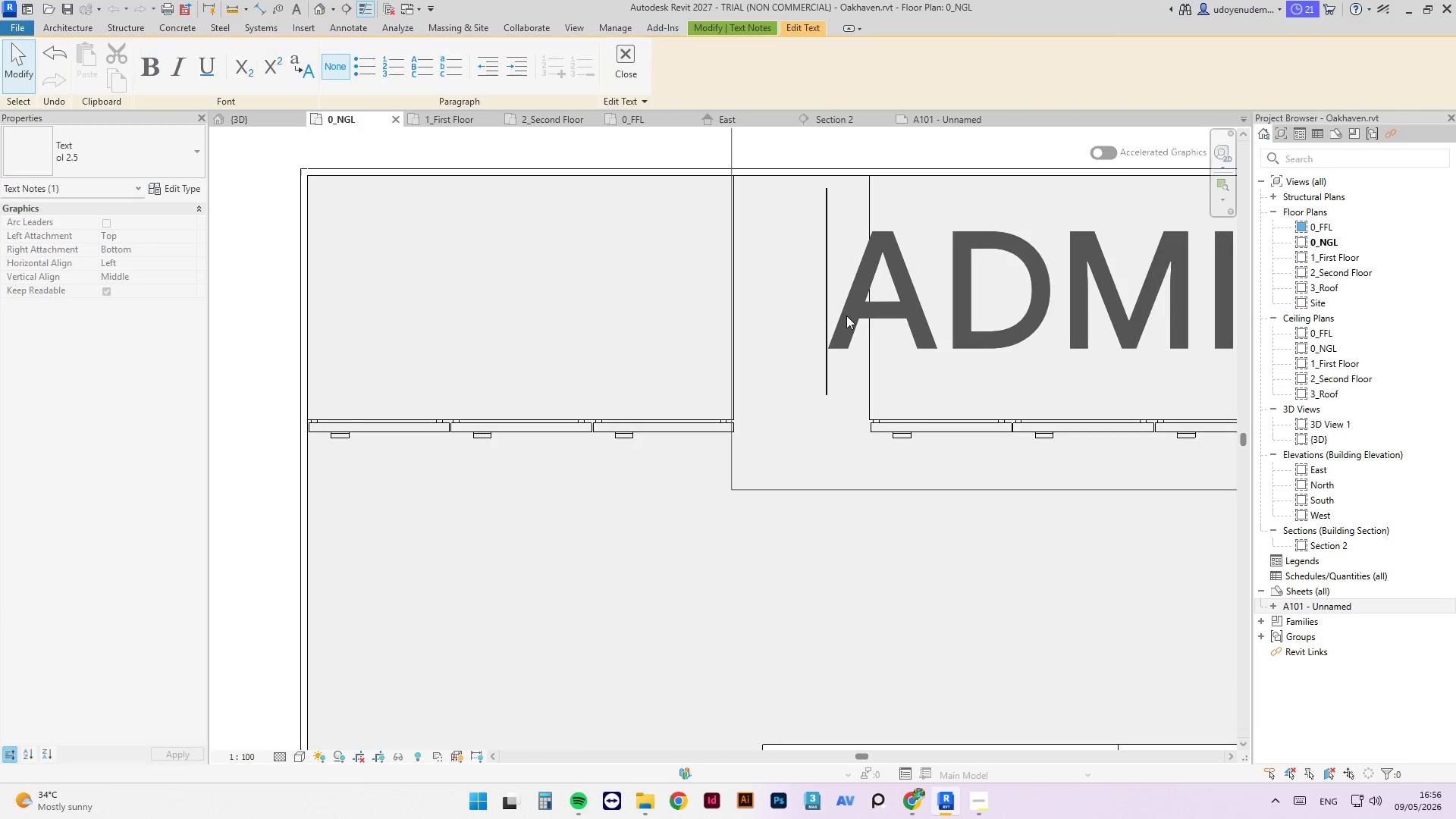 
triple_click([846, 315])
 